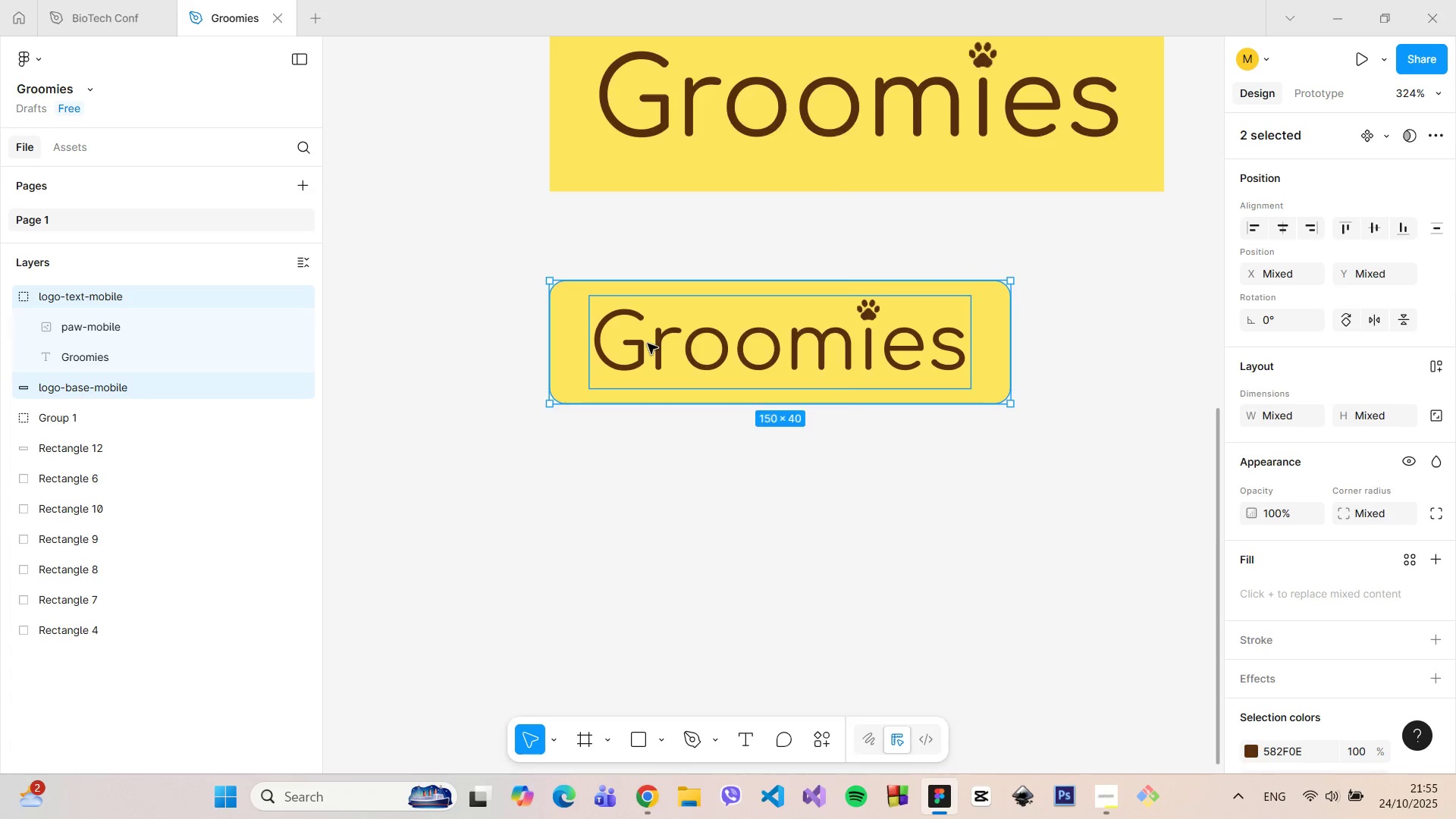 
right_click([648, 344])
 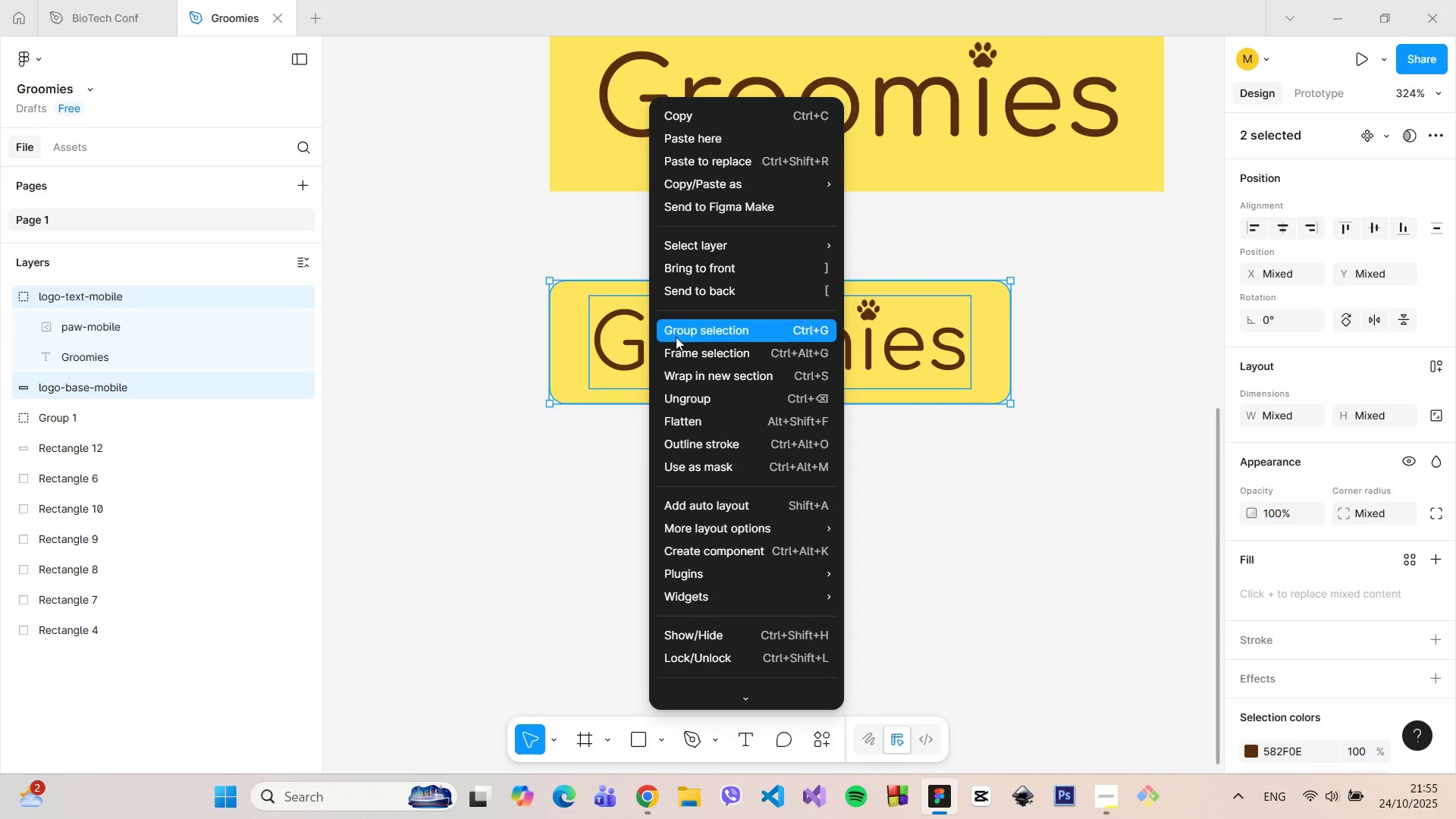 
left_click([676, 337])
 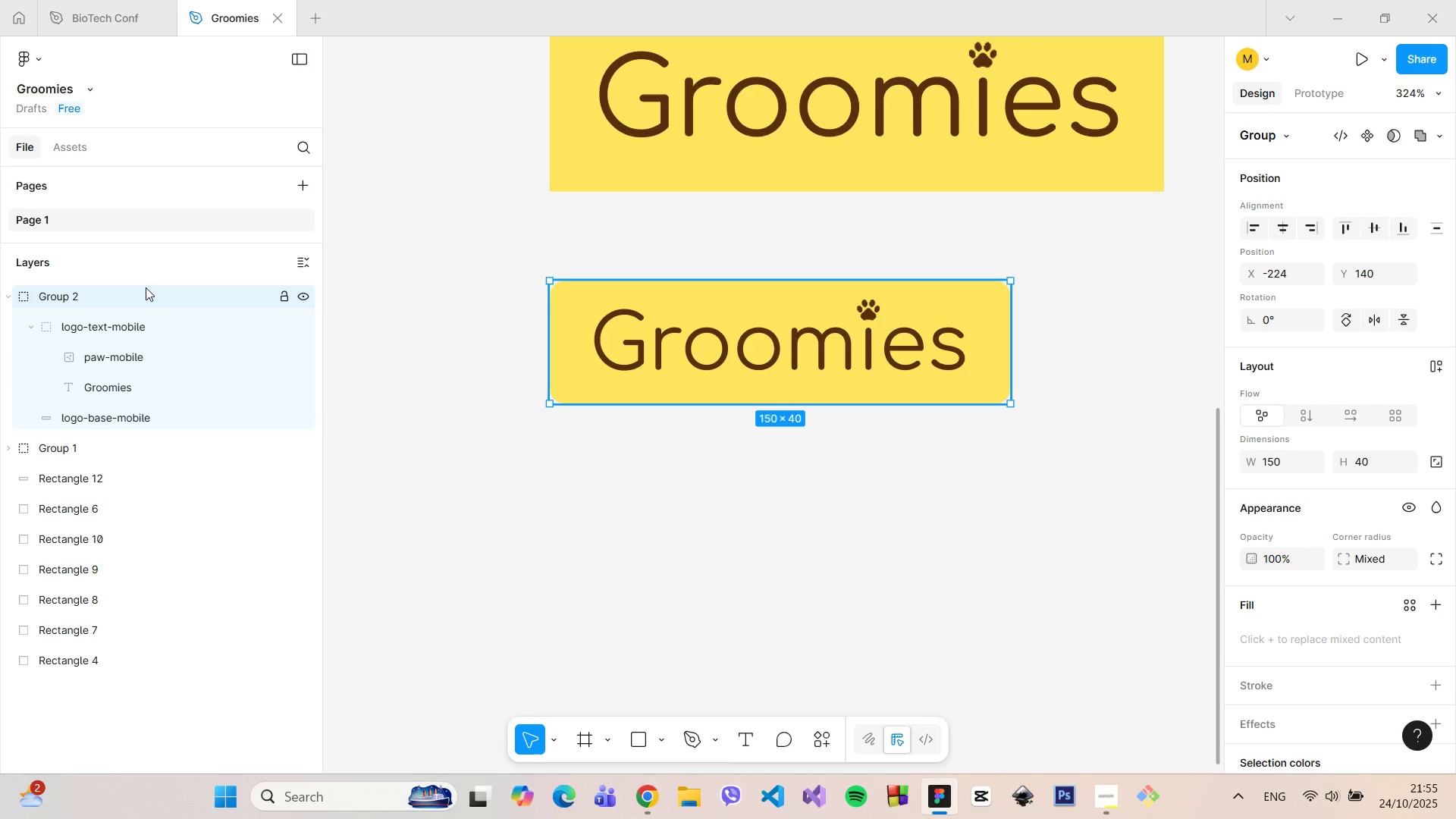 
double_click([146, 287])
 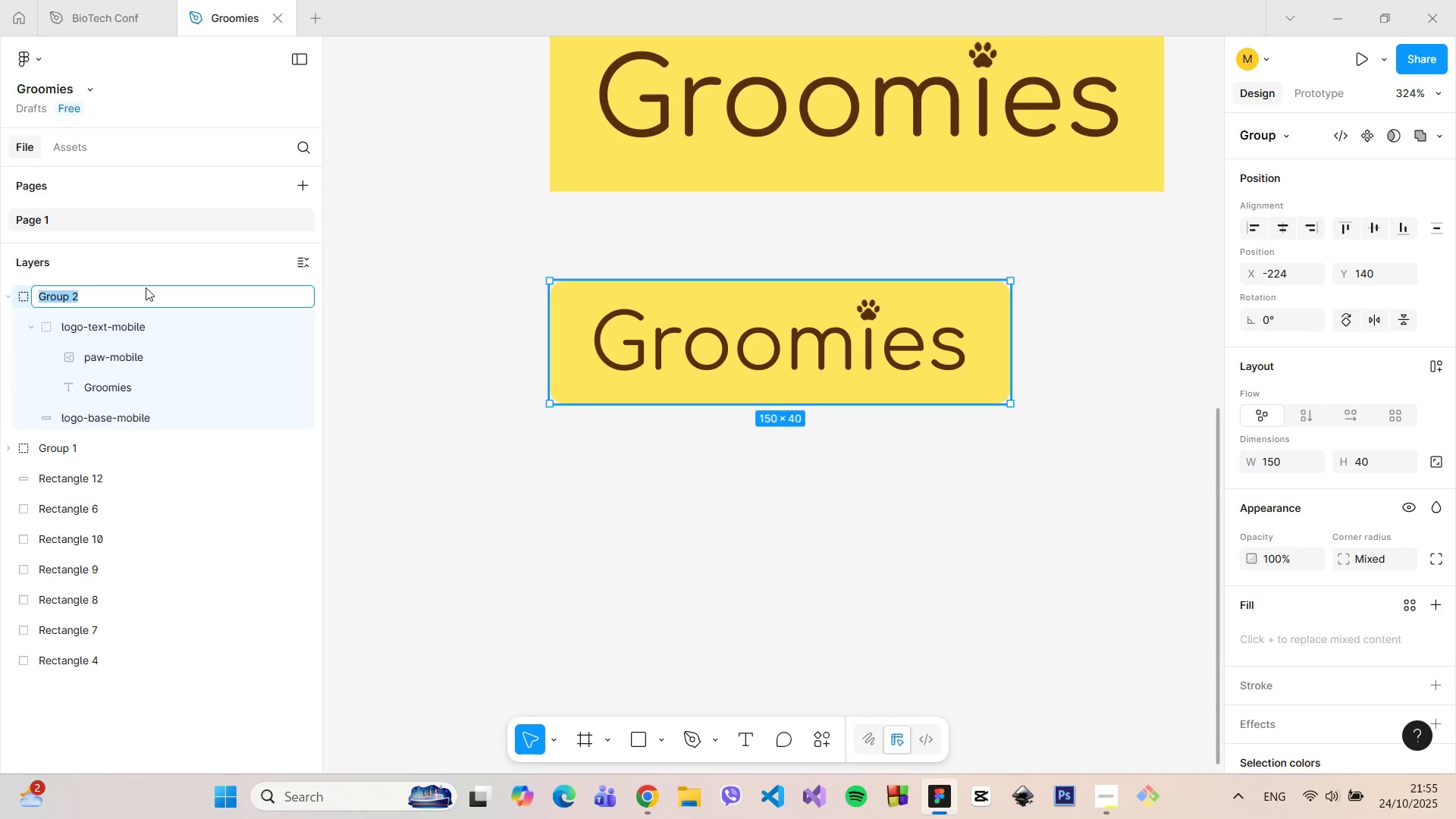 
type(logo-mobile)
 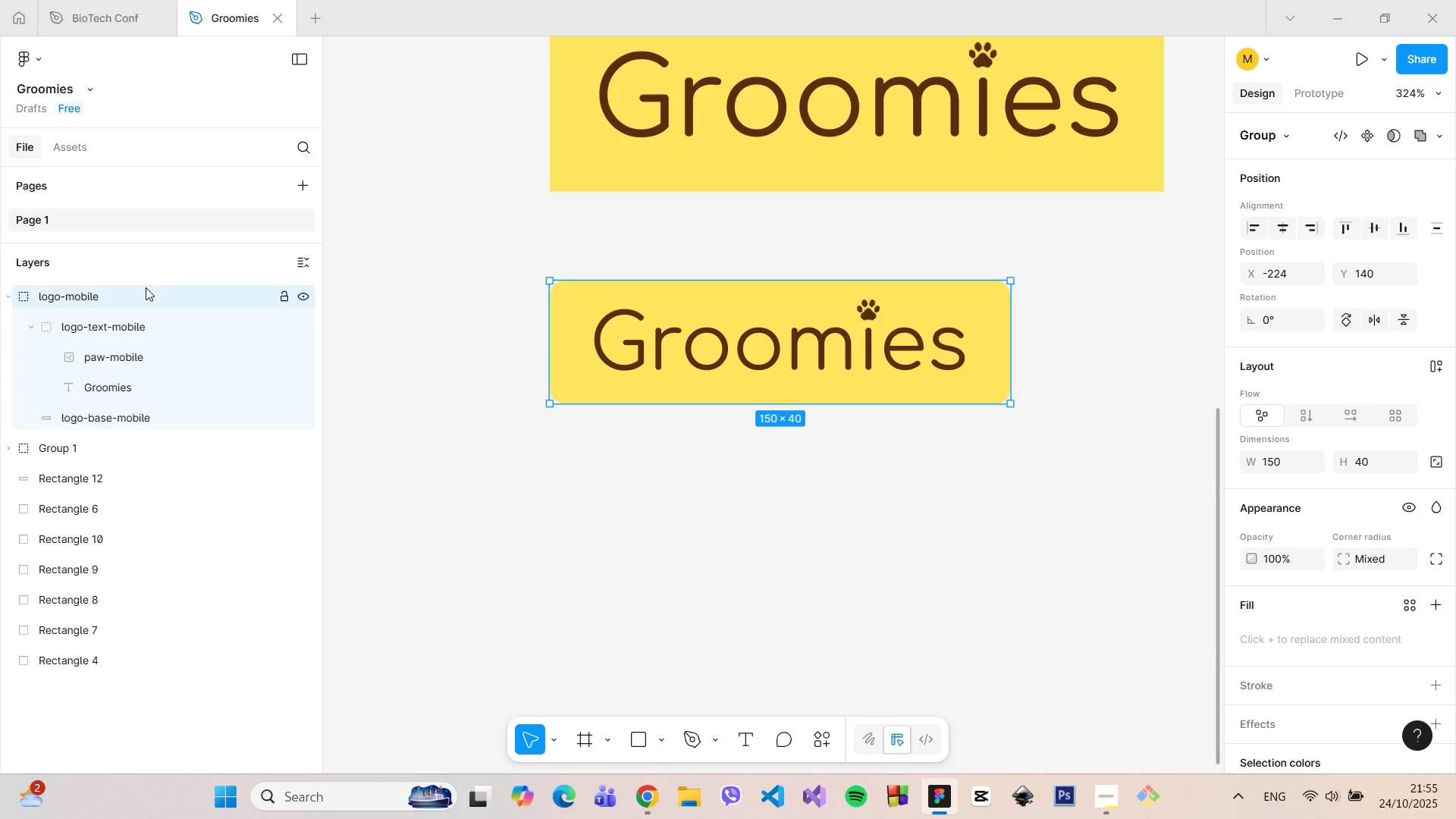 
key(Enter)
 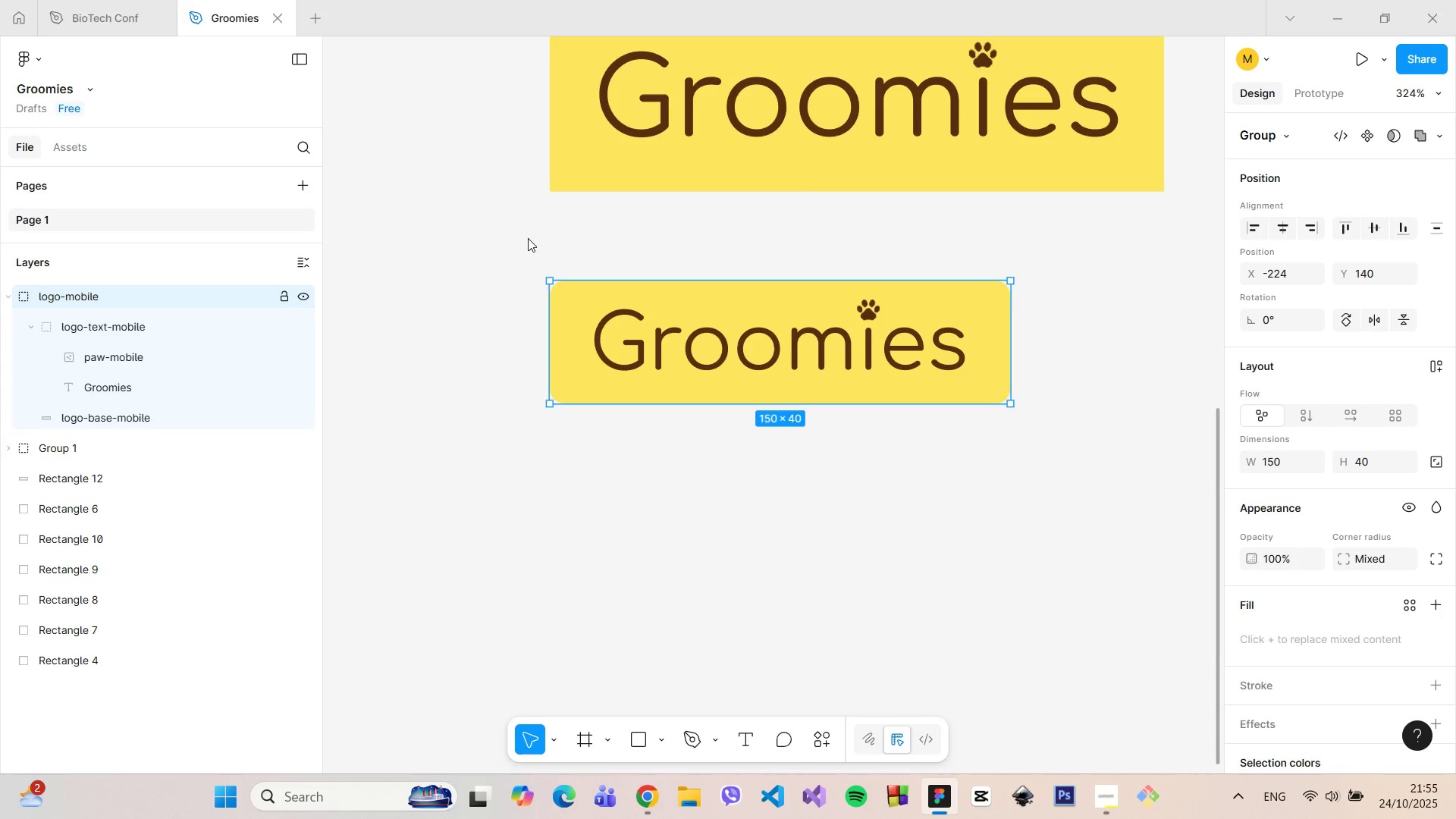 
left_click([946, 122])
 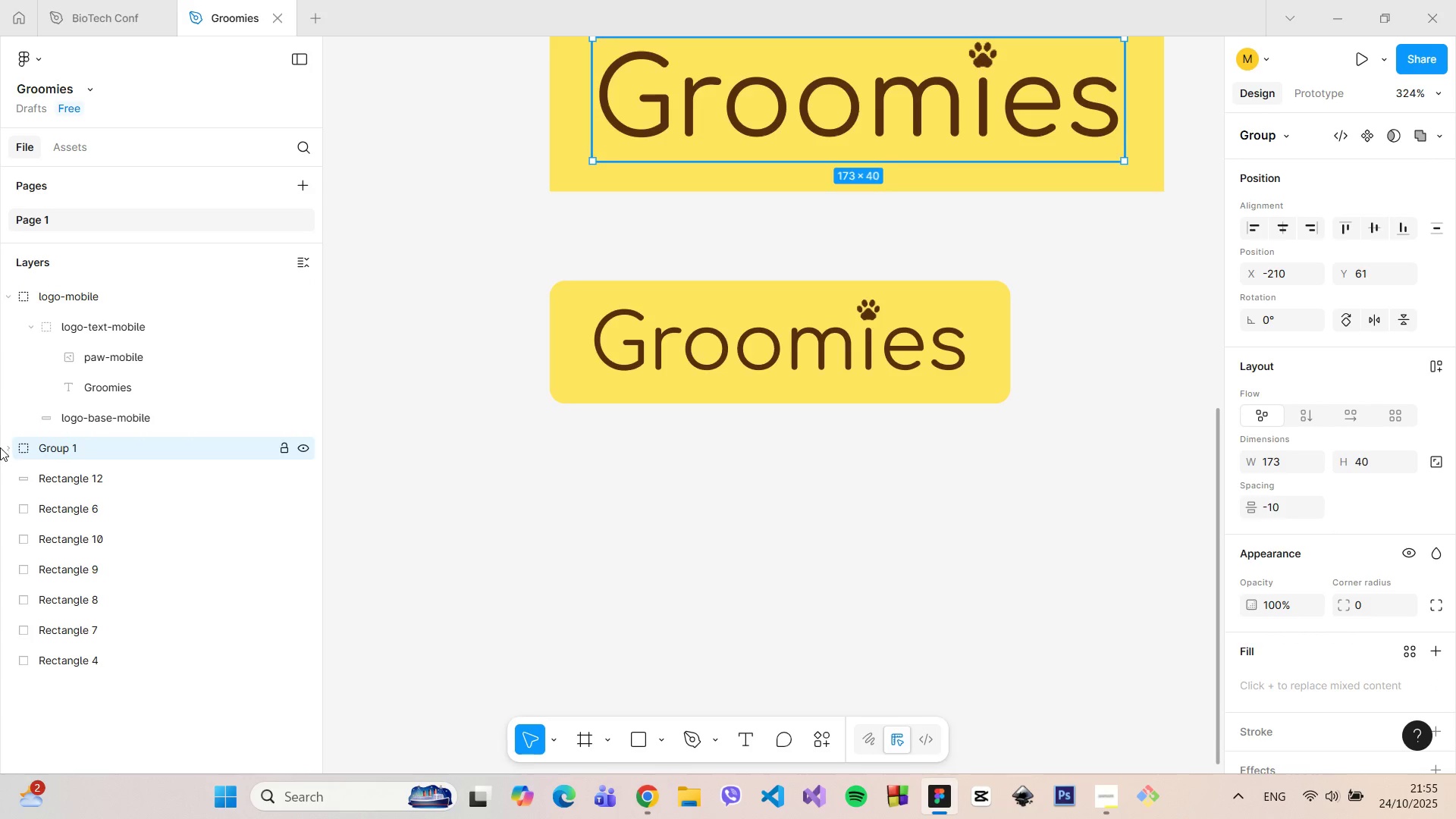 
left_click([6, 450])
 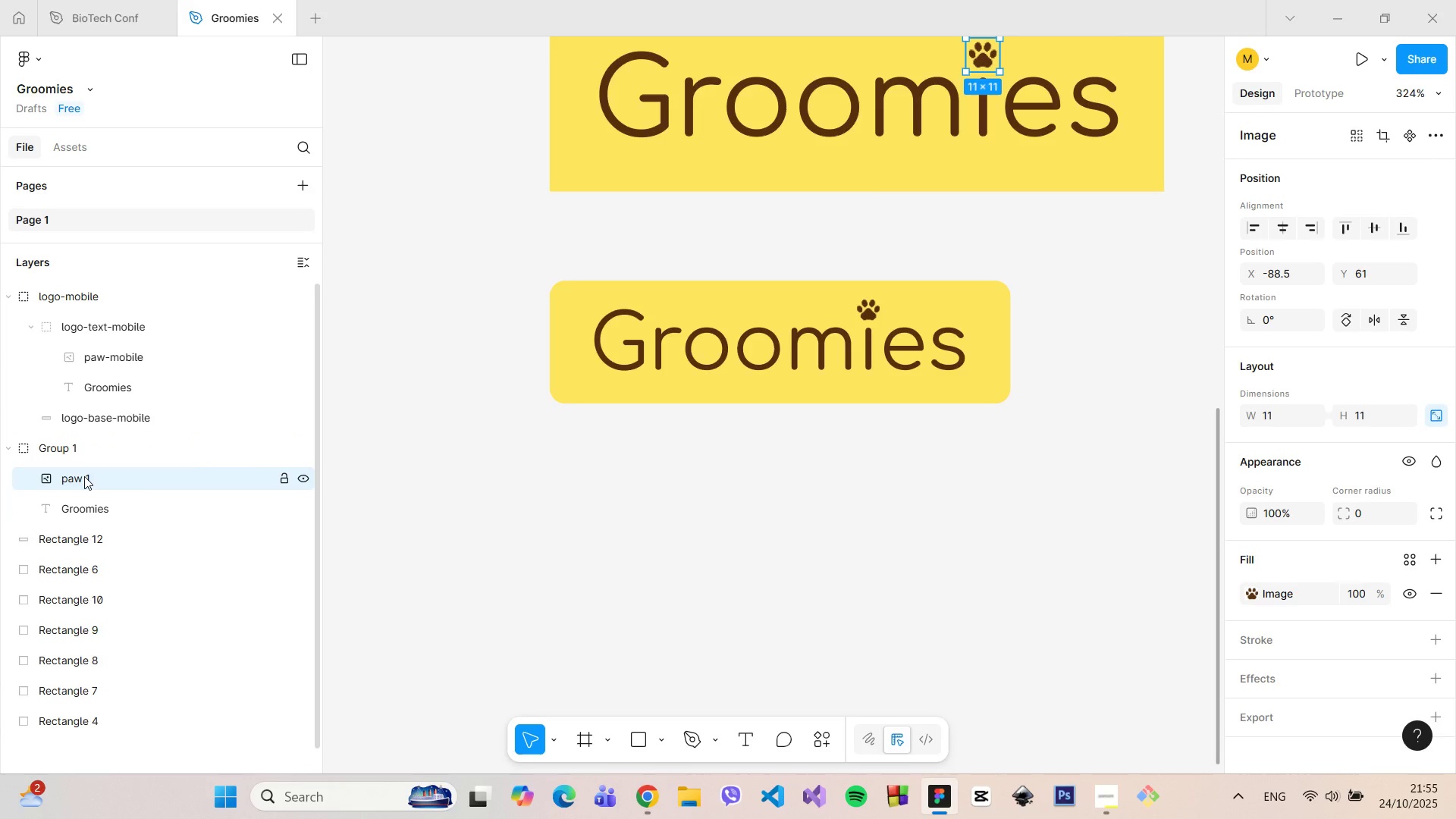 
double_click([84, 476])
 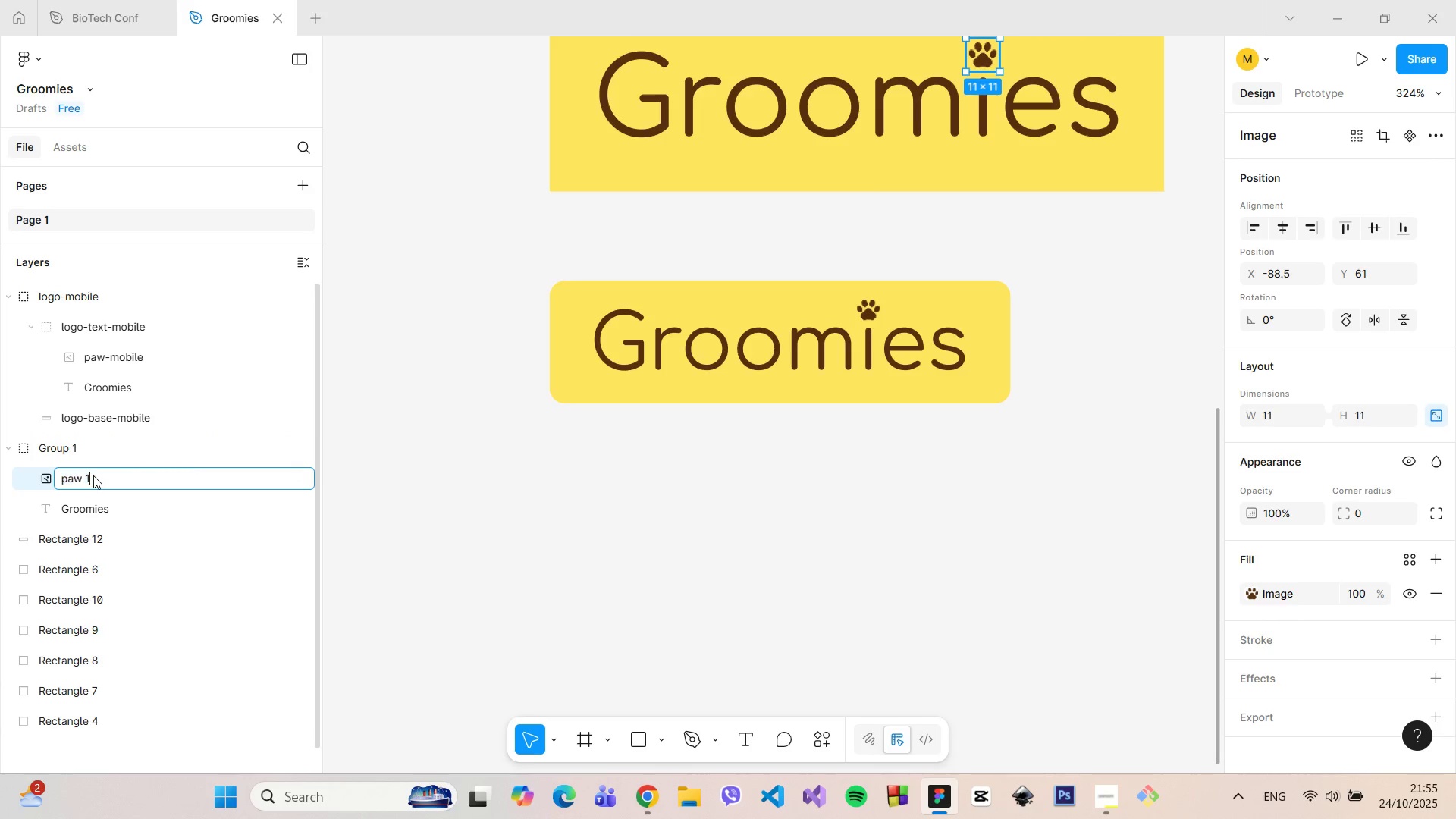 
triple_click([93, 475])
 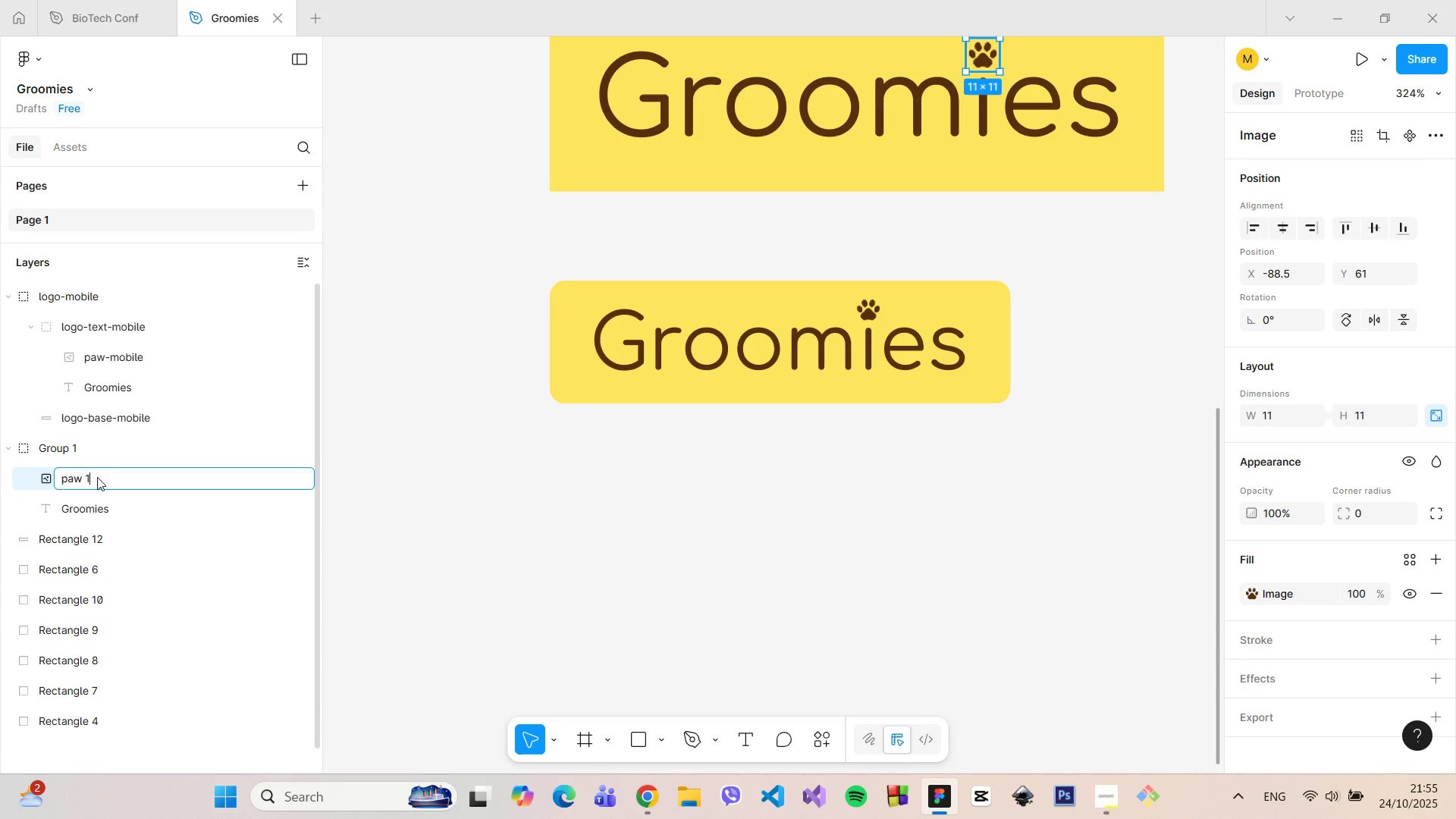 
key(Backspace)
 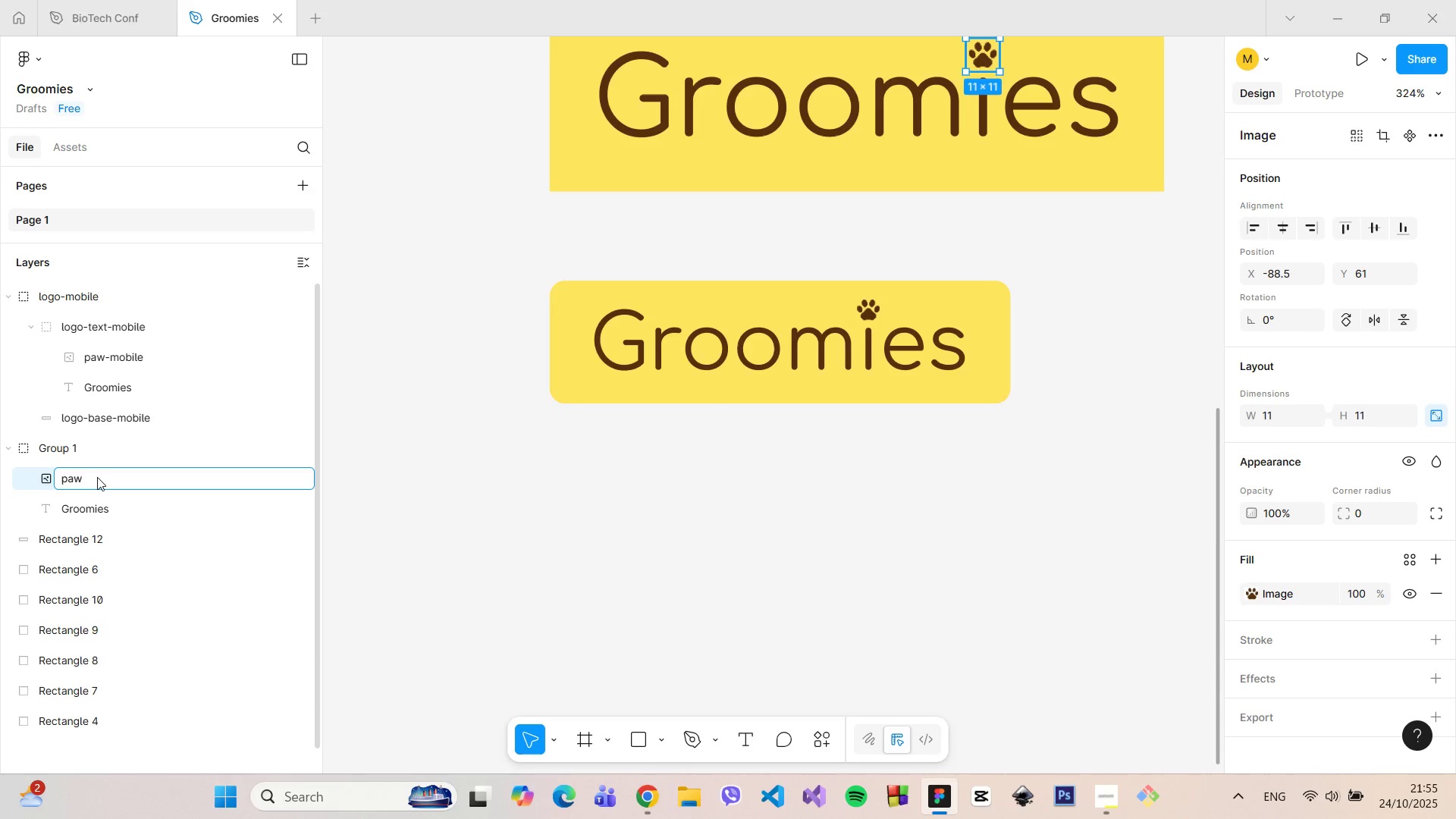 
key(Backspace)
 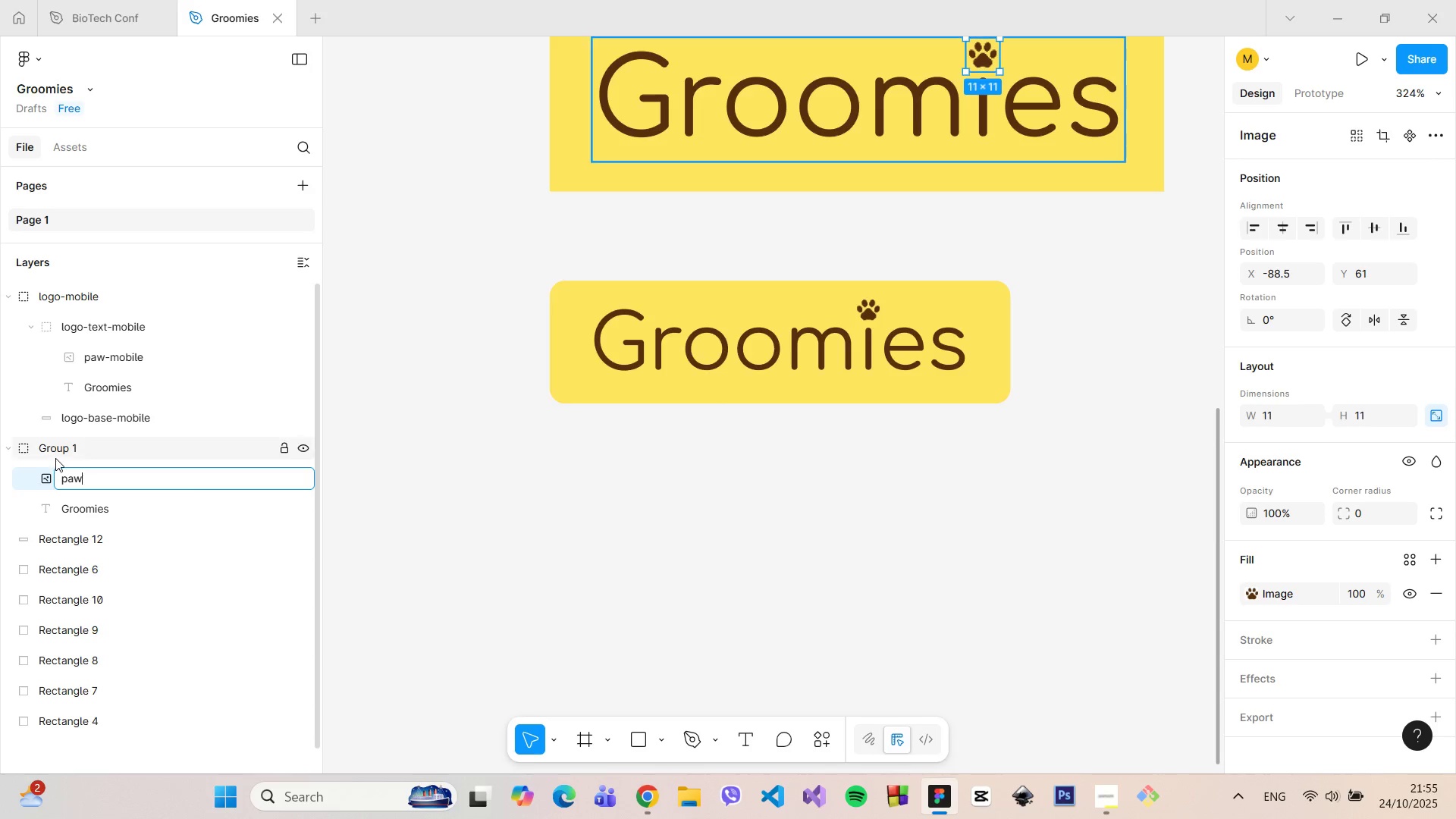 
double_click([55, 458])
 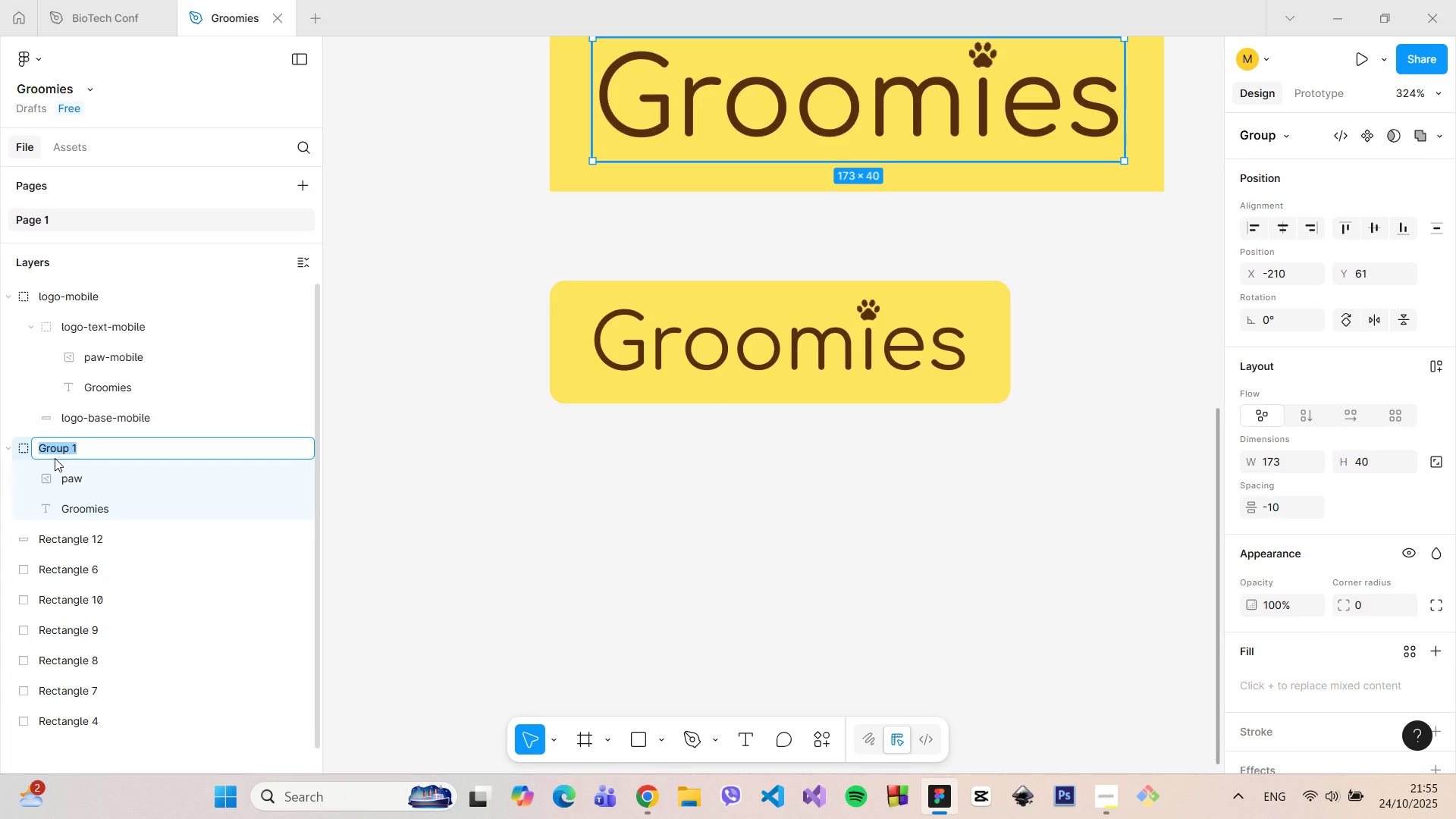 
type(logo-text-desktop)
 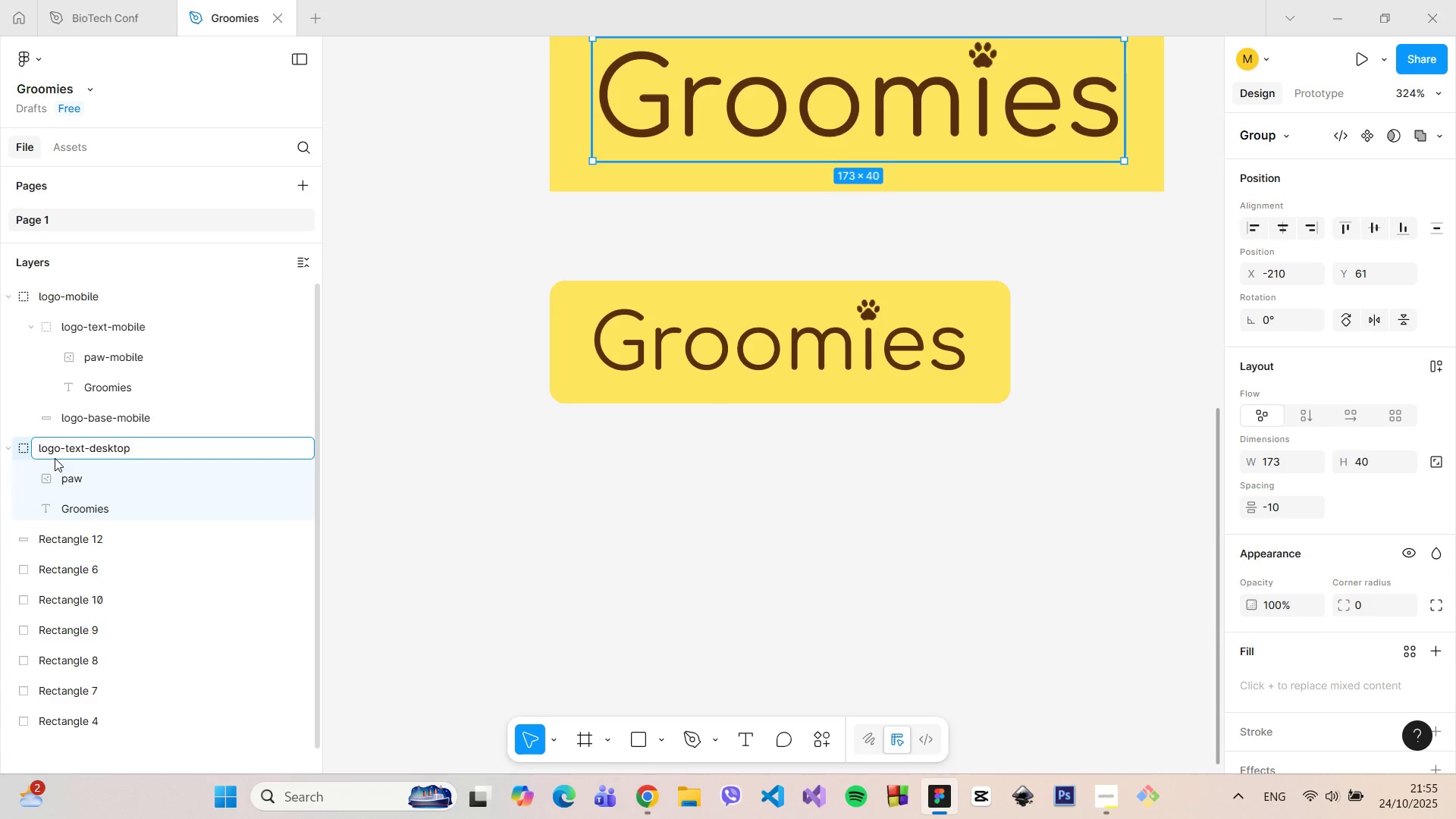 
key(Enter)
 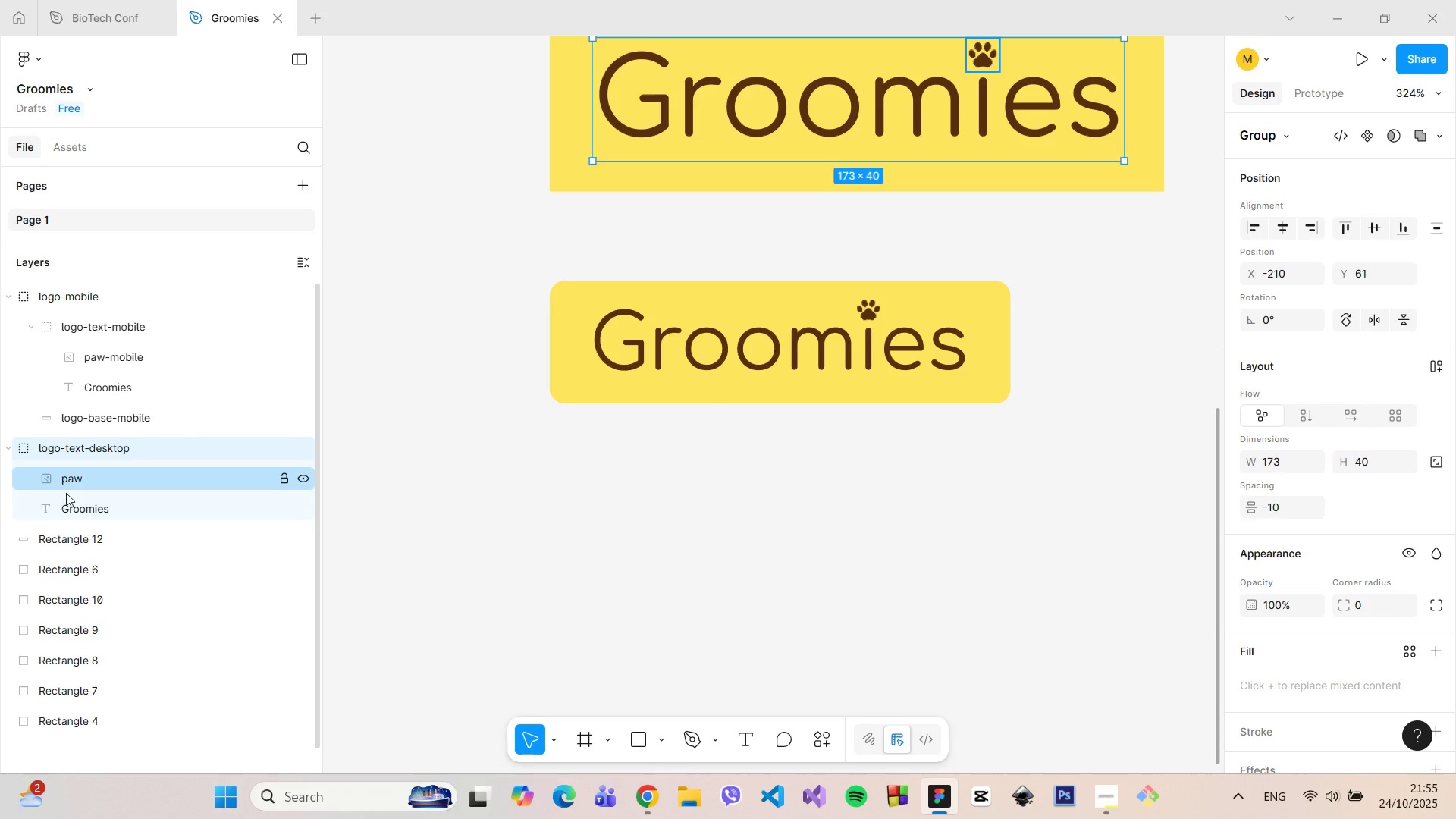 
double_click([84, 534])
 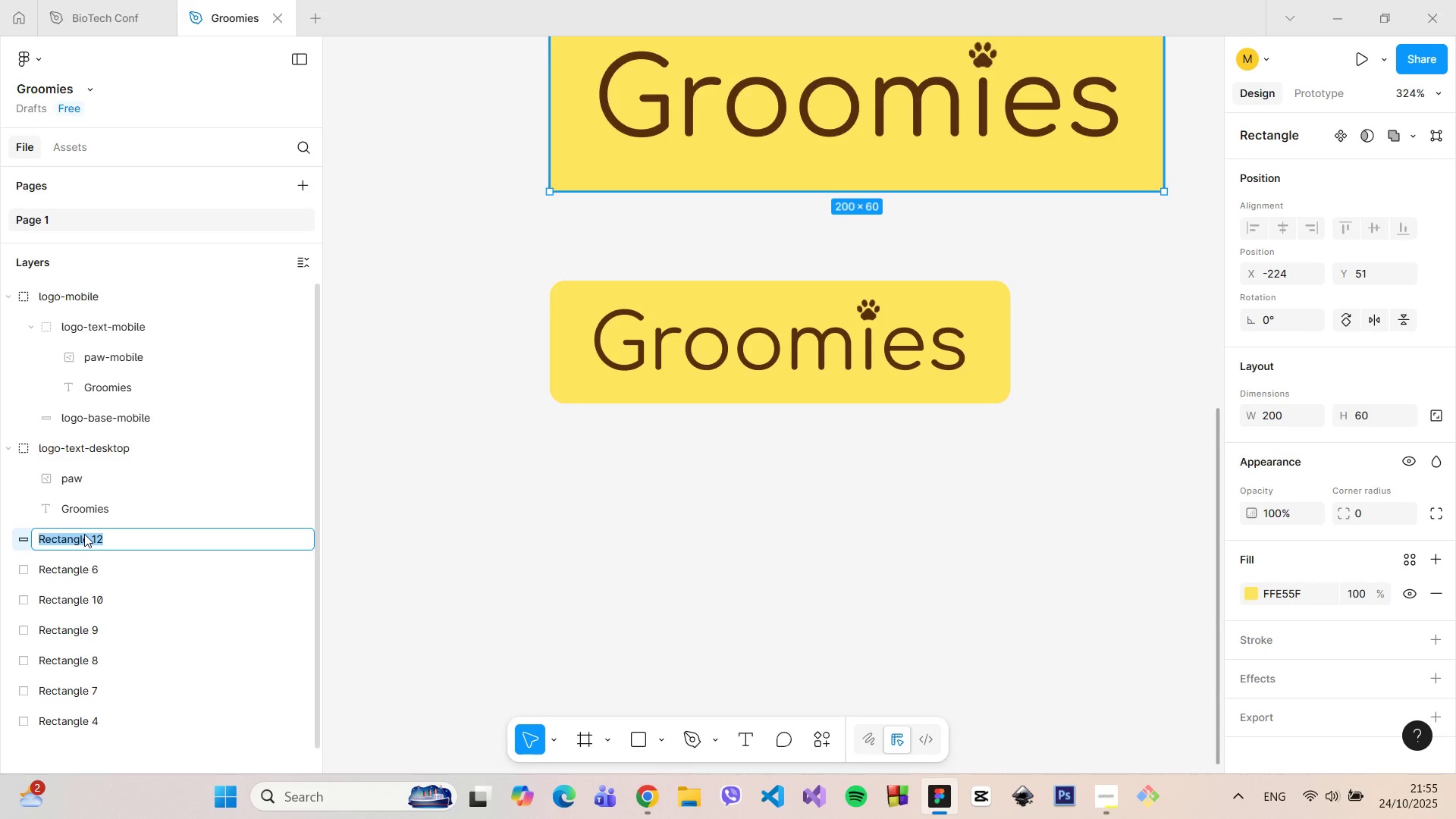 
type(logo-base=)
key(Backspace)
type(-desktop)
 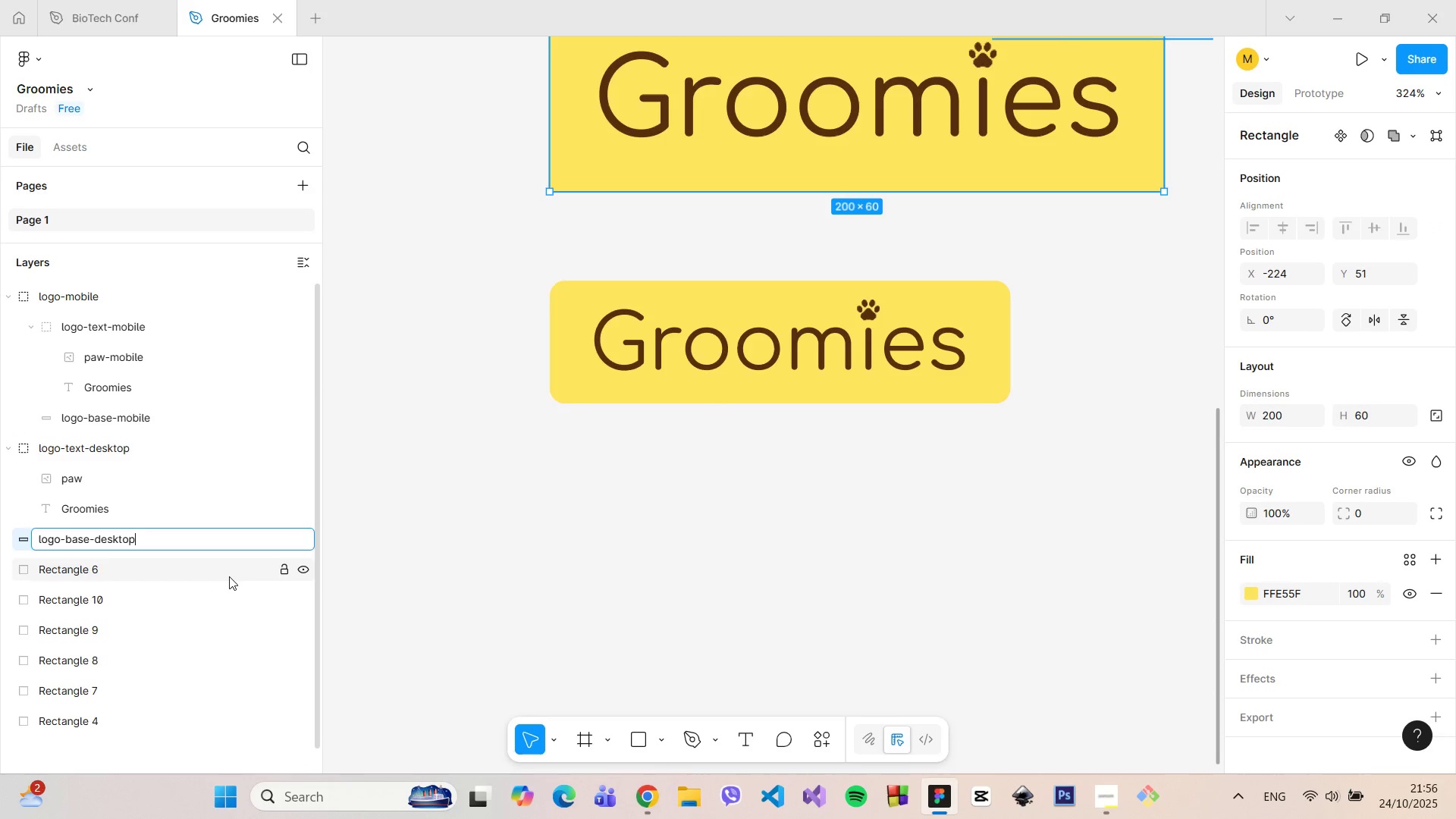 
key(Enter)
 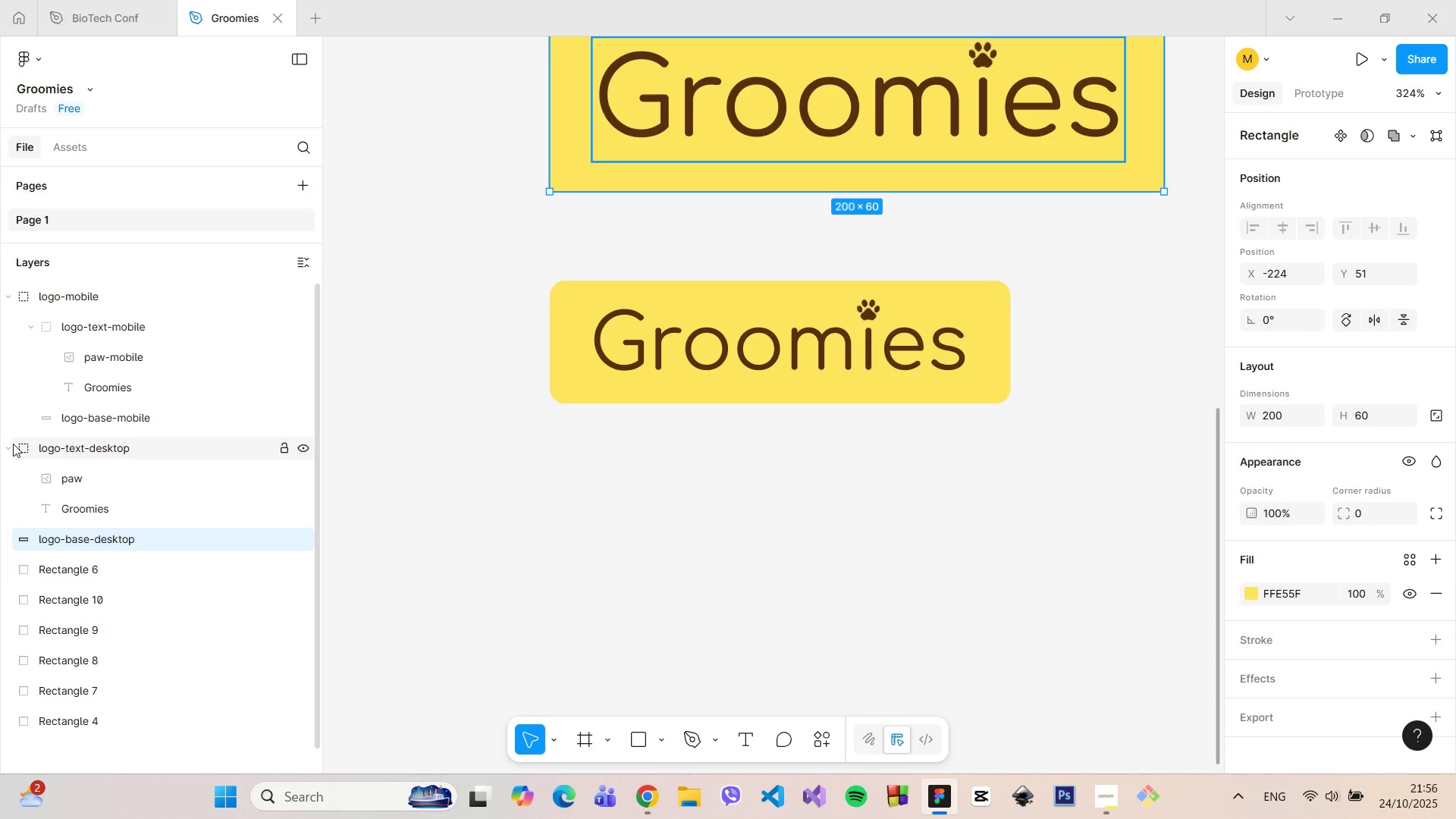 
left_click([7, 448])
 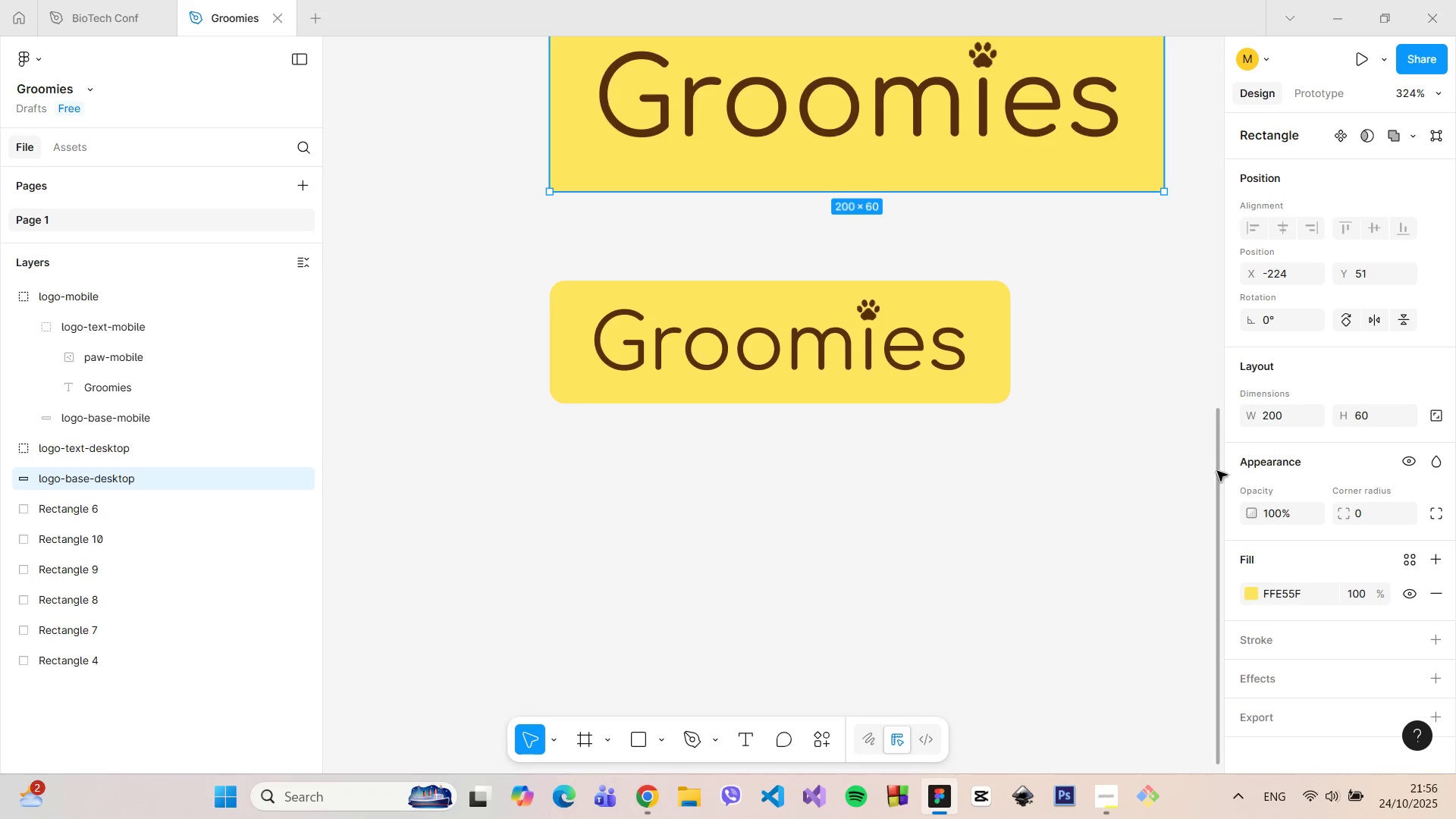 
left_click_drag(start_coordinate=[1217, 469], to_coordinate=[1210, 384])
 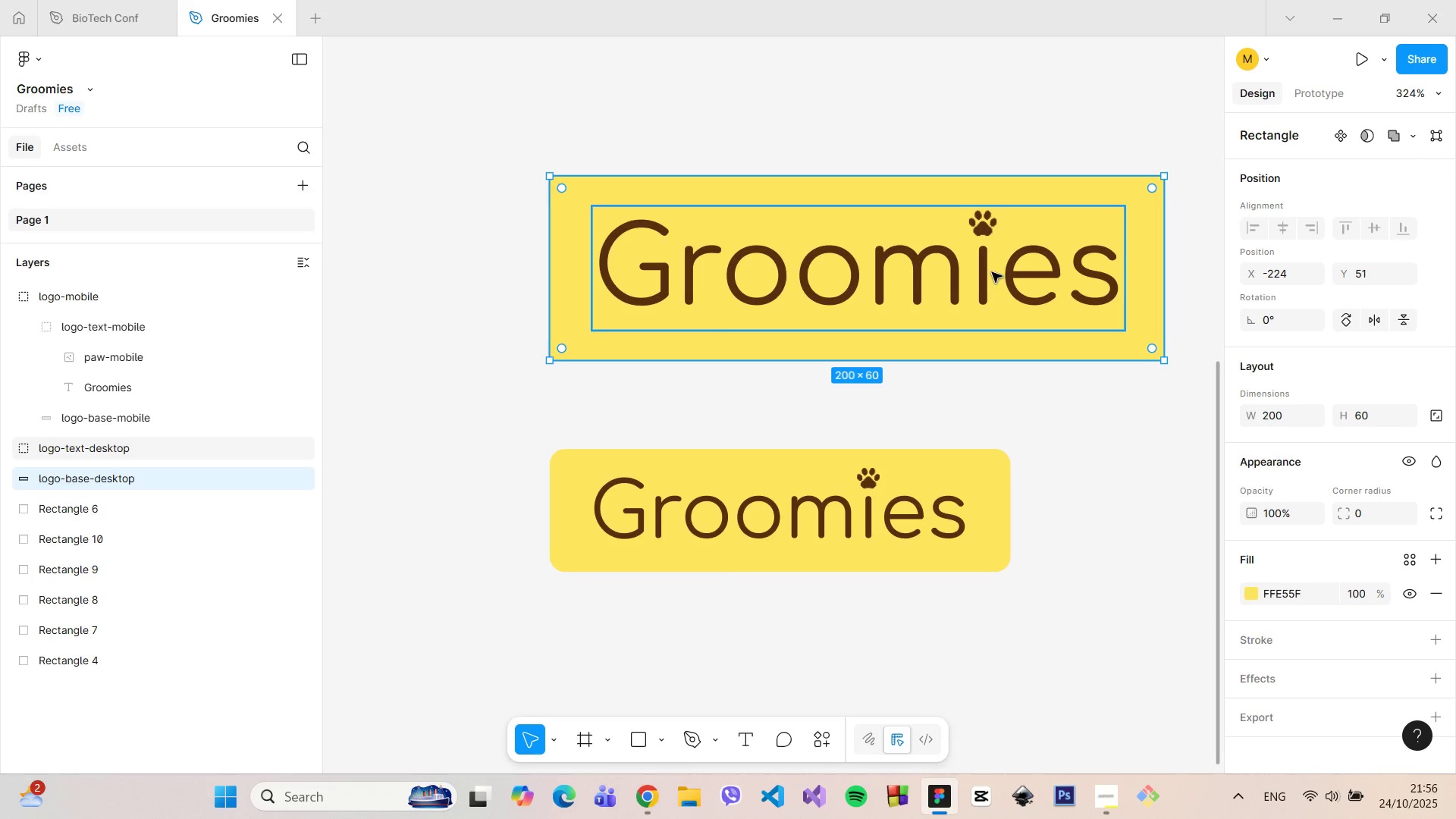 
left_click([992, 272])
 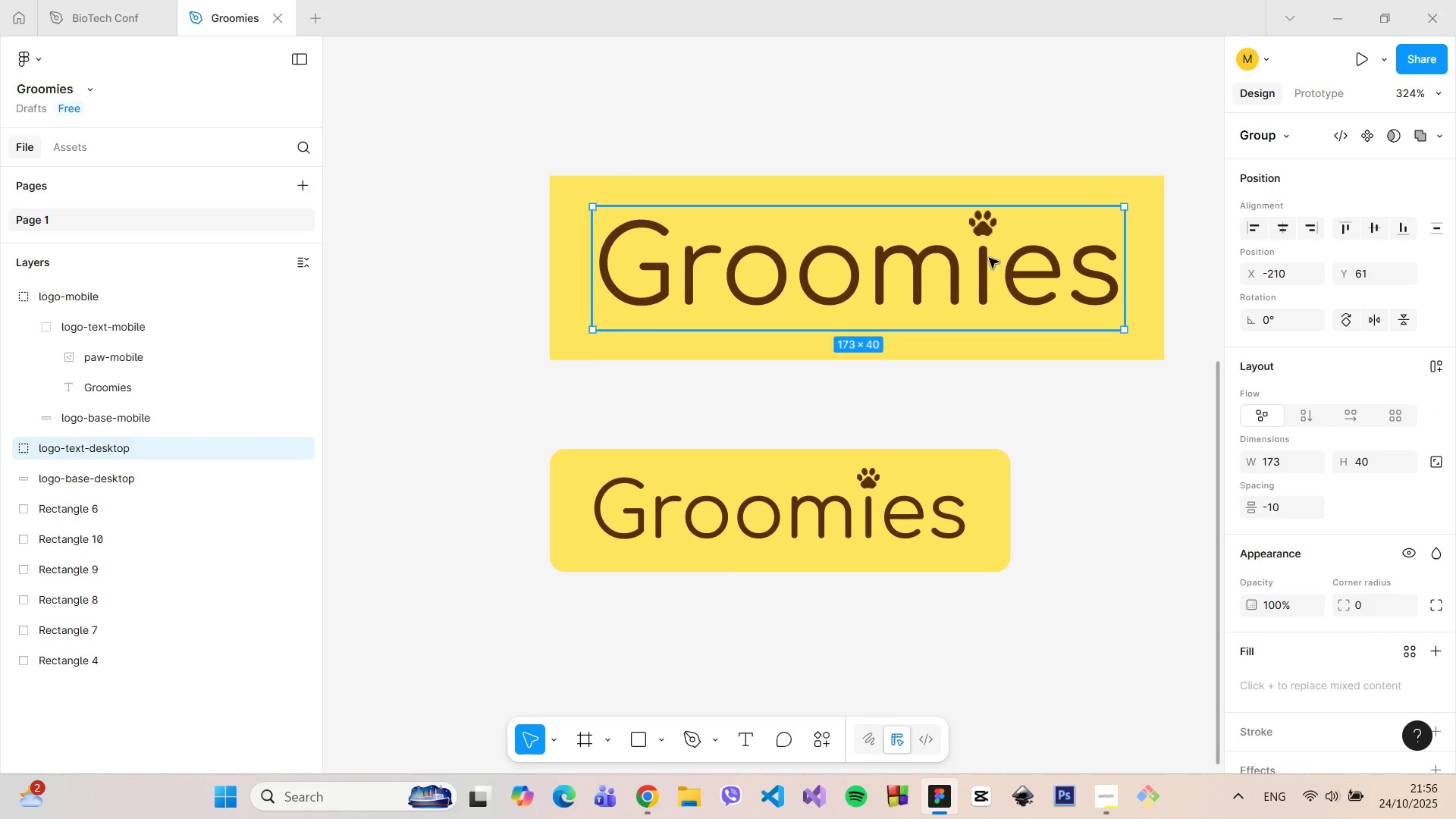 
hold_key(key=AltLeft, duration=1.51)
 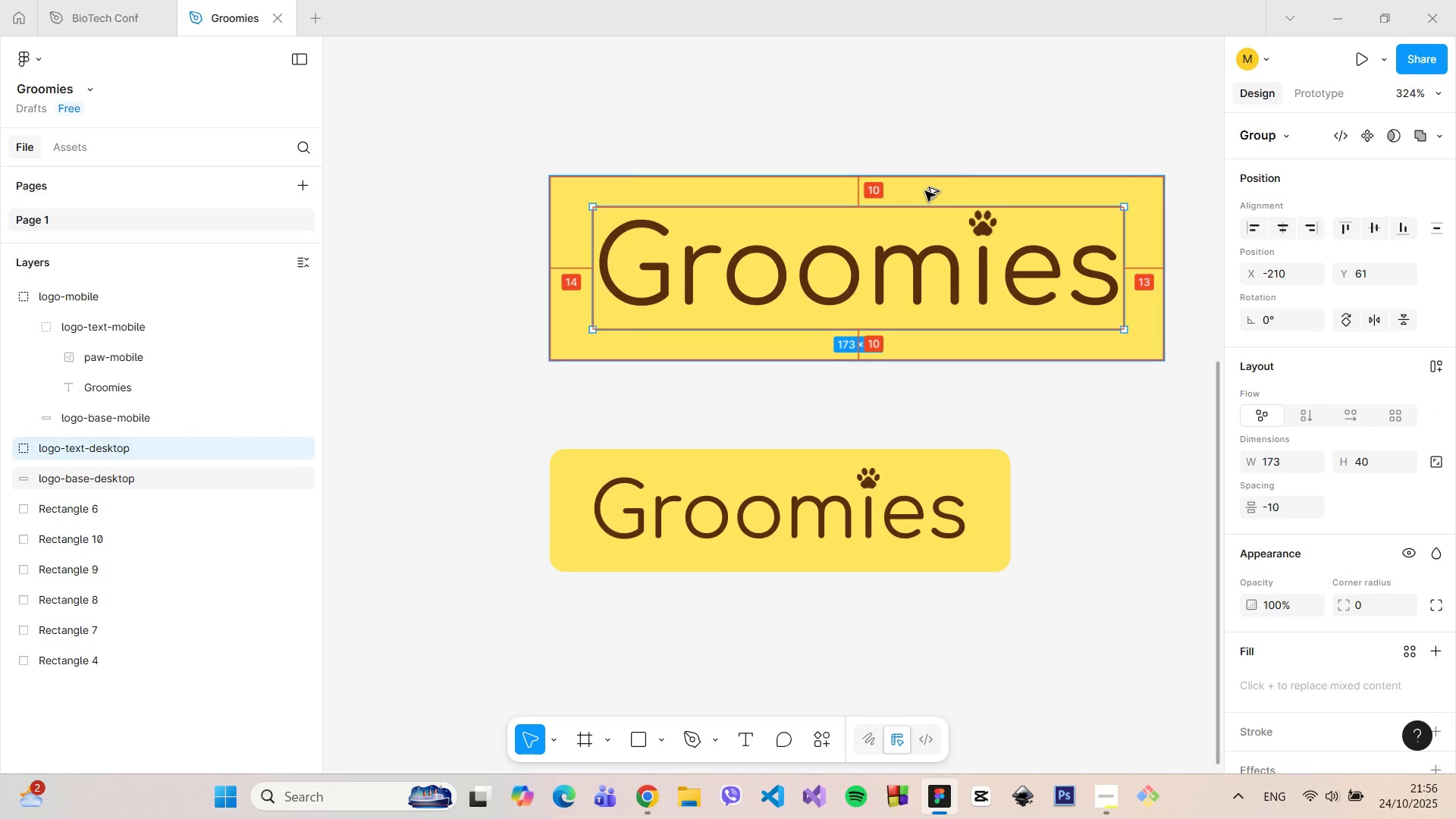 
hold_key(key=AltLeft, duration=1.45)
 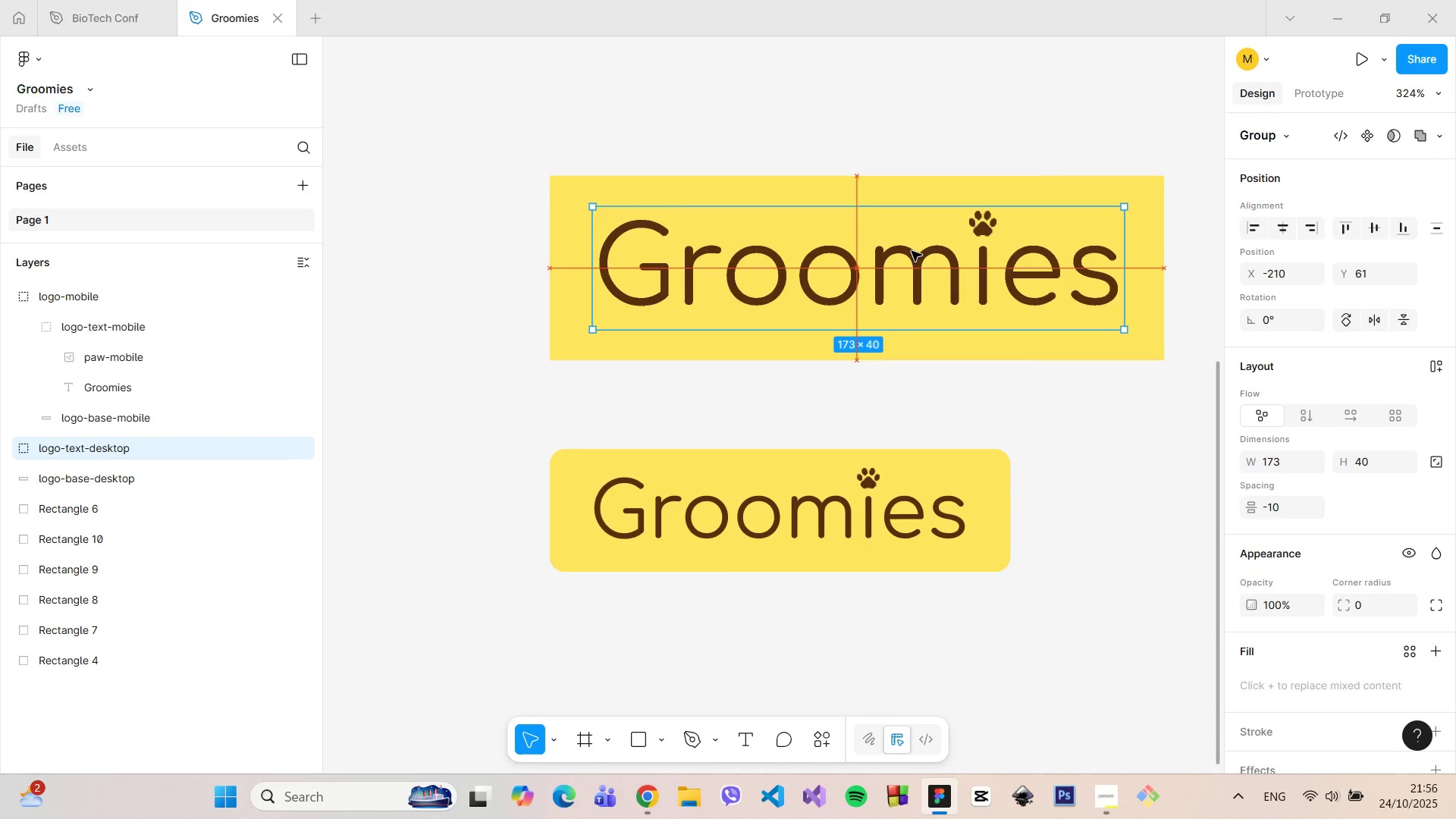 
wait(5.18)
 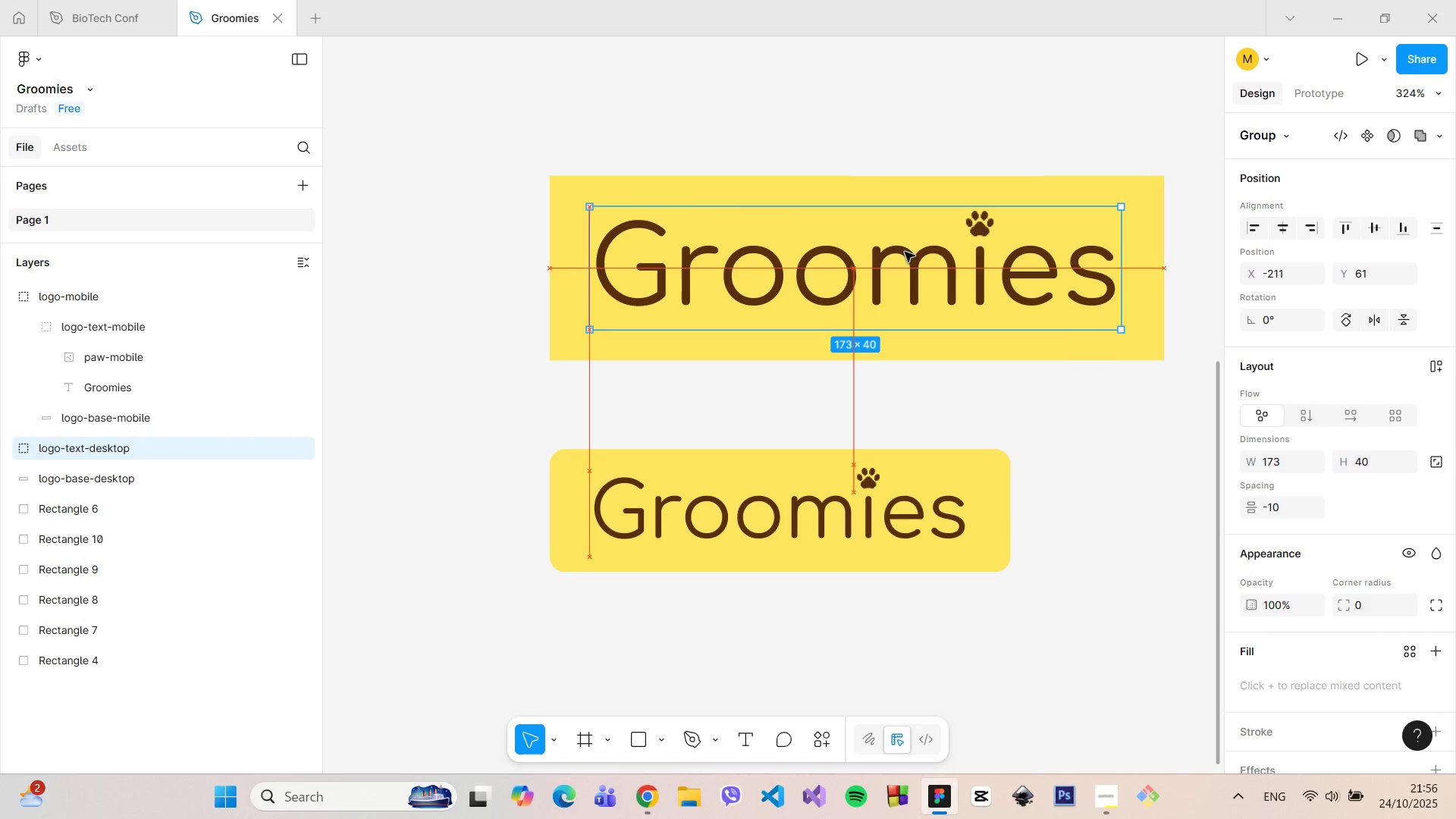 
hold_key(key=AltLeft, duration=0.88)
 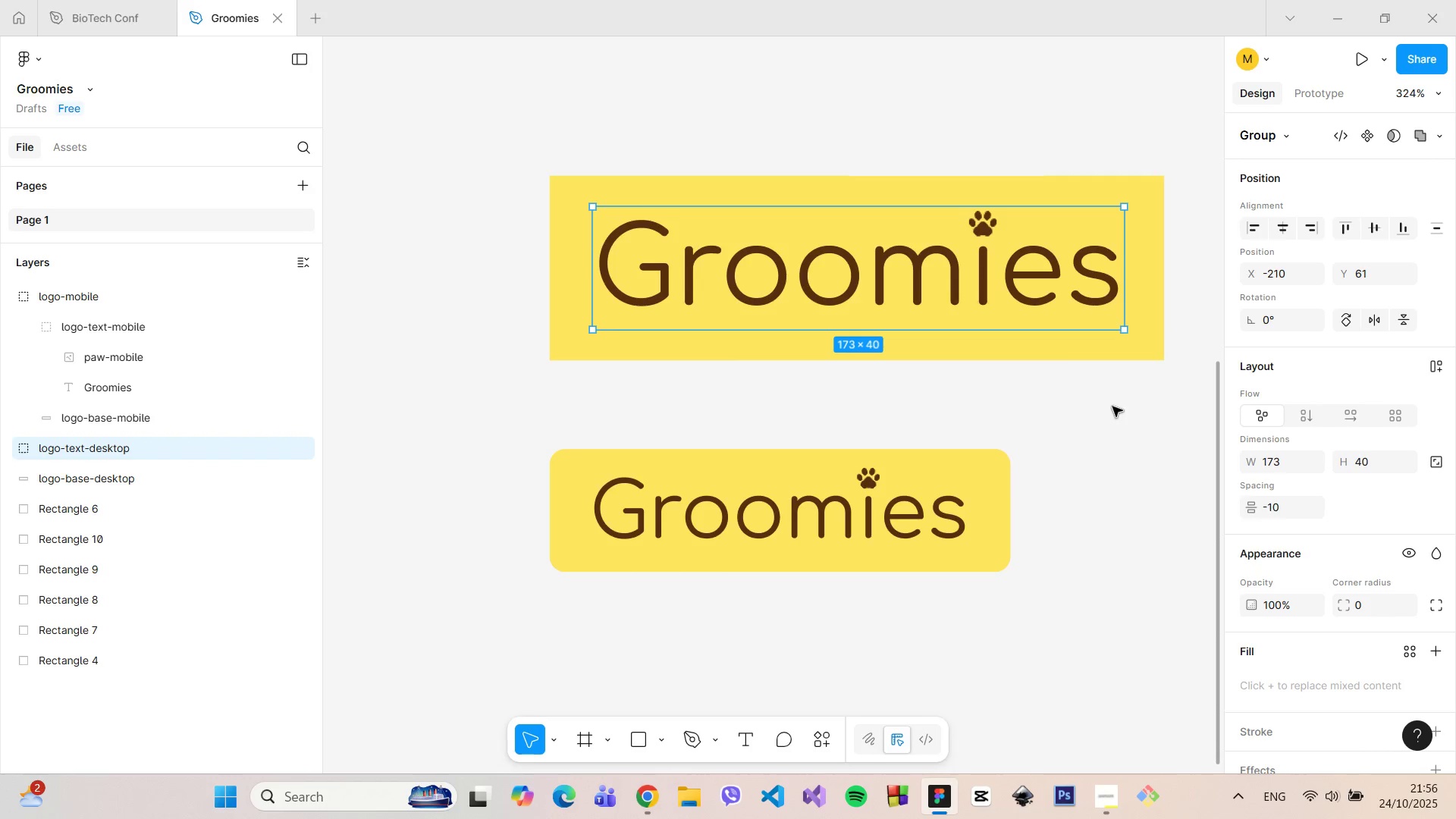 
left_click([1112, 406])
 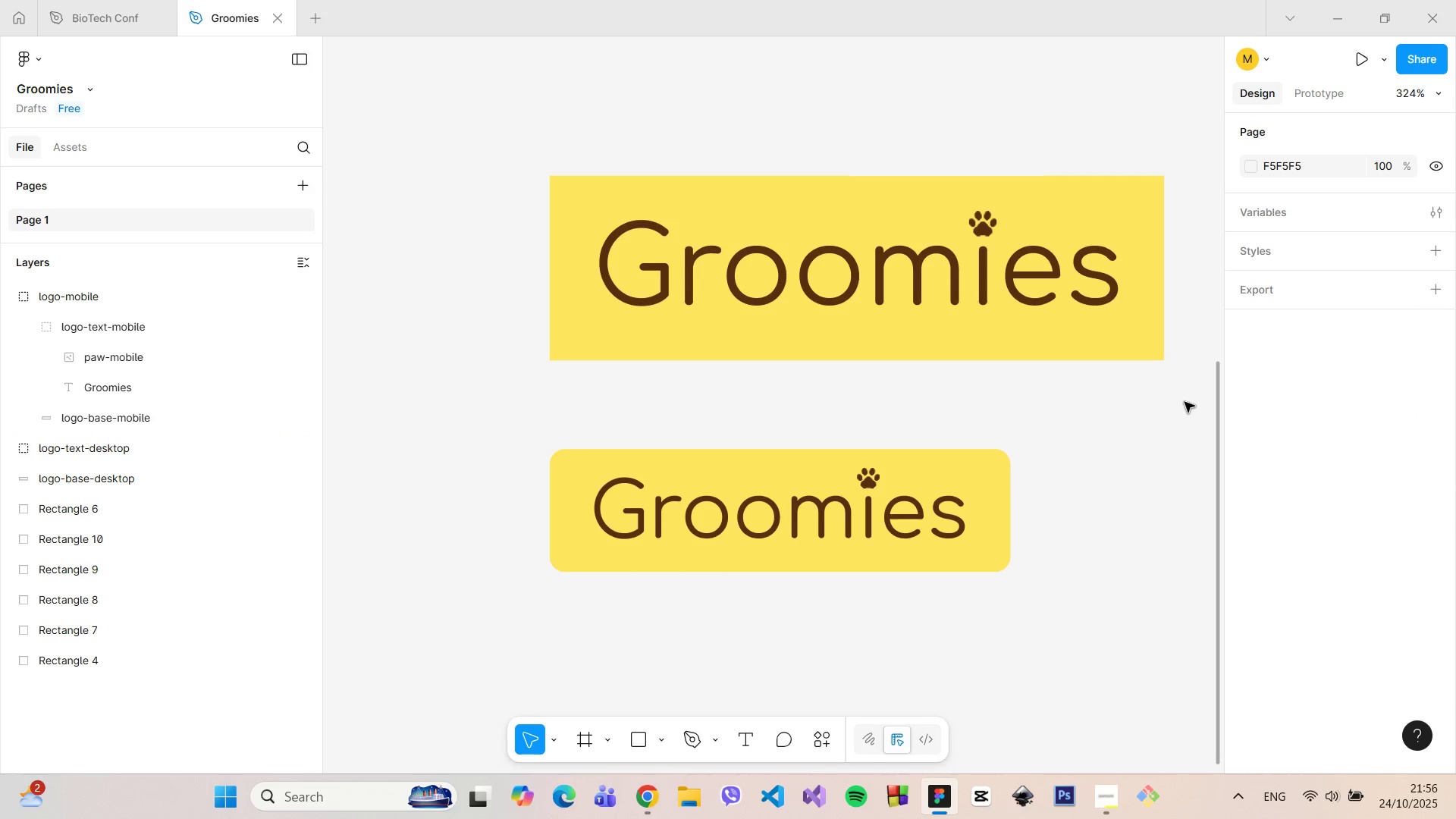 
left_click_drag(start_coordinate=[1185, 402], to_coordinate=[1035, 371])
 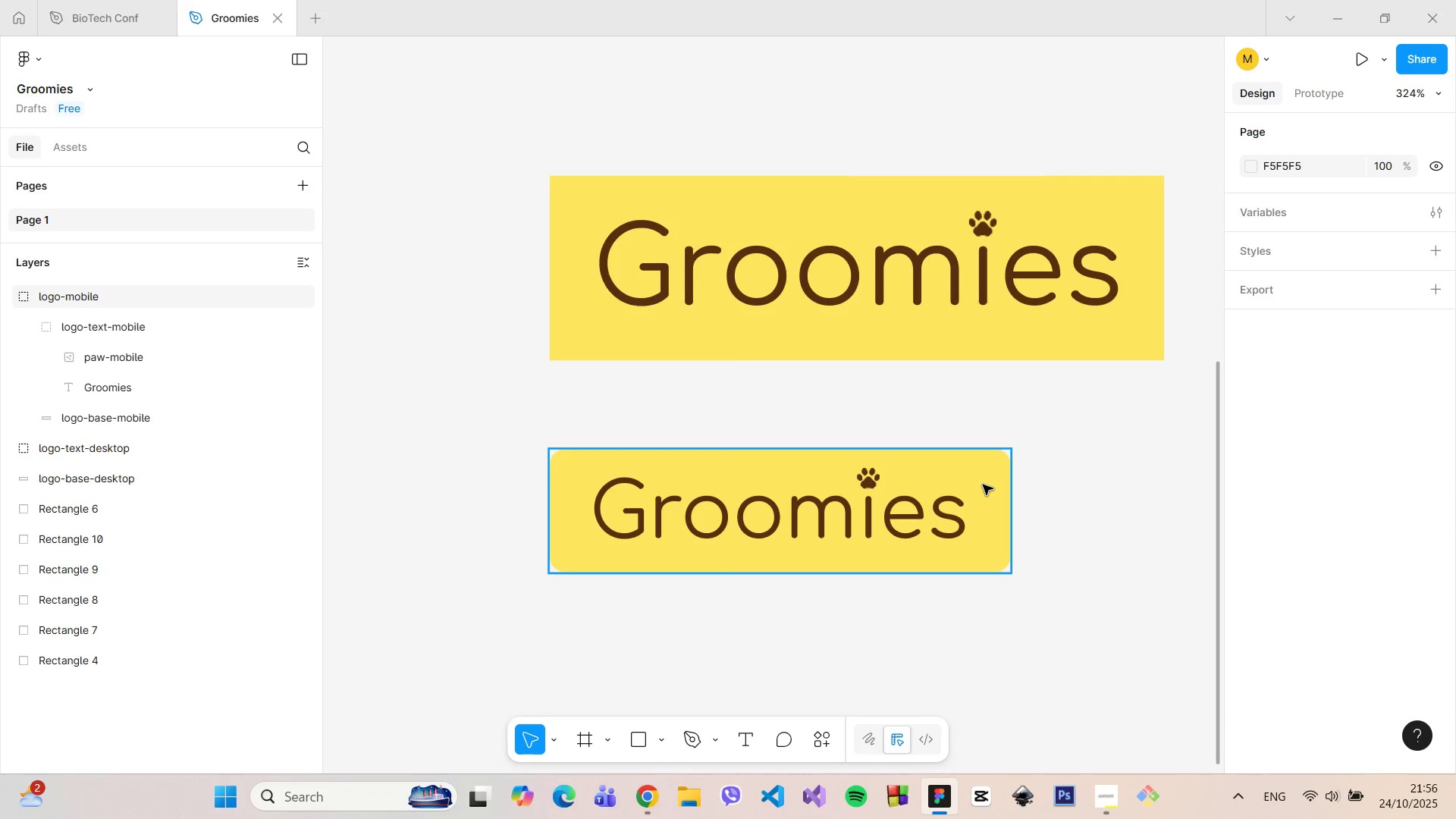 
left_click([984, 485])
 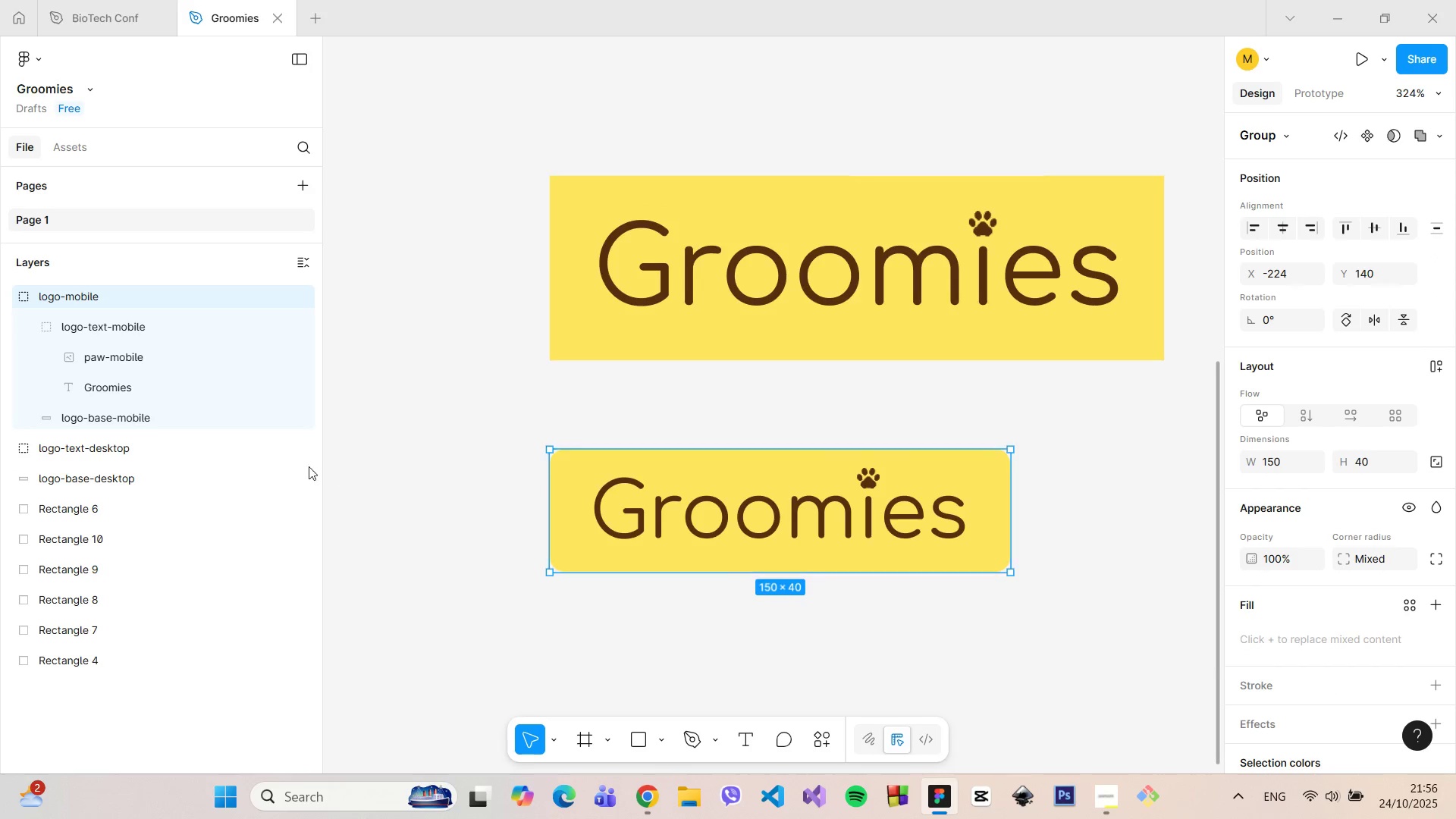 
left_click([166, 425])
 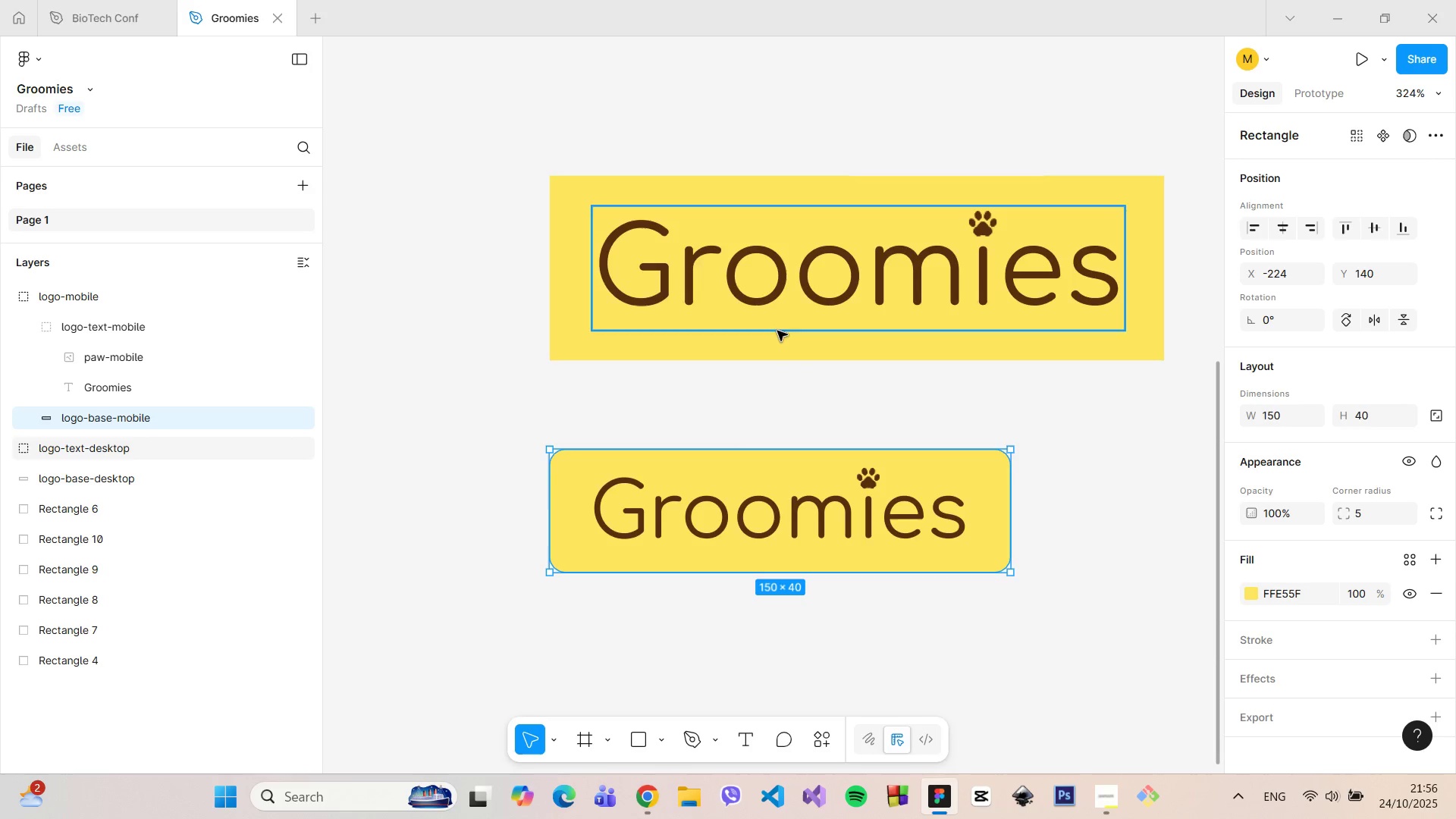 
left_click([780, 339])
 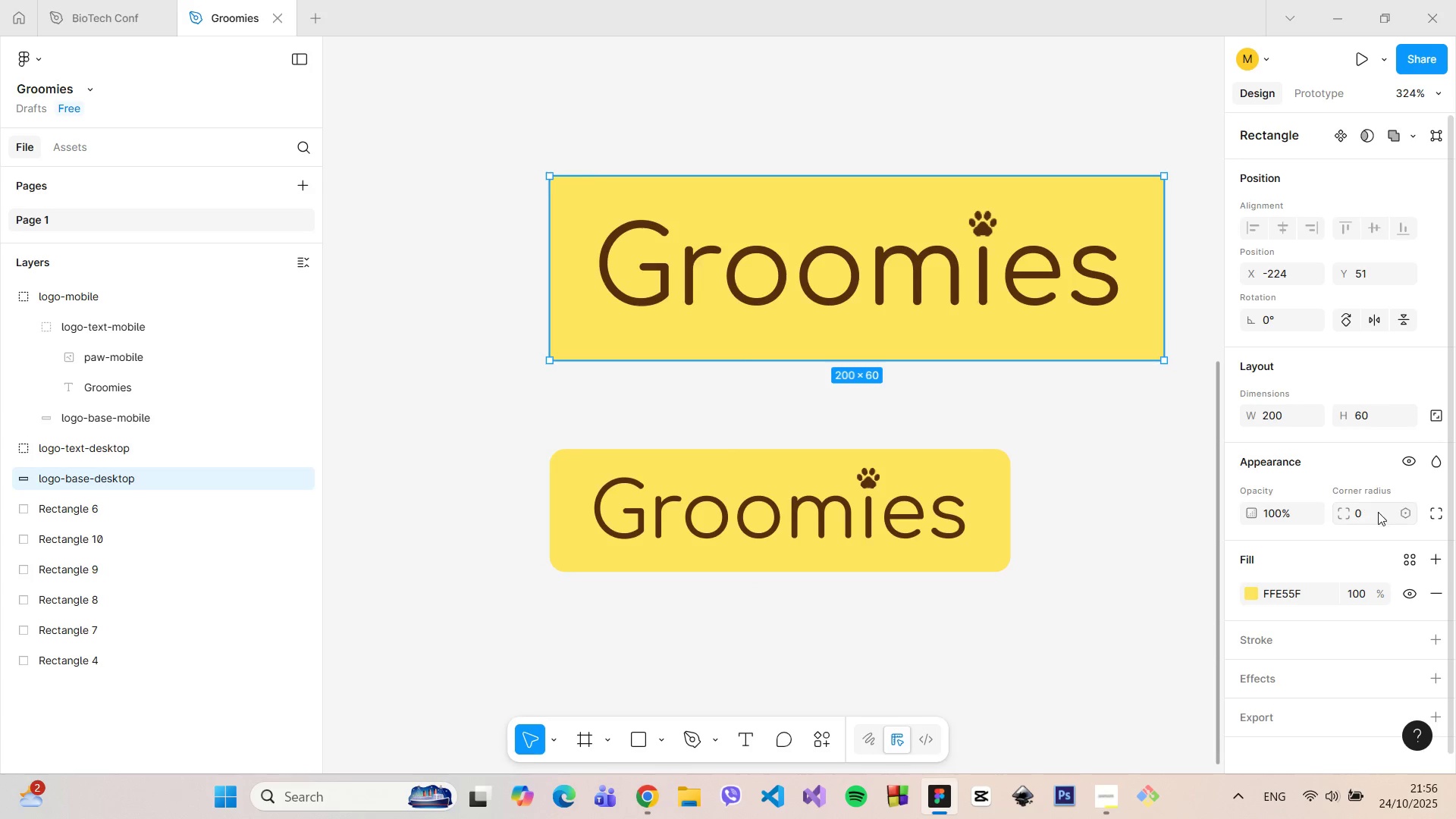 
left_click([1378, 512])
 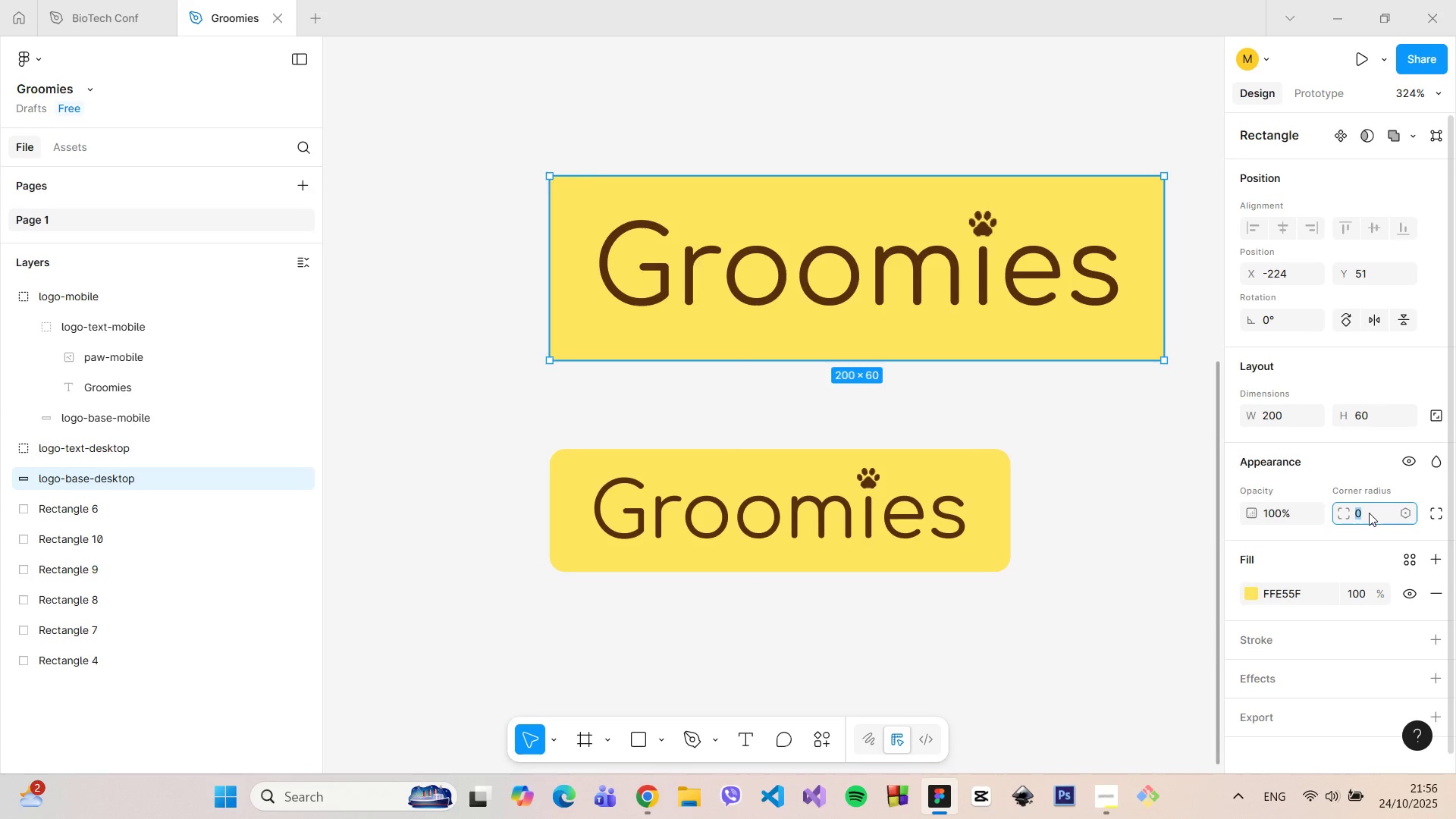 
key(5)
 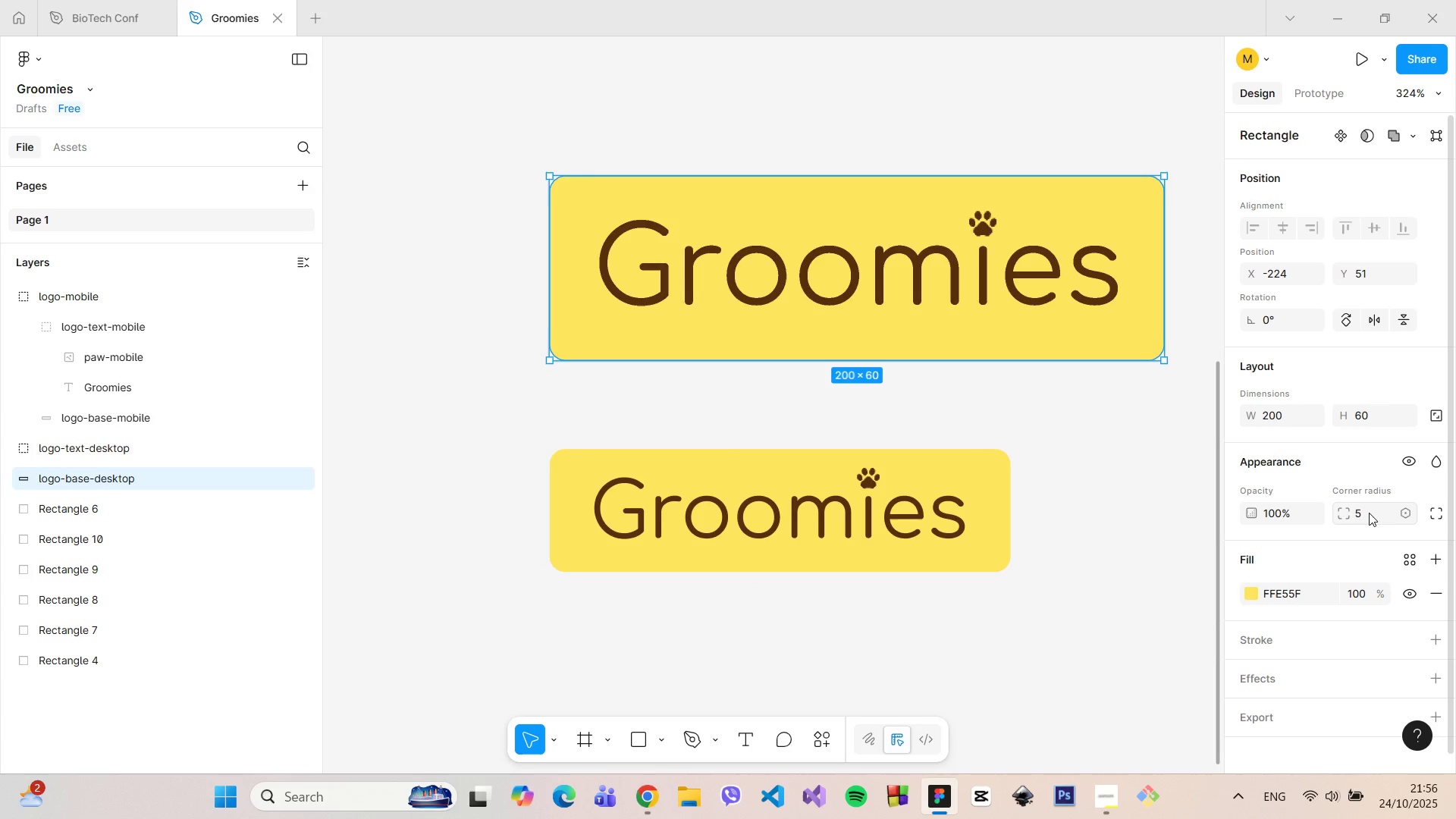 
key(Enter)
 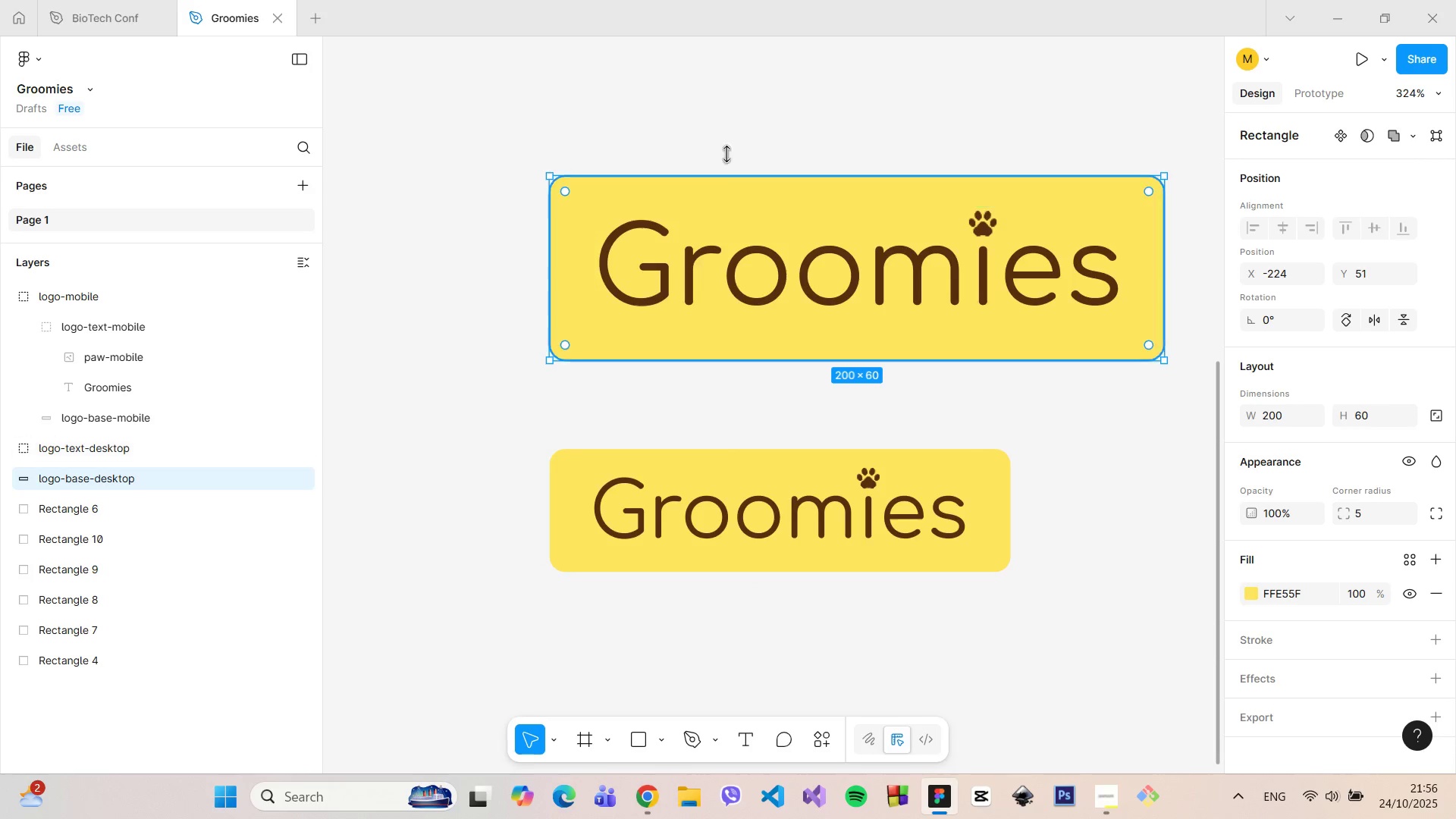 
left_click([727, 125])
 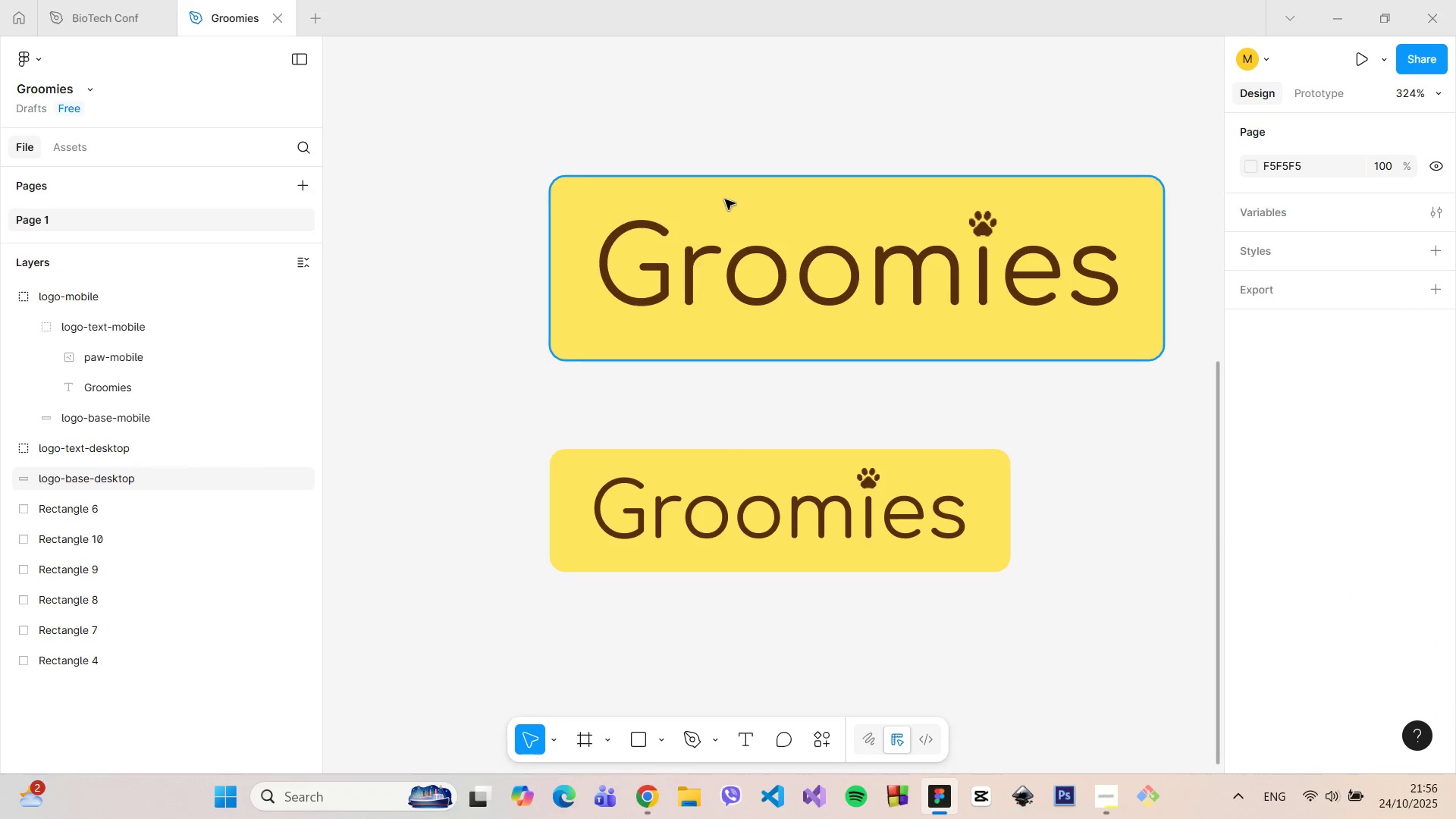 
left_click([725, 199])
 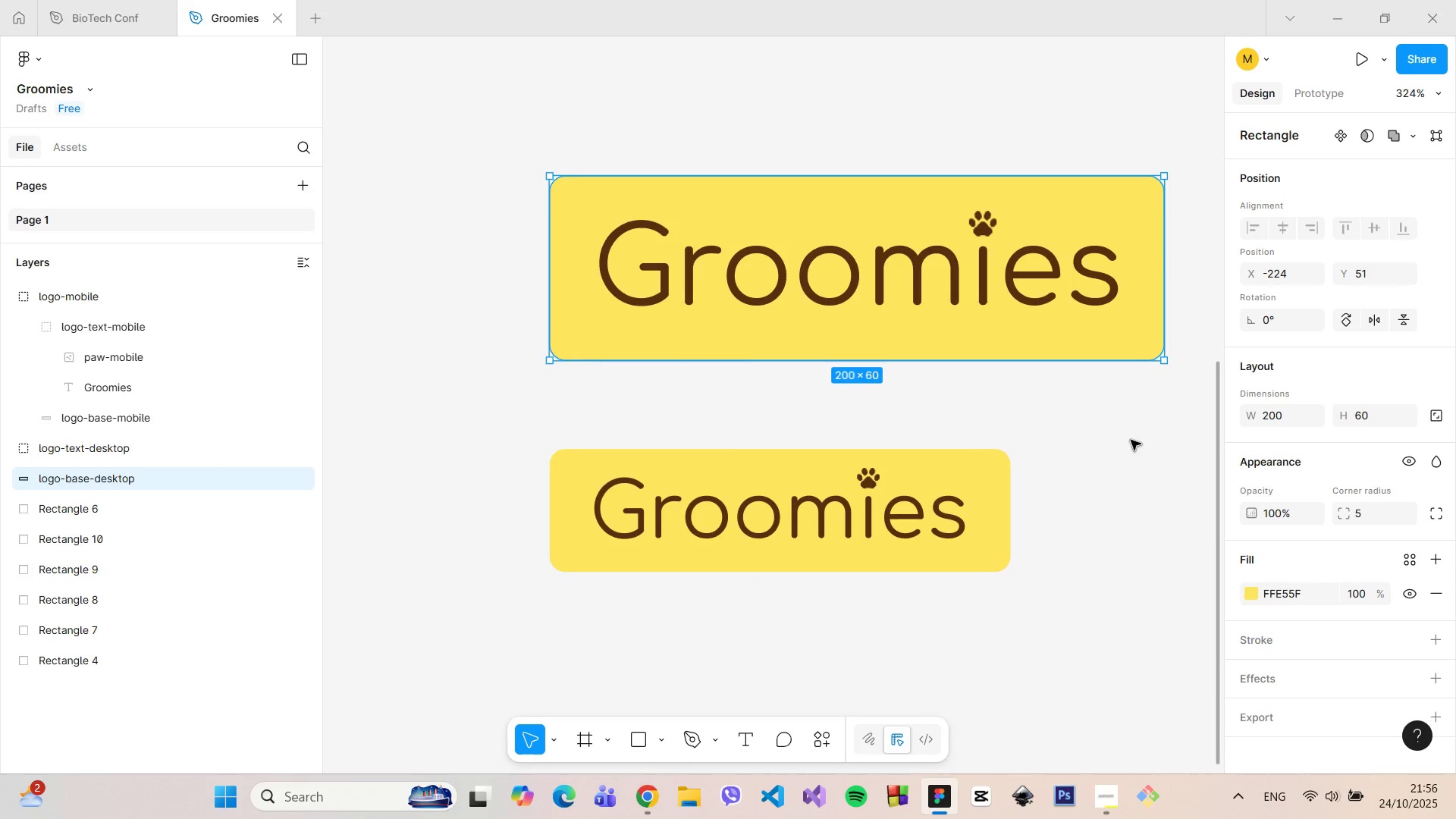 
left_click_drag(start_coordinate=[1163, 405], to_coordinate=[507, 177])
 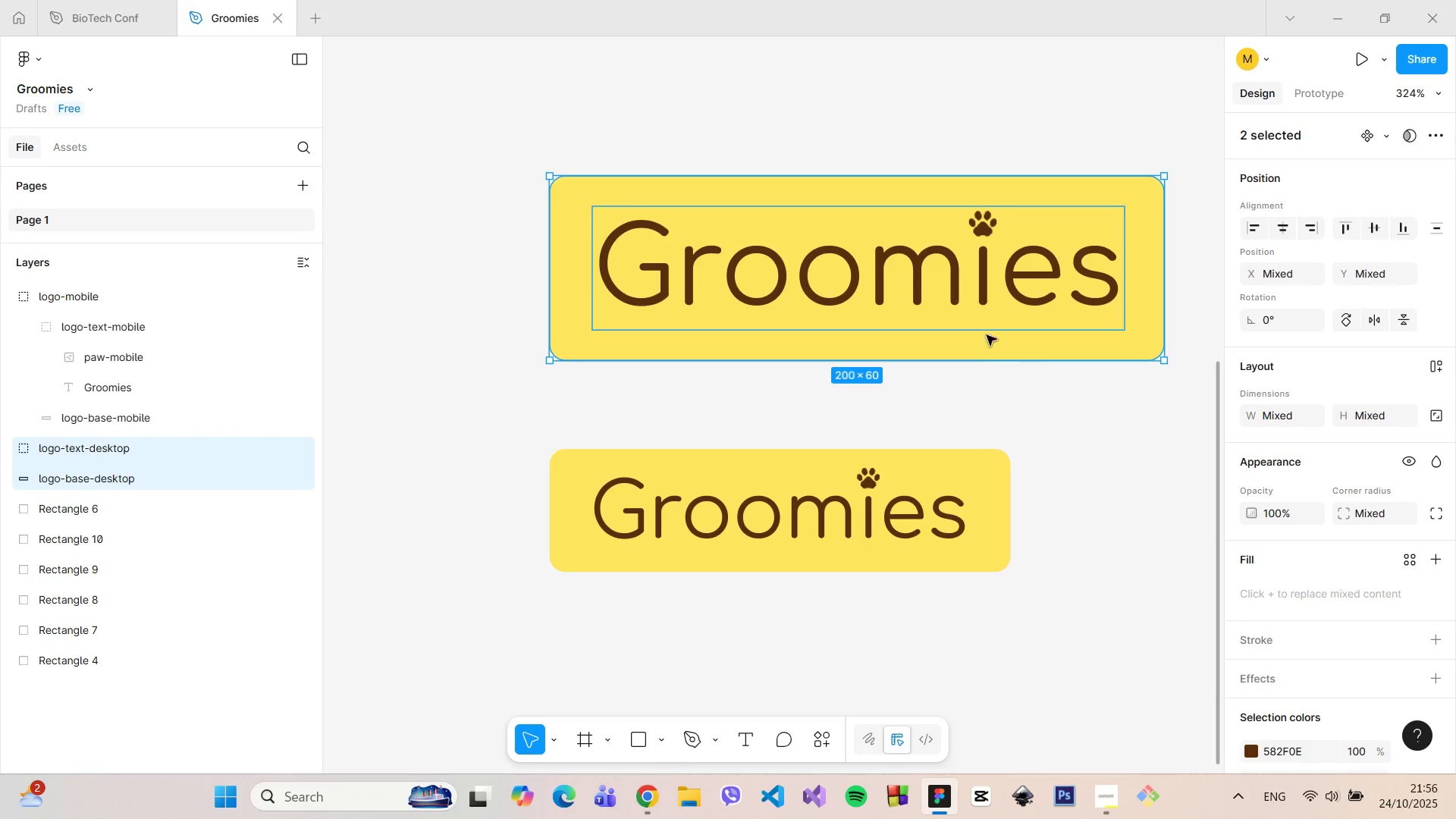 
right_click([981, 298])
 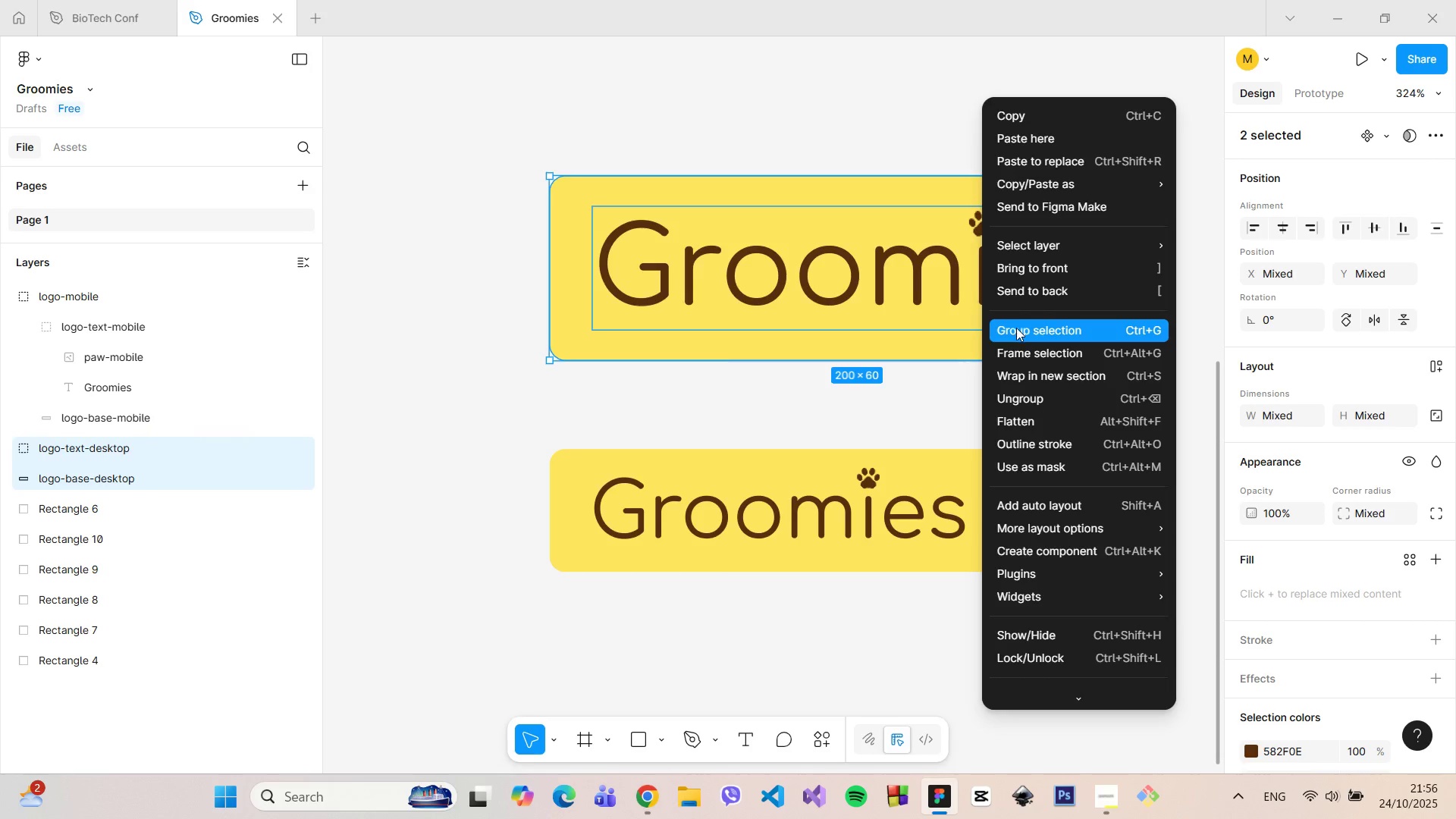 
left_click([1016, 328])
 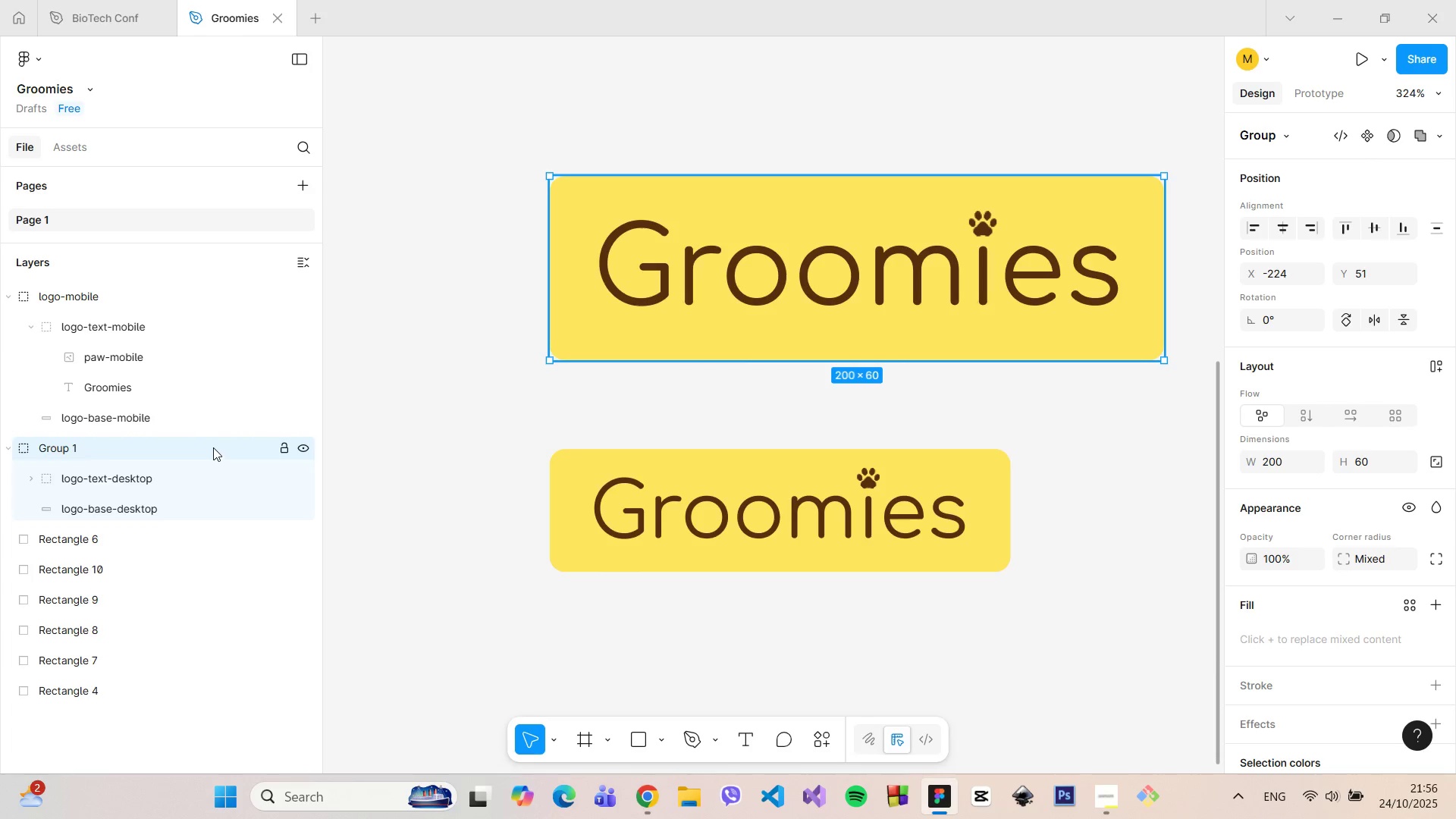 
double_click([213, 447])
 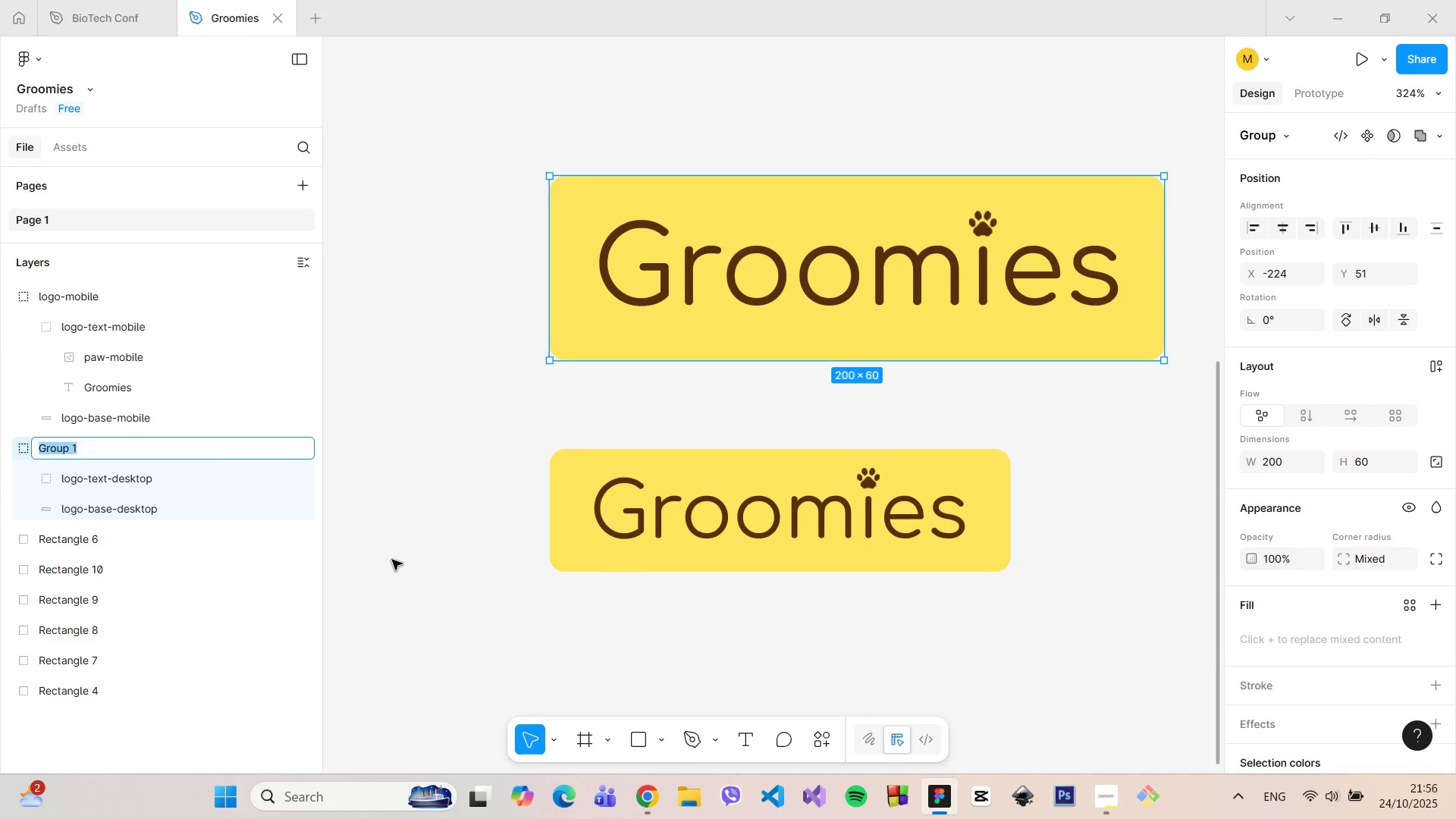 
type(logo-desktop)
 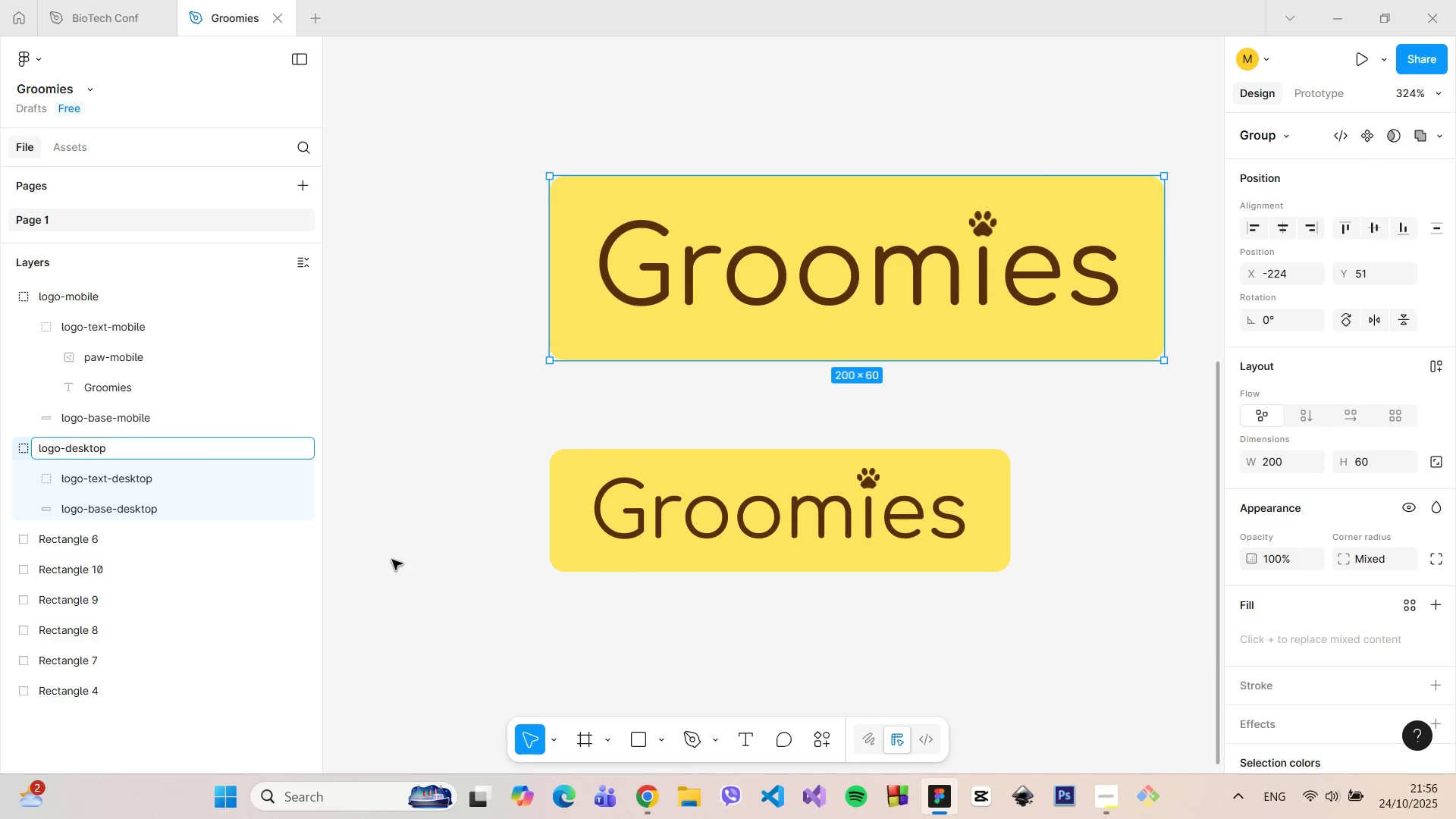 
key(Enter)
 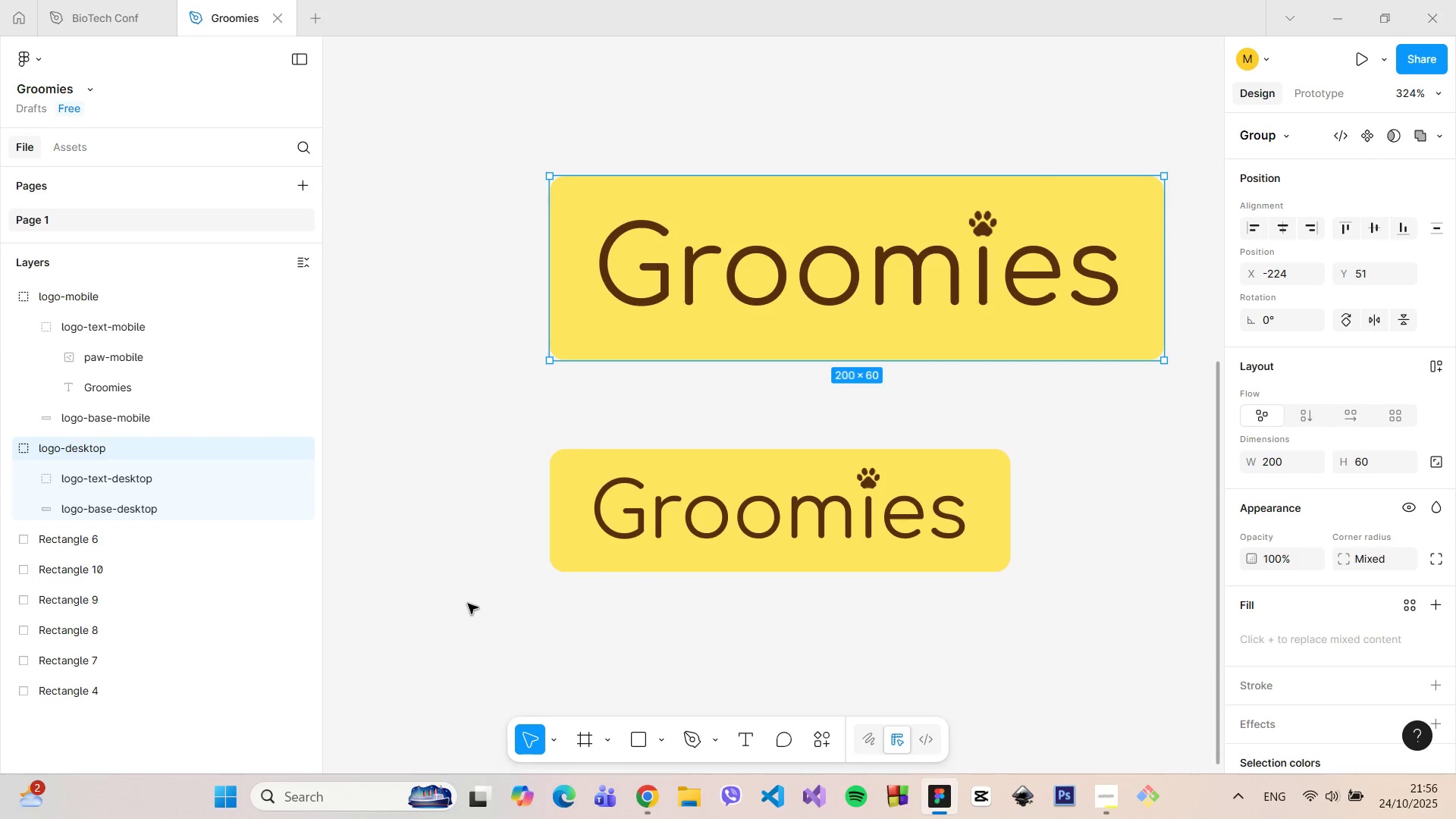 
left_click([468, 604])
 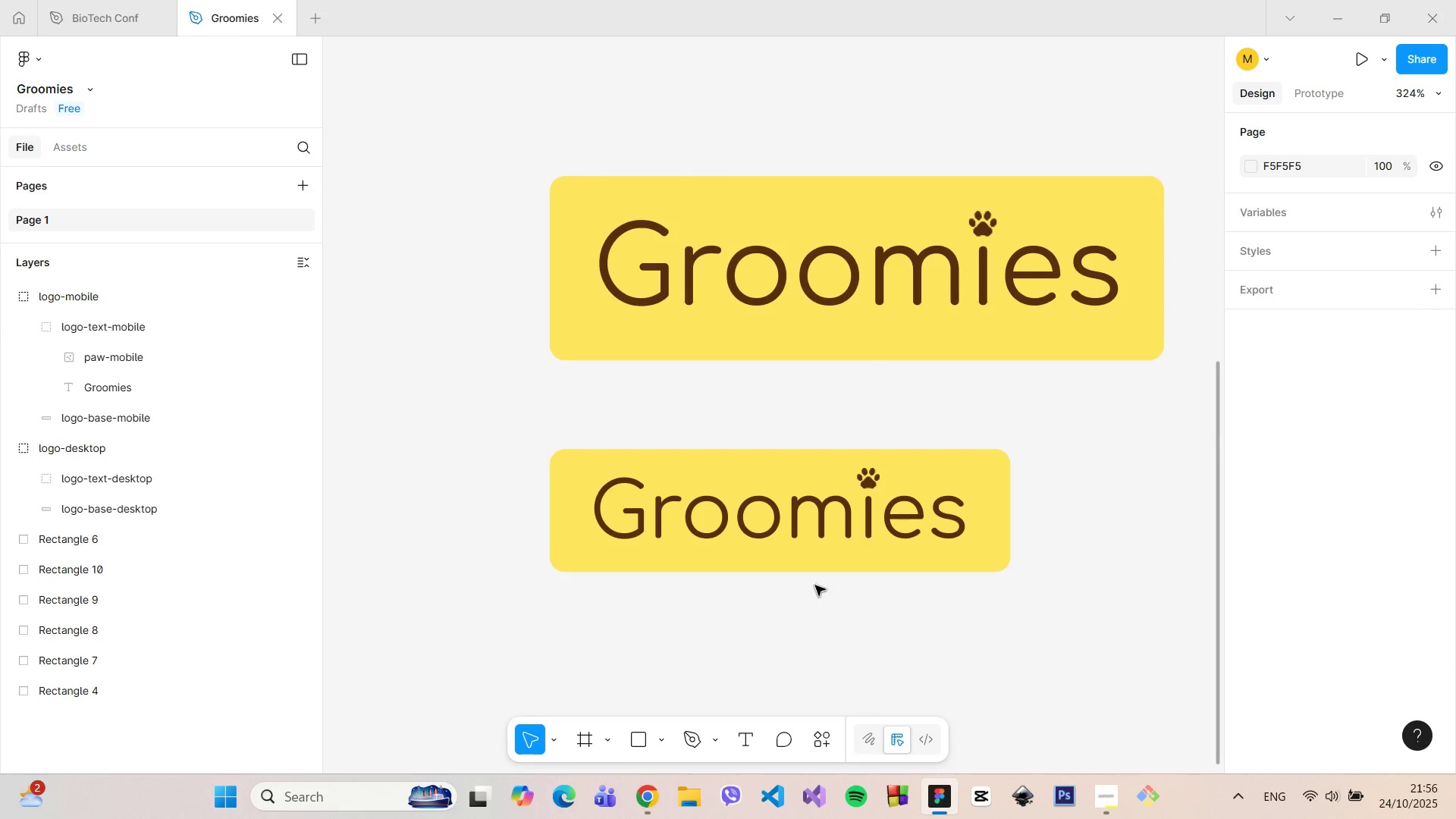 
hold_key(key=ControlLeft, duration=1.28)
scroll: coordinate [1059, 480], scroll_direction: down, amount: 9.0
 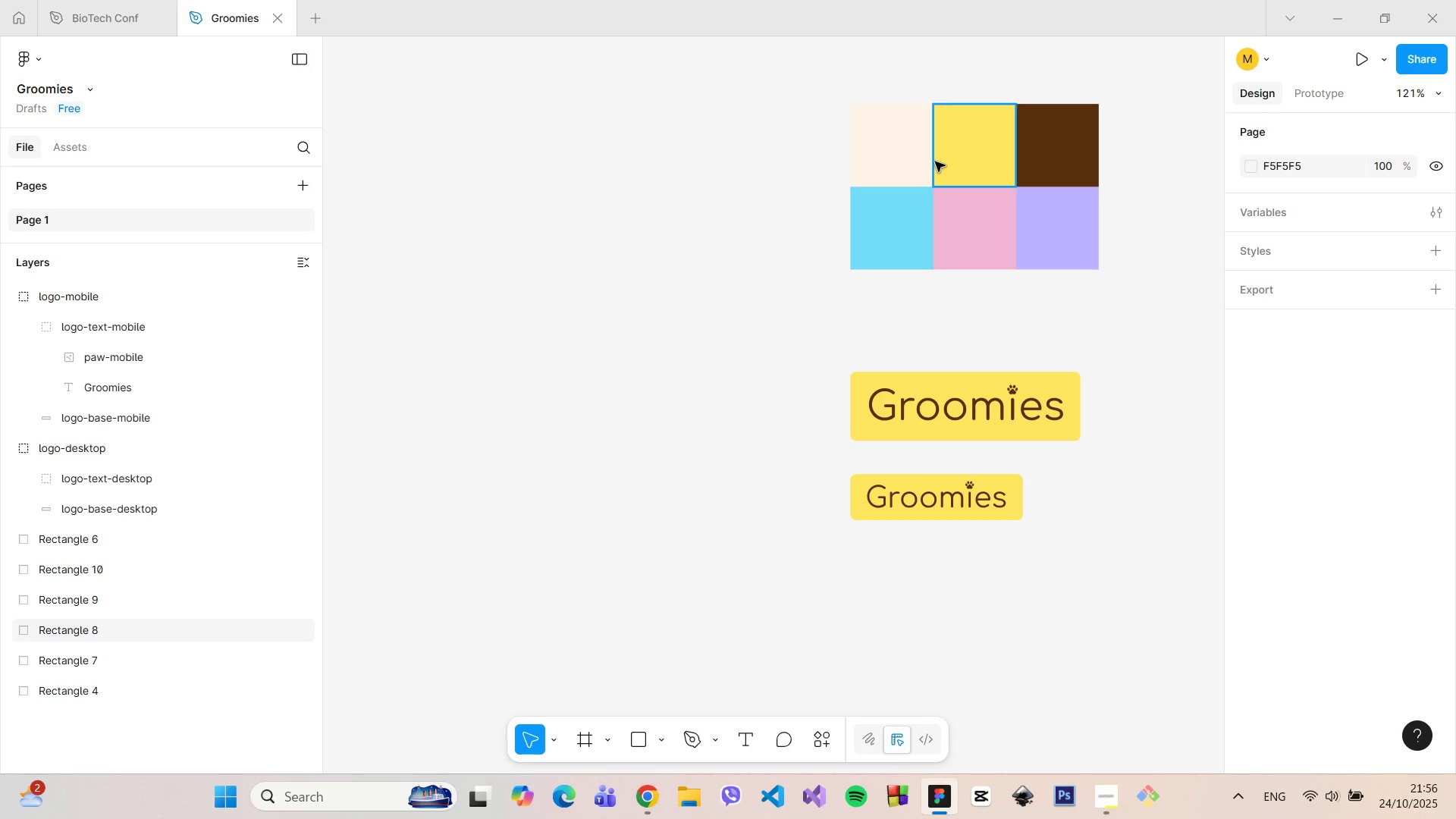 
wait(5.88)
 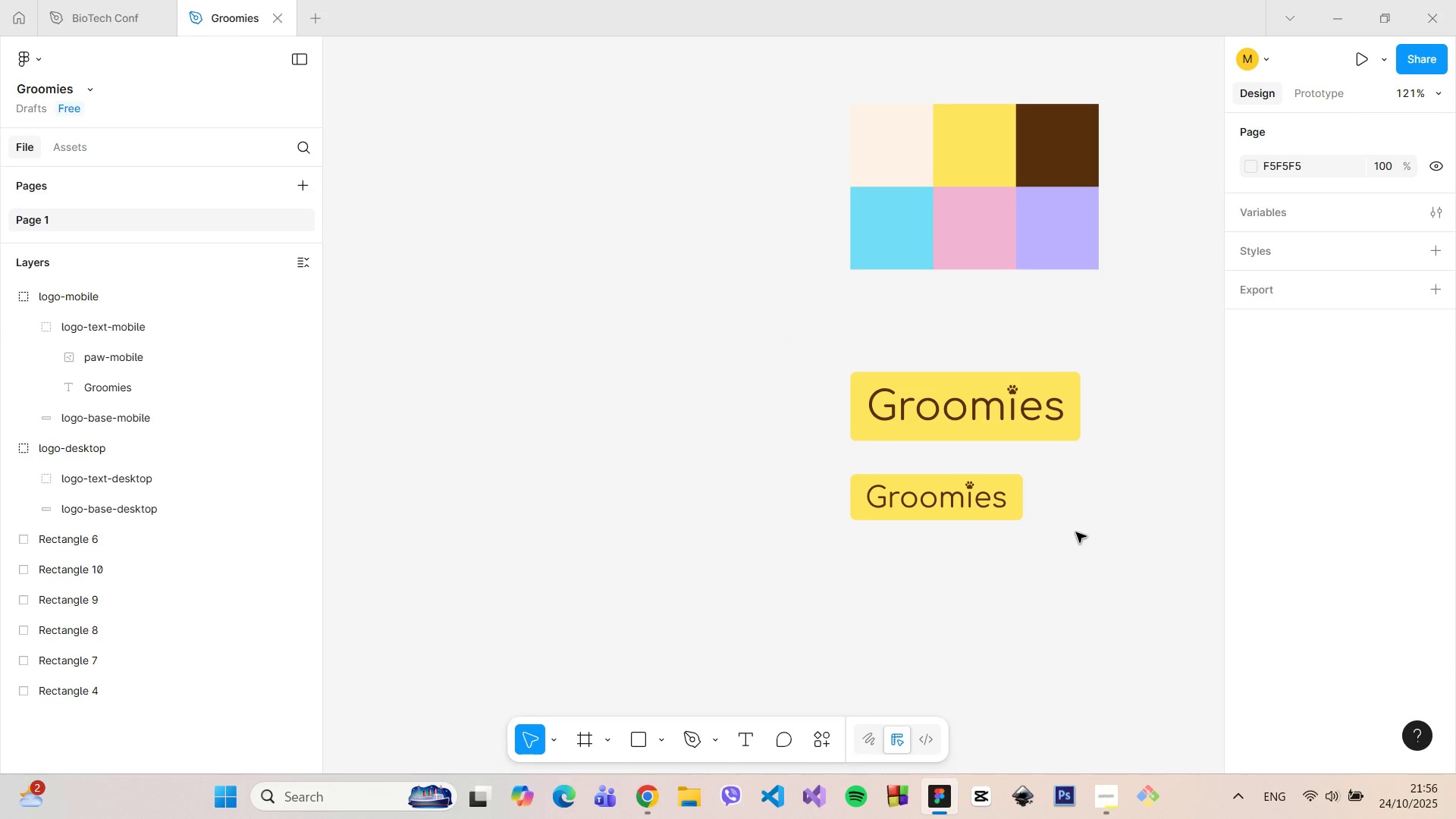 
left_click([914, 140])
 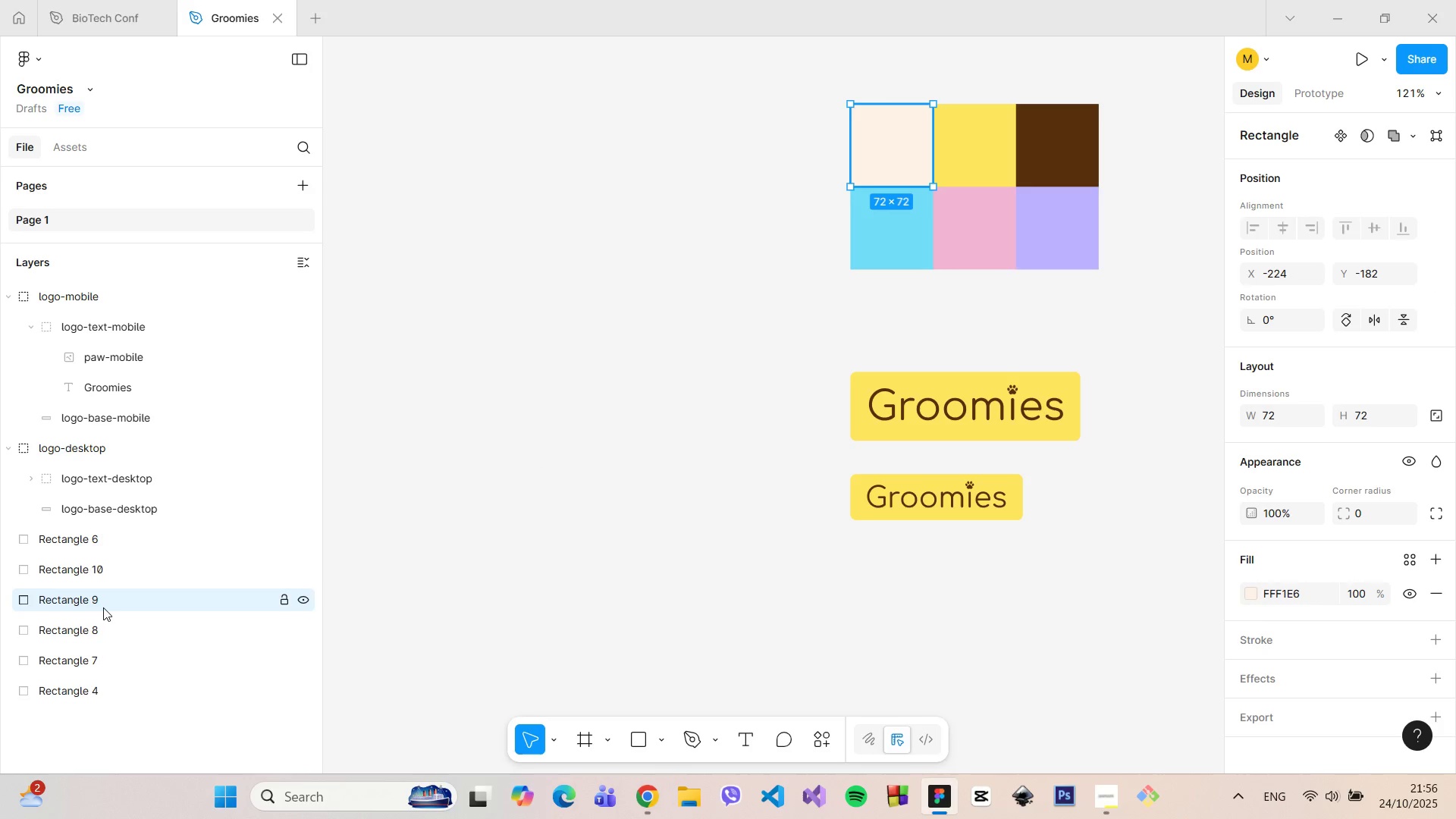 
double_click([102, 601])
 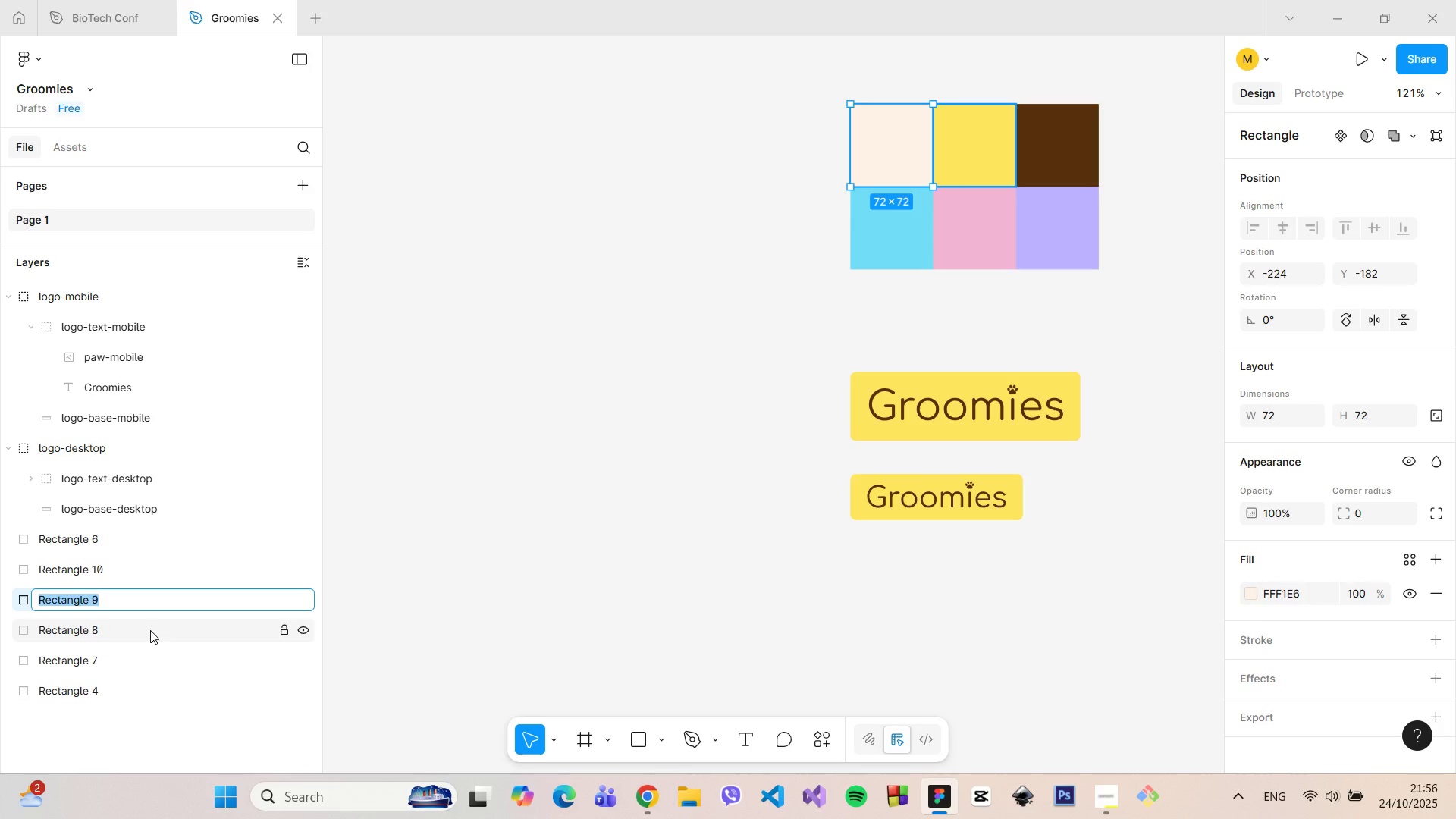 
type(beige])
key(Backspace)
 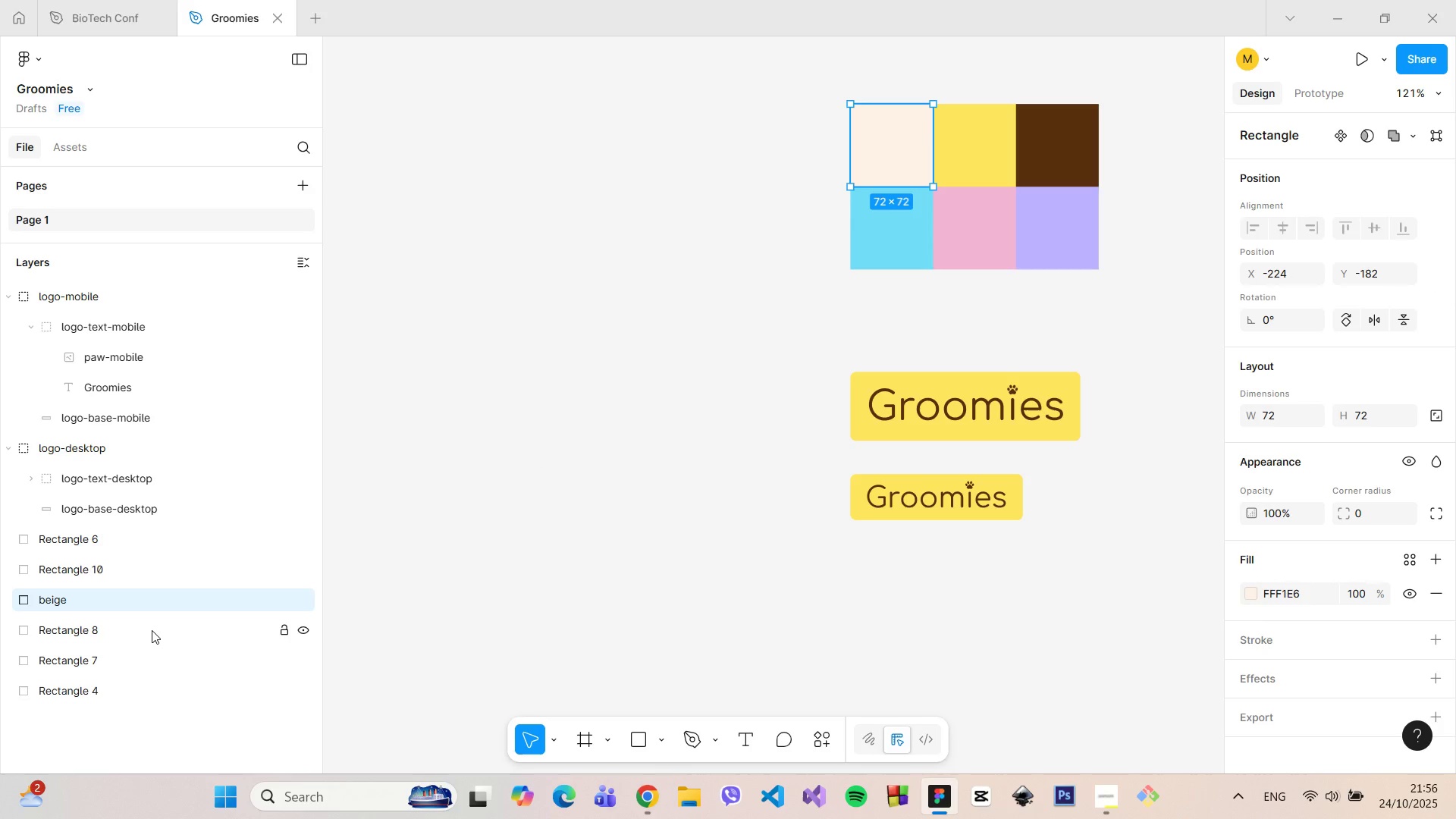 
key(Enter)
 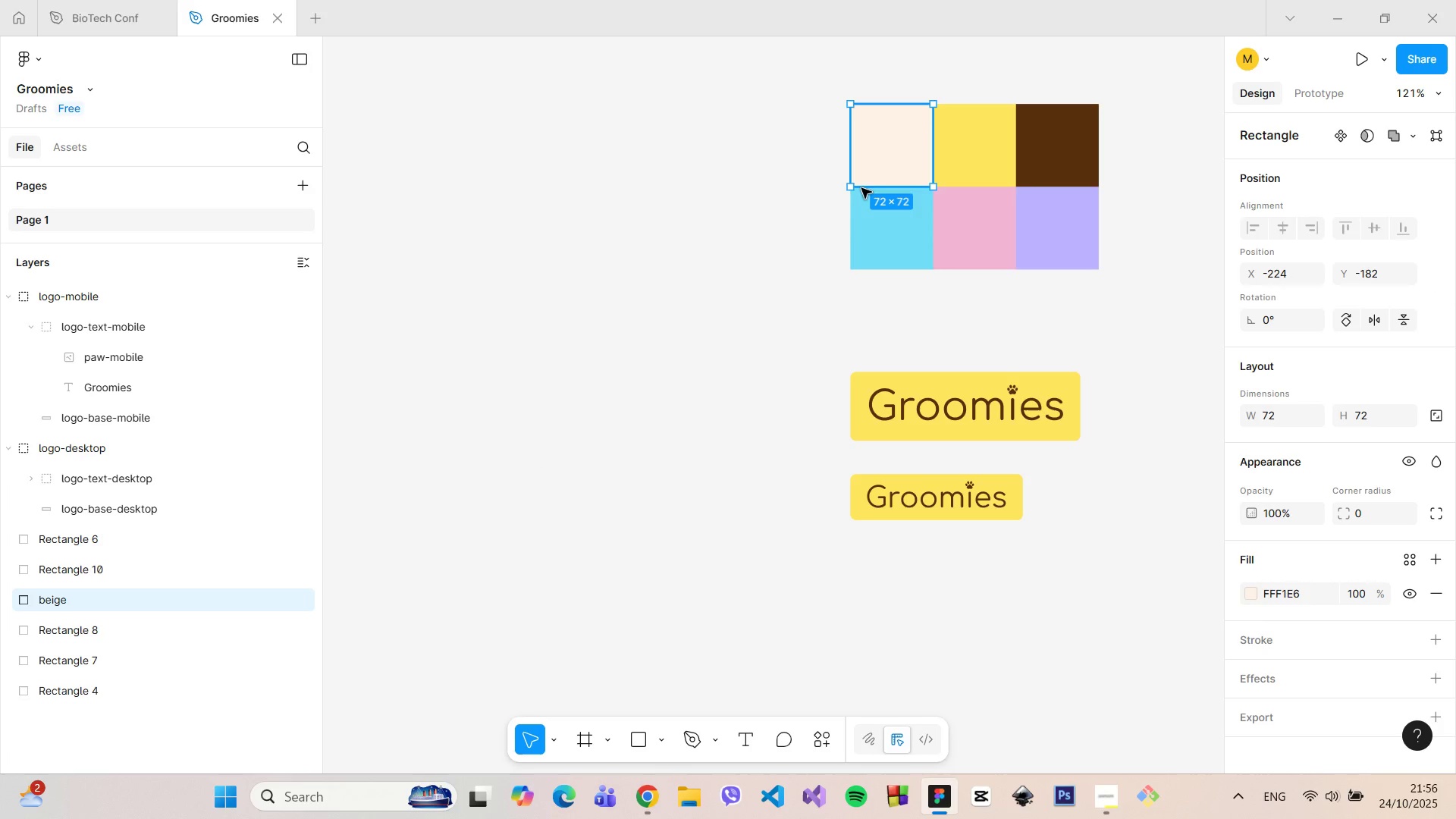 
left_click([959, 154])
 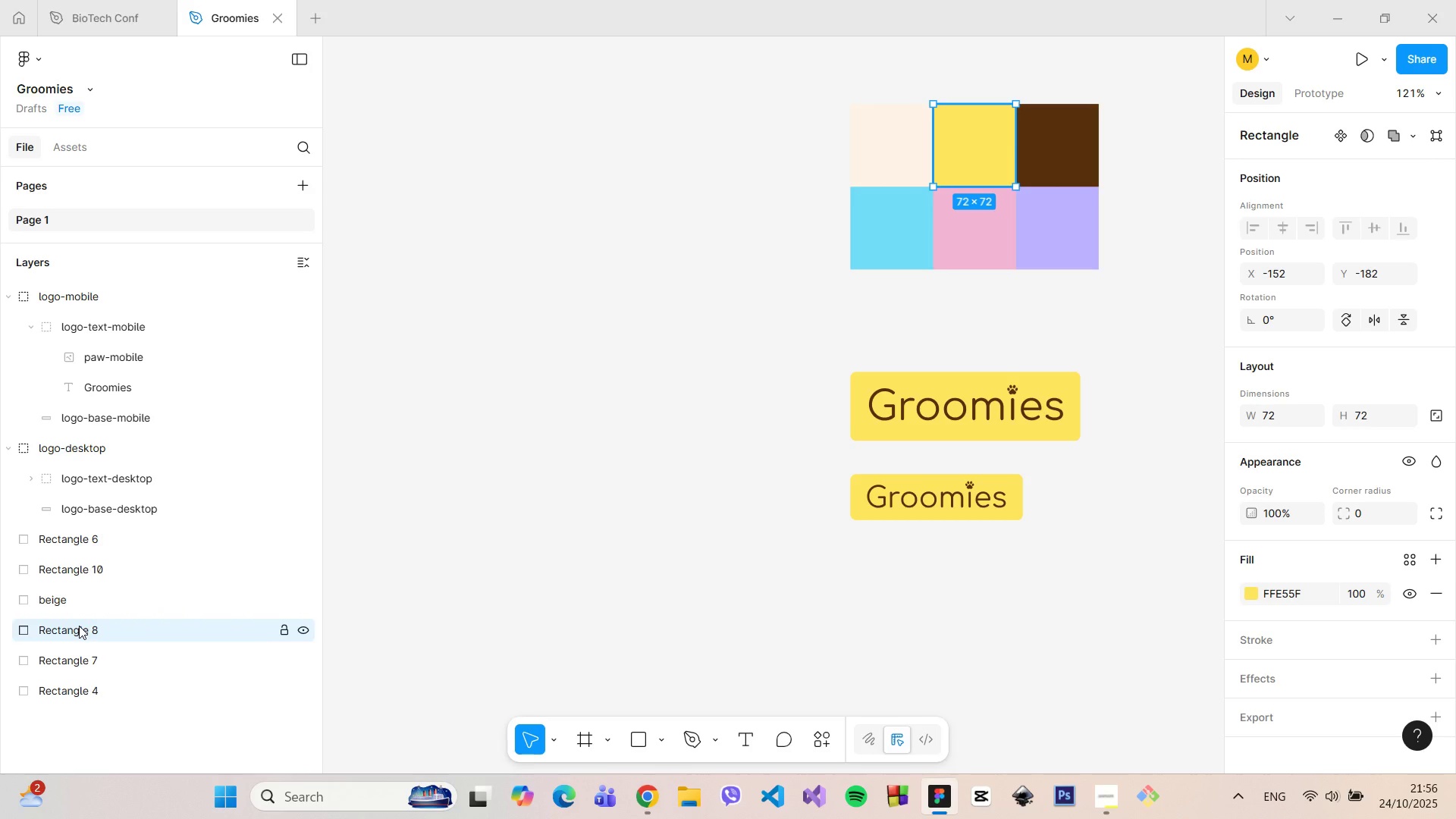 
double_click([79, 626])
 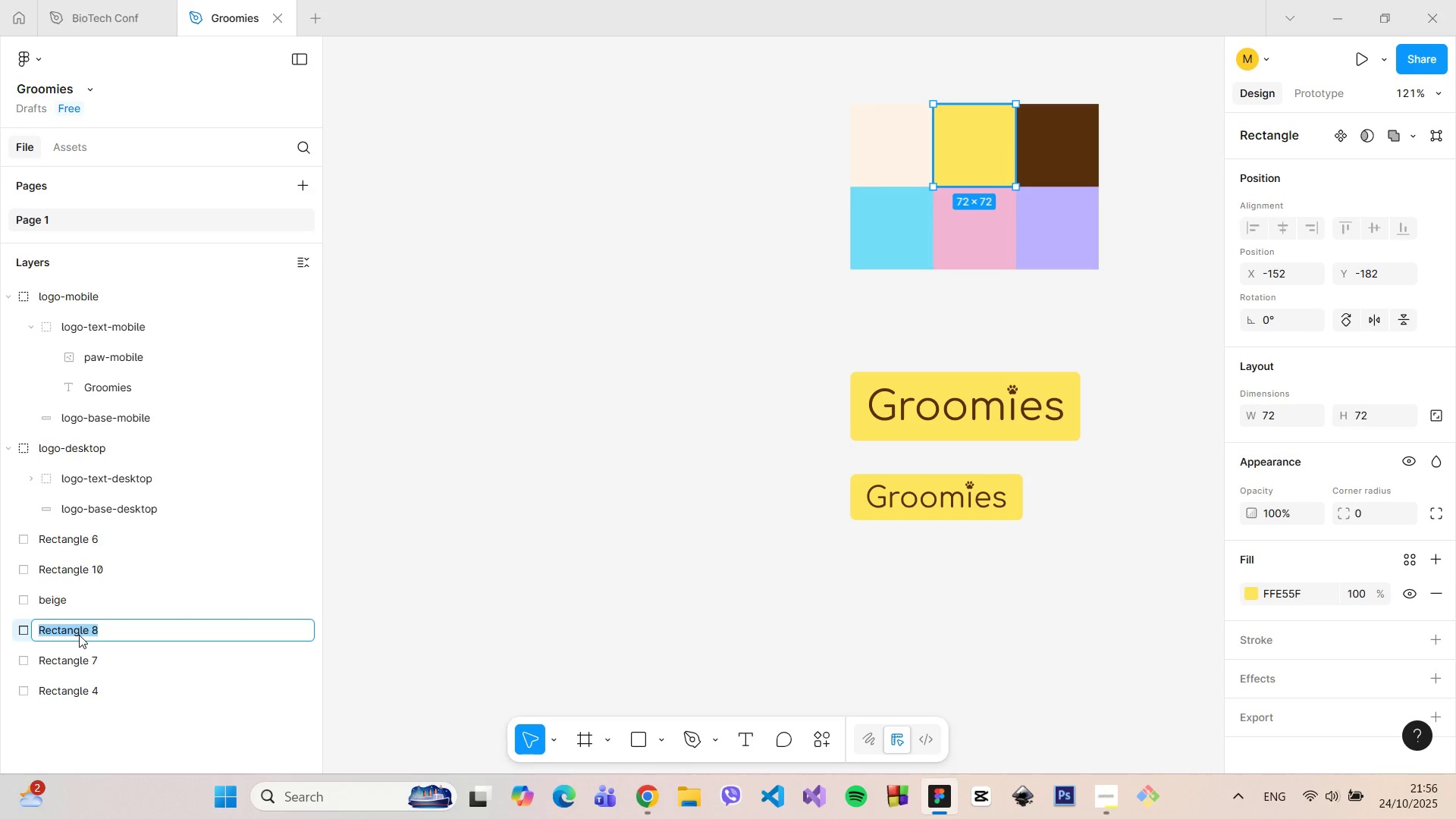 
type(yellow)
 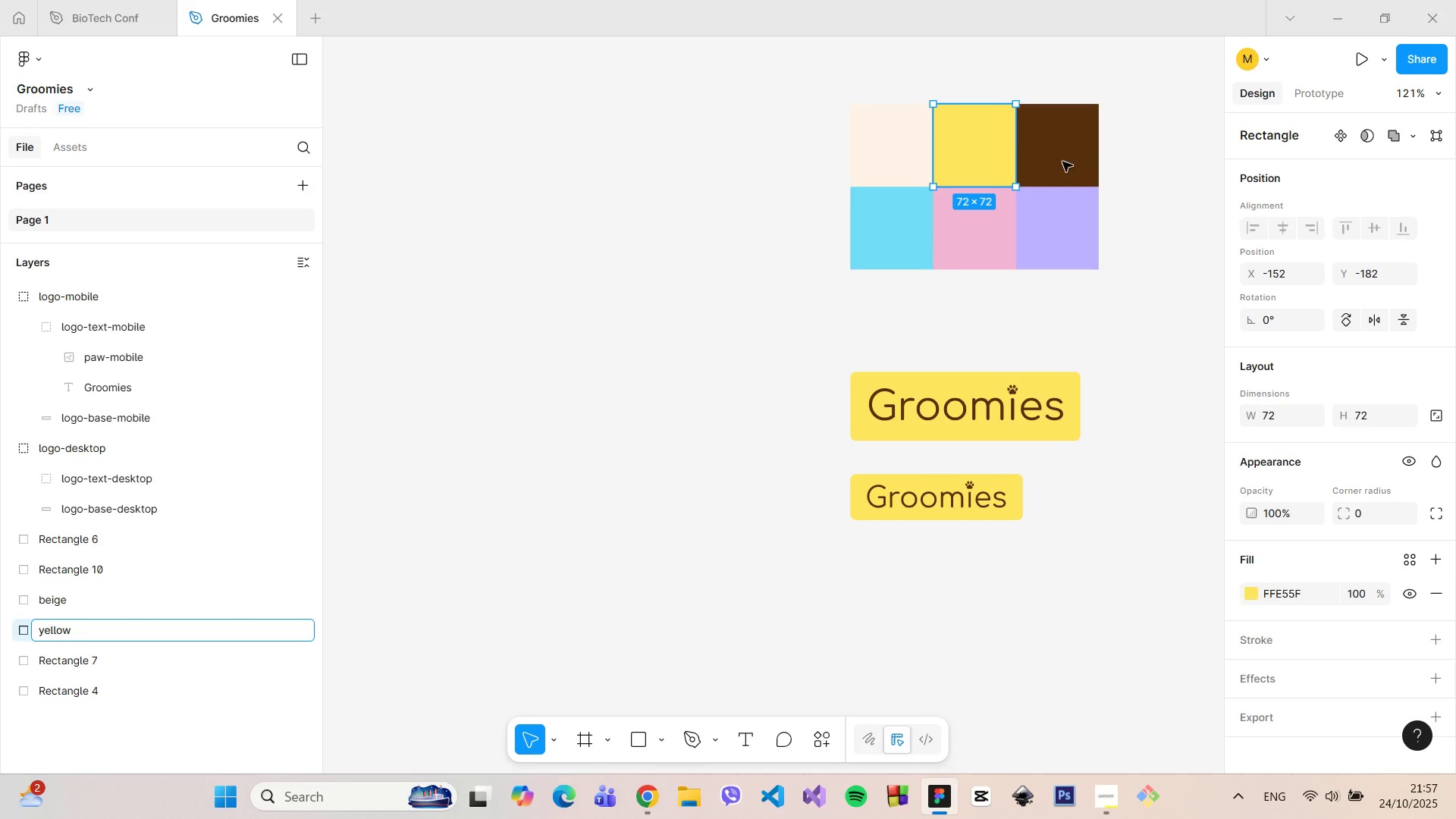 
left_click([1069, 158])
 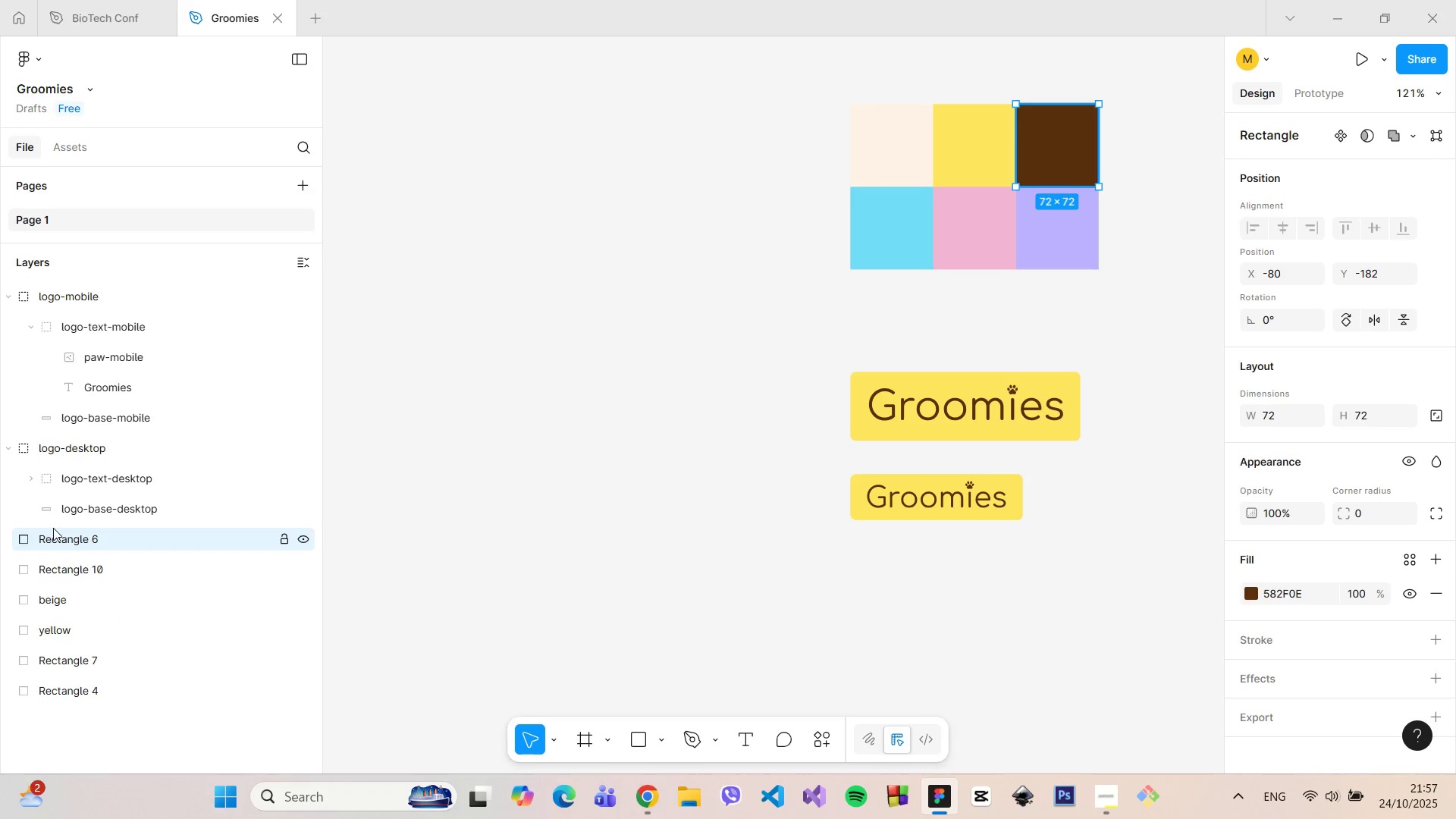 
left_click([60, 538])
 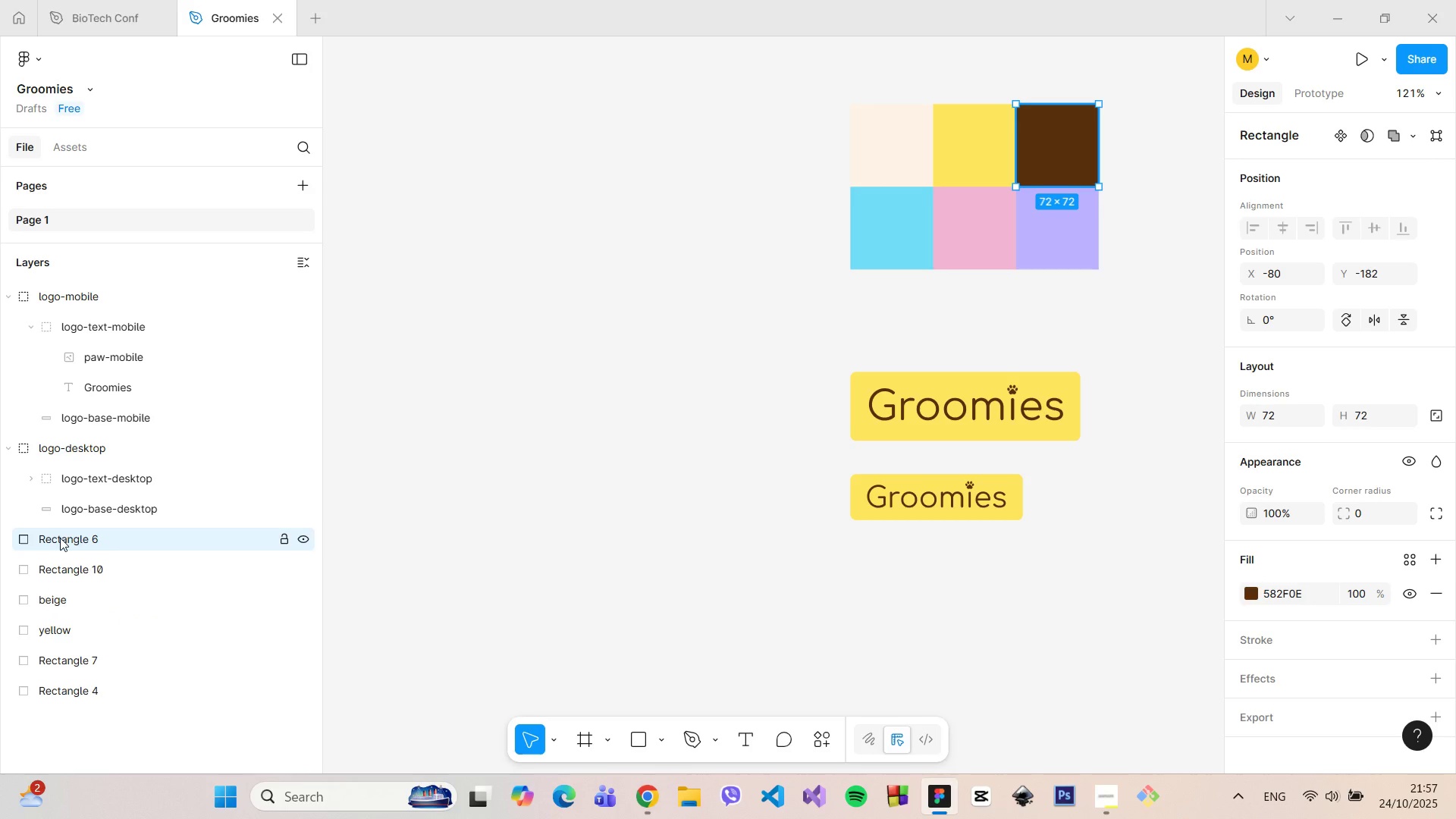 
double_click([60, 538])
 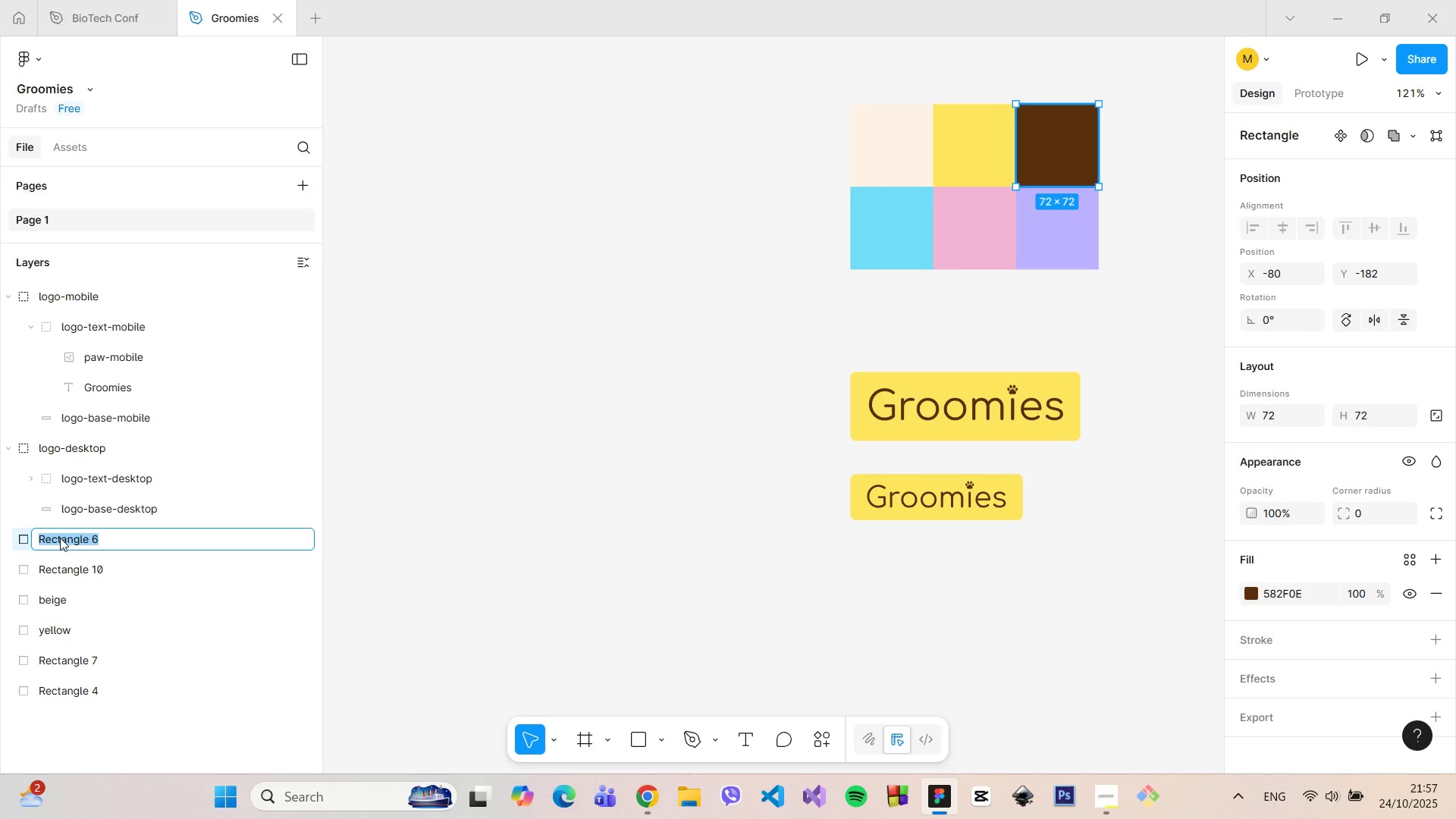 
type(brown)
 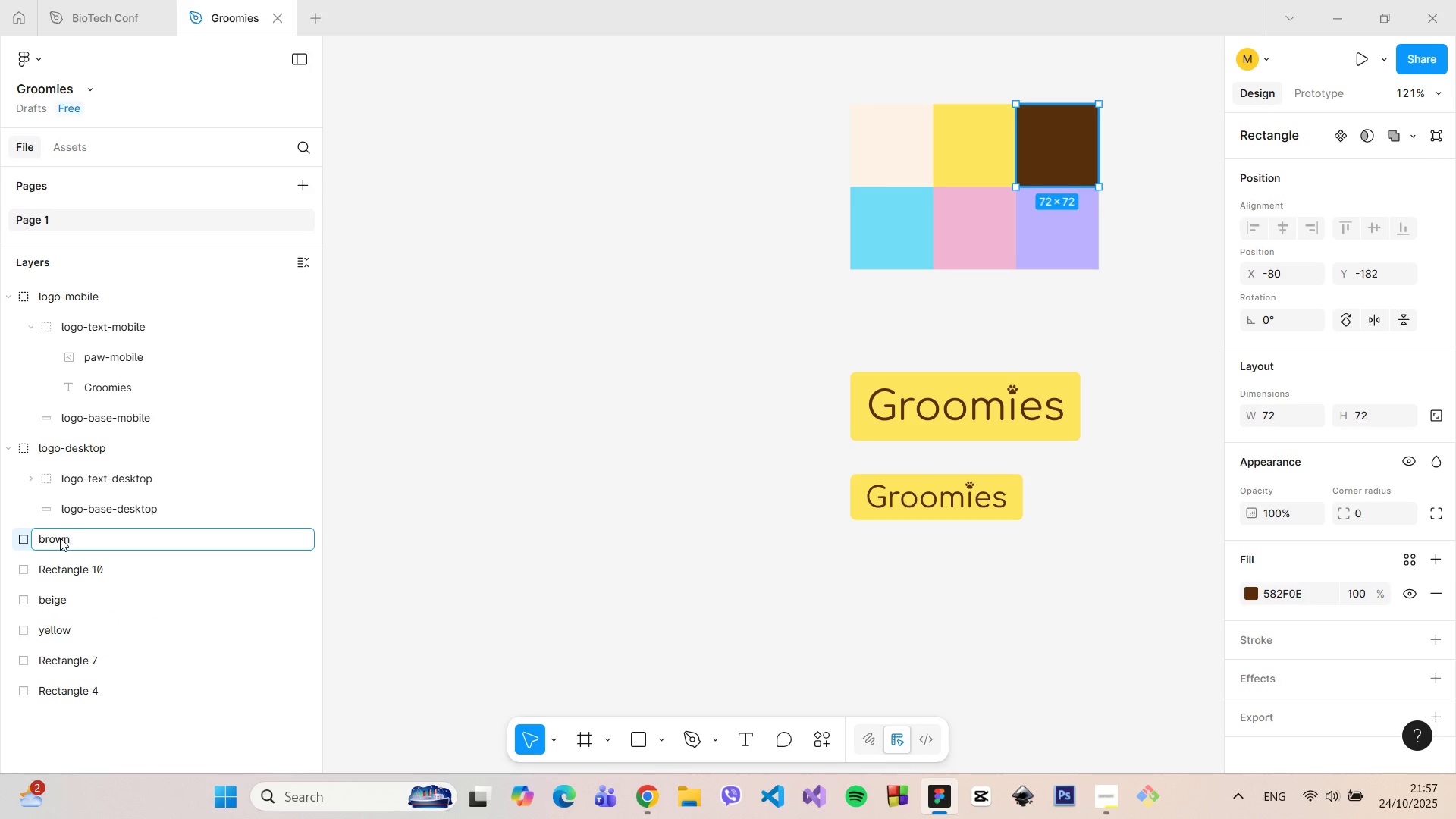 
key(Enter)
 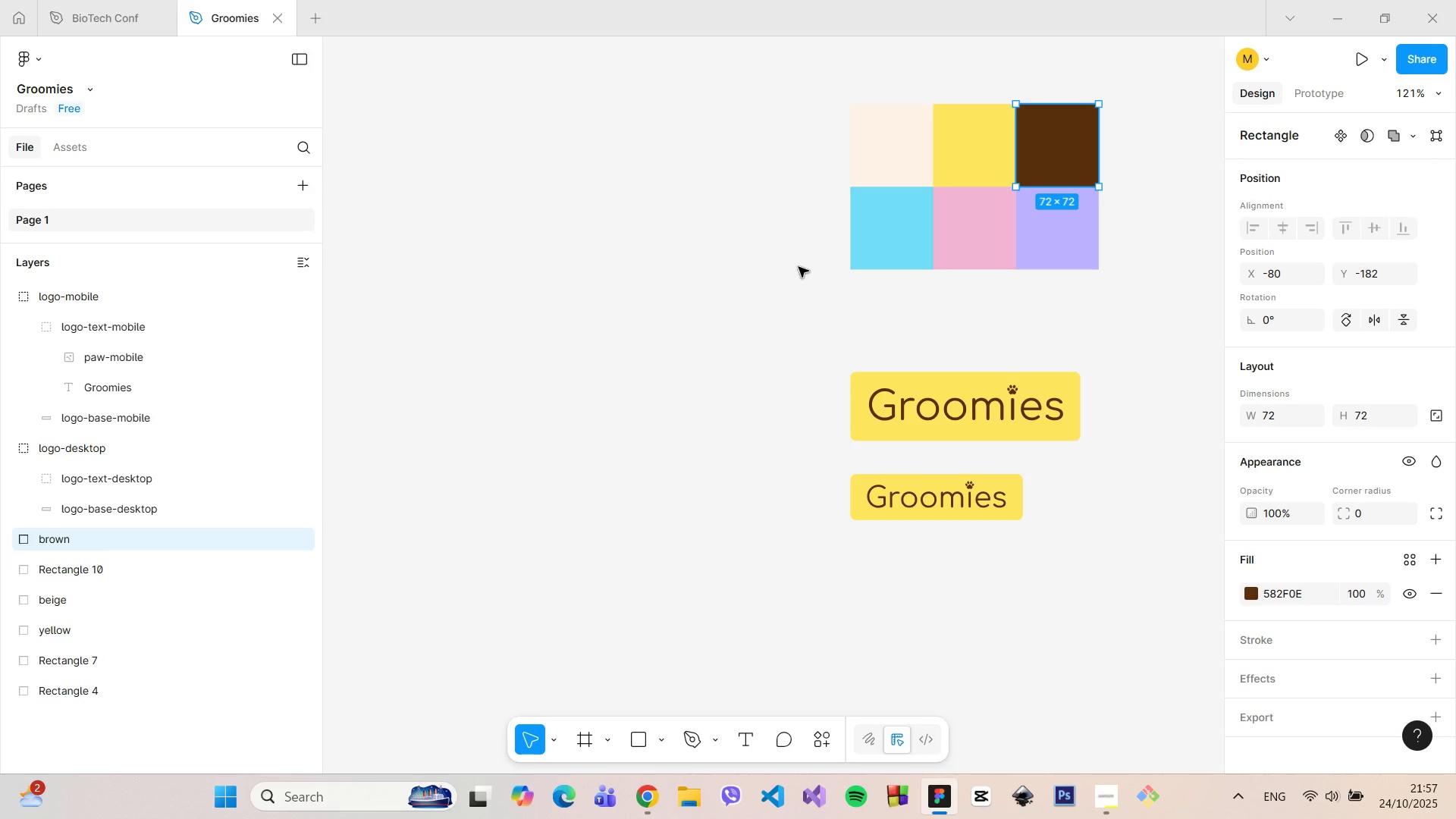 
left_click([874, 241])
 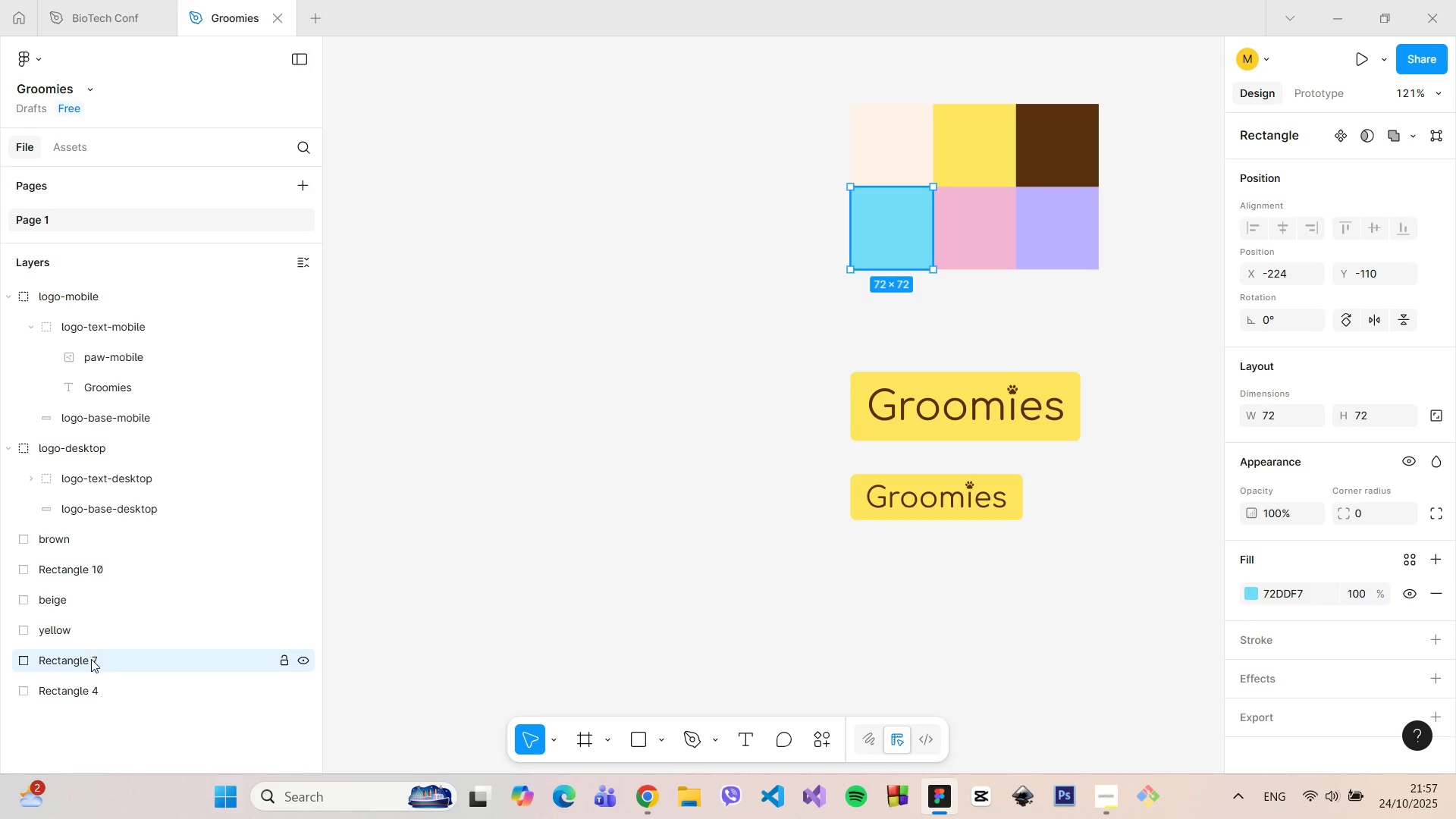 
double_click([91, 659])
 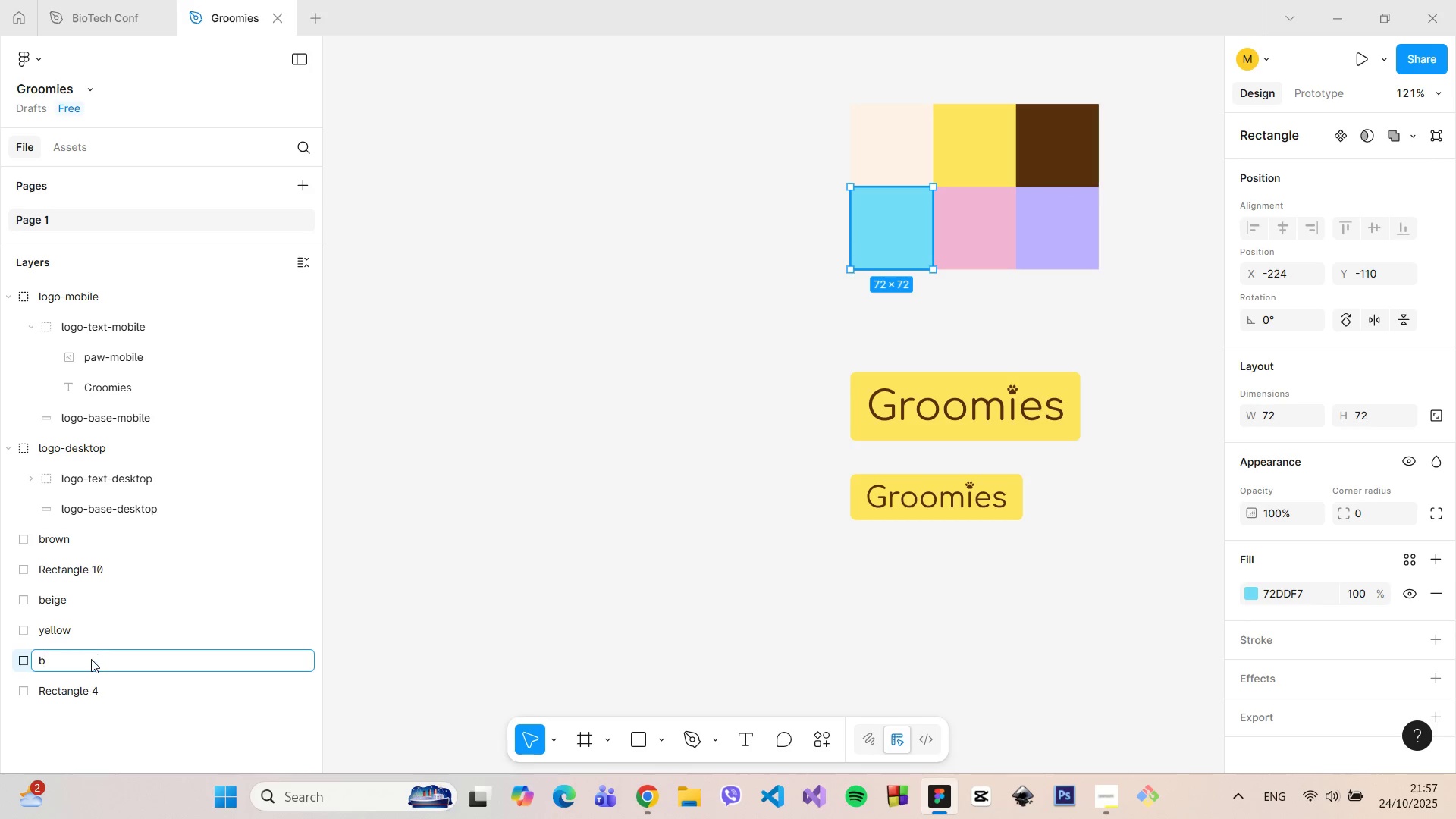 
type(blue)
 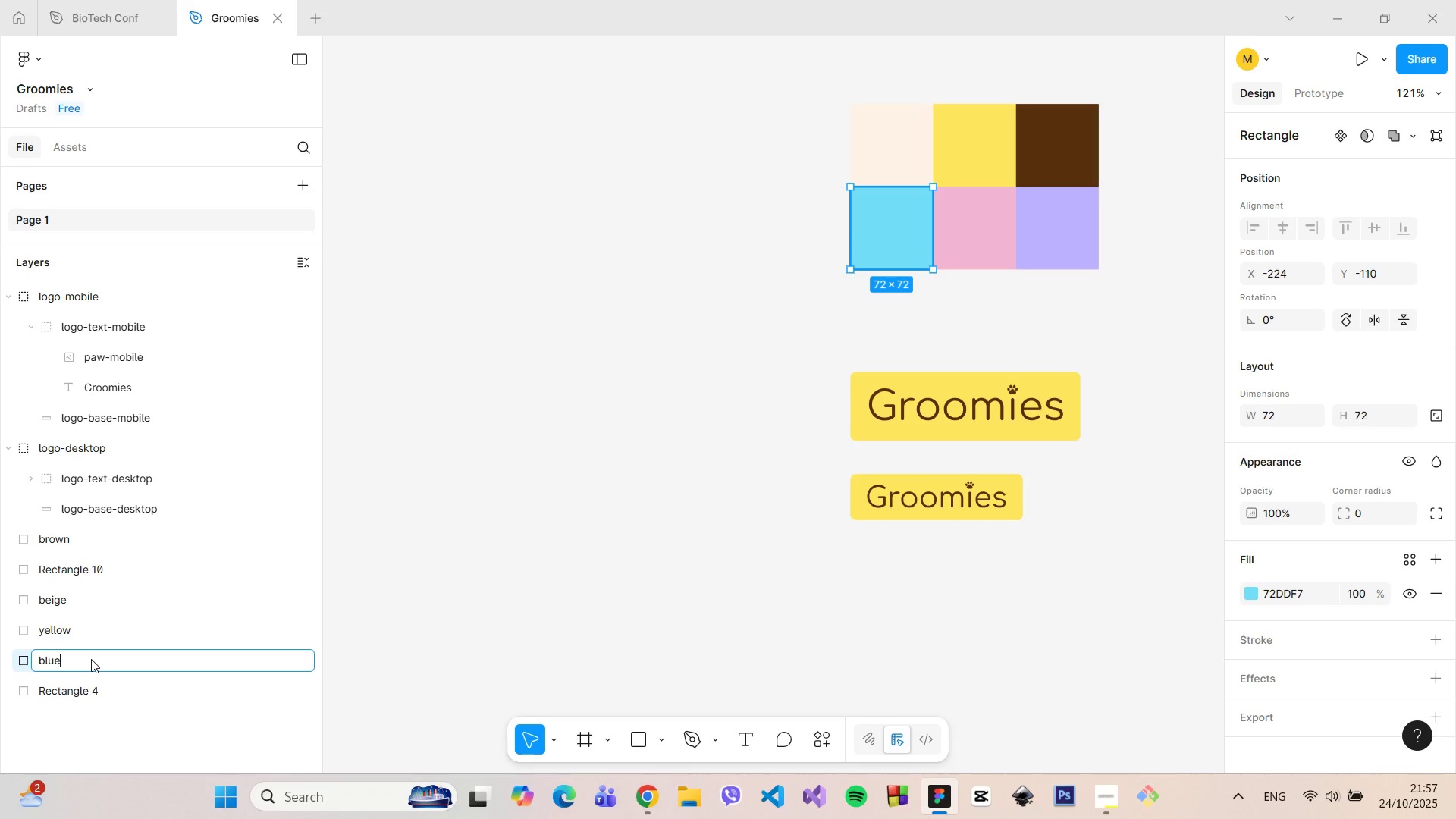 
key(Enter)
 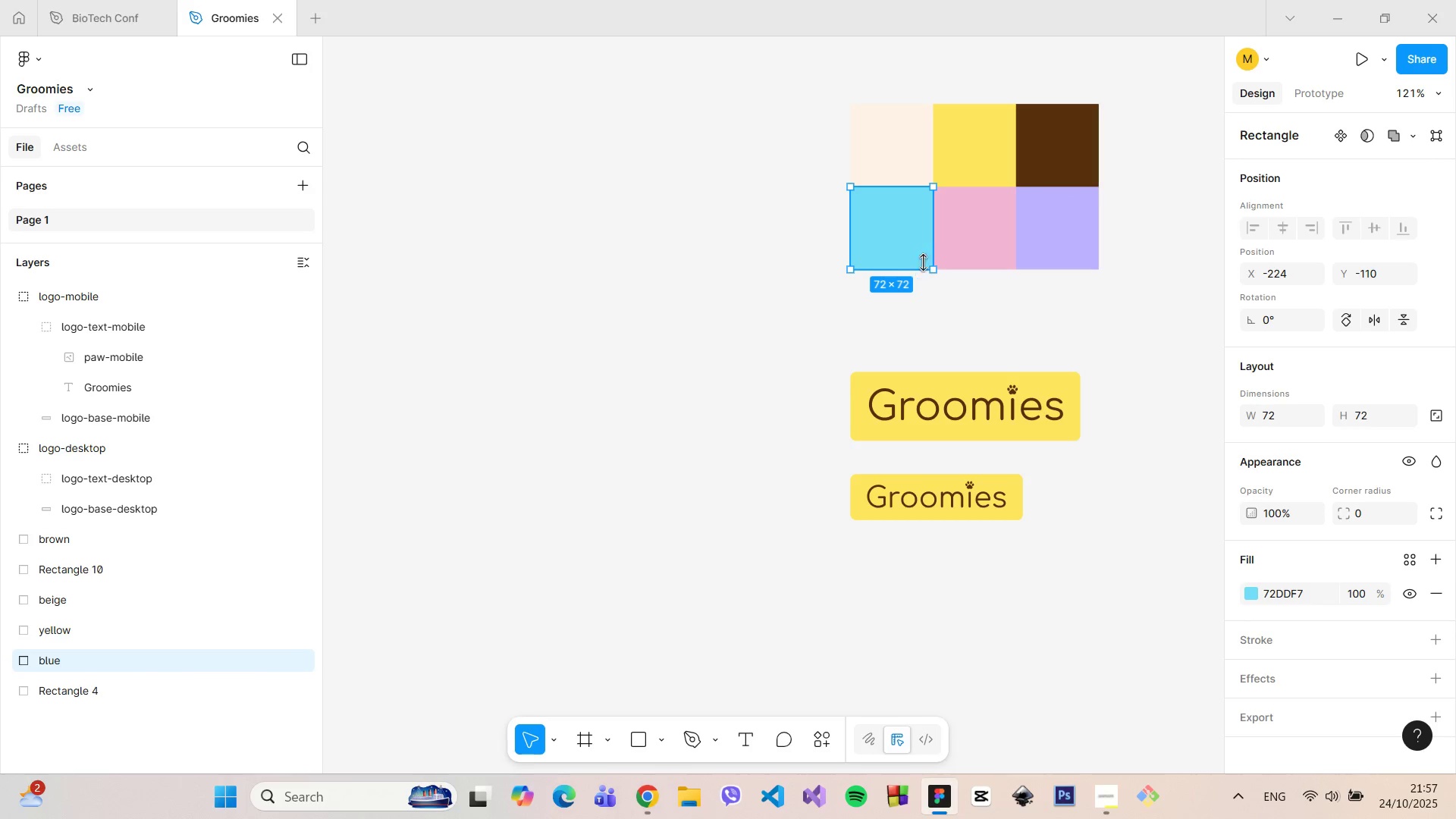 
left_click([981, 246])
 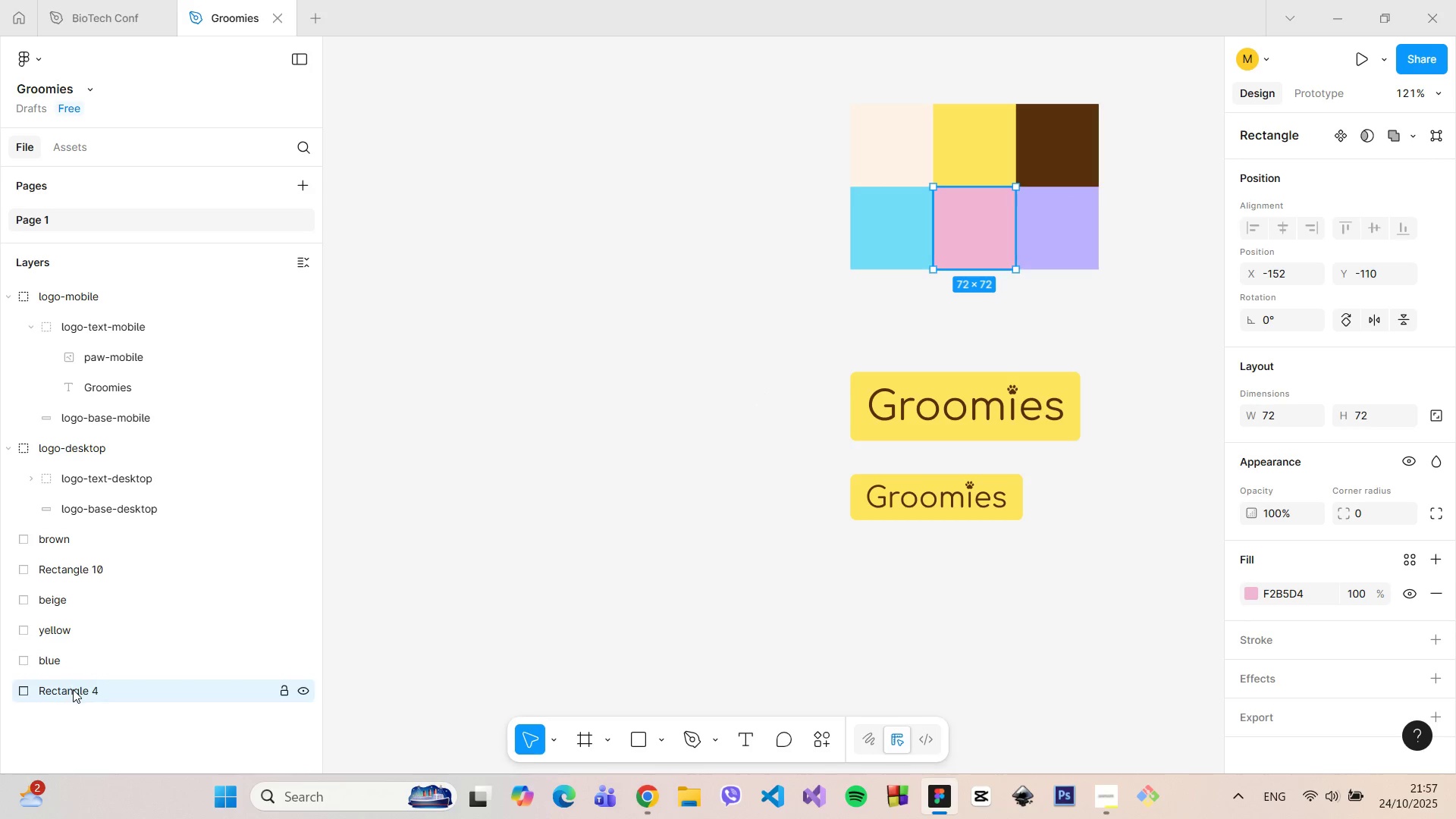 
double_click([73, 689])
 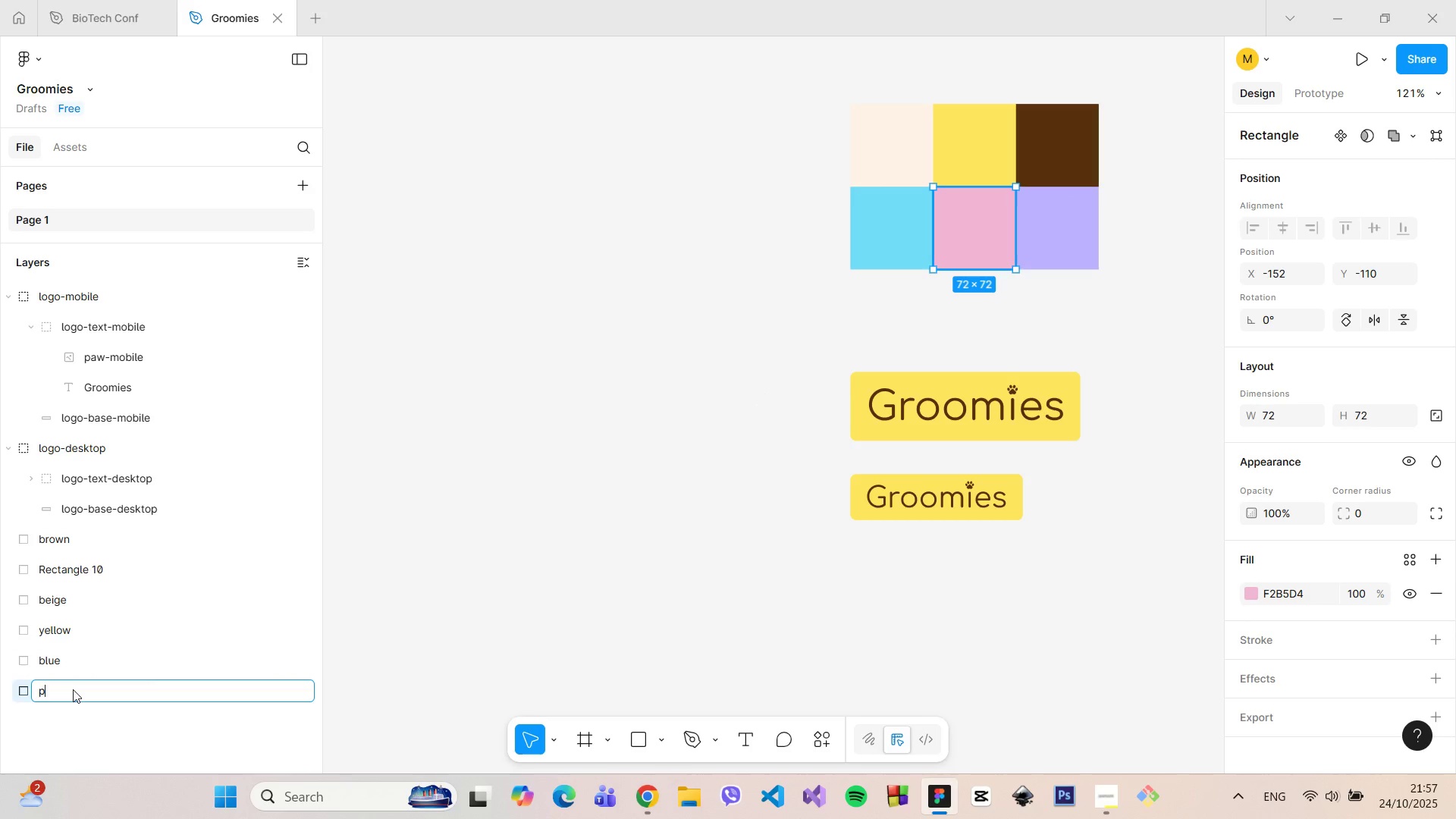 
type(pink)
 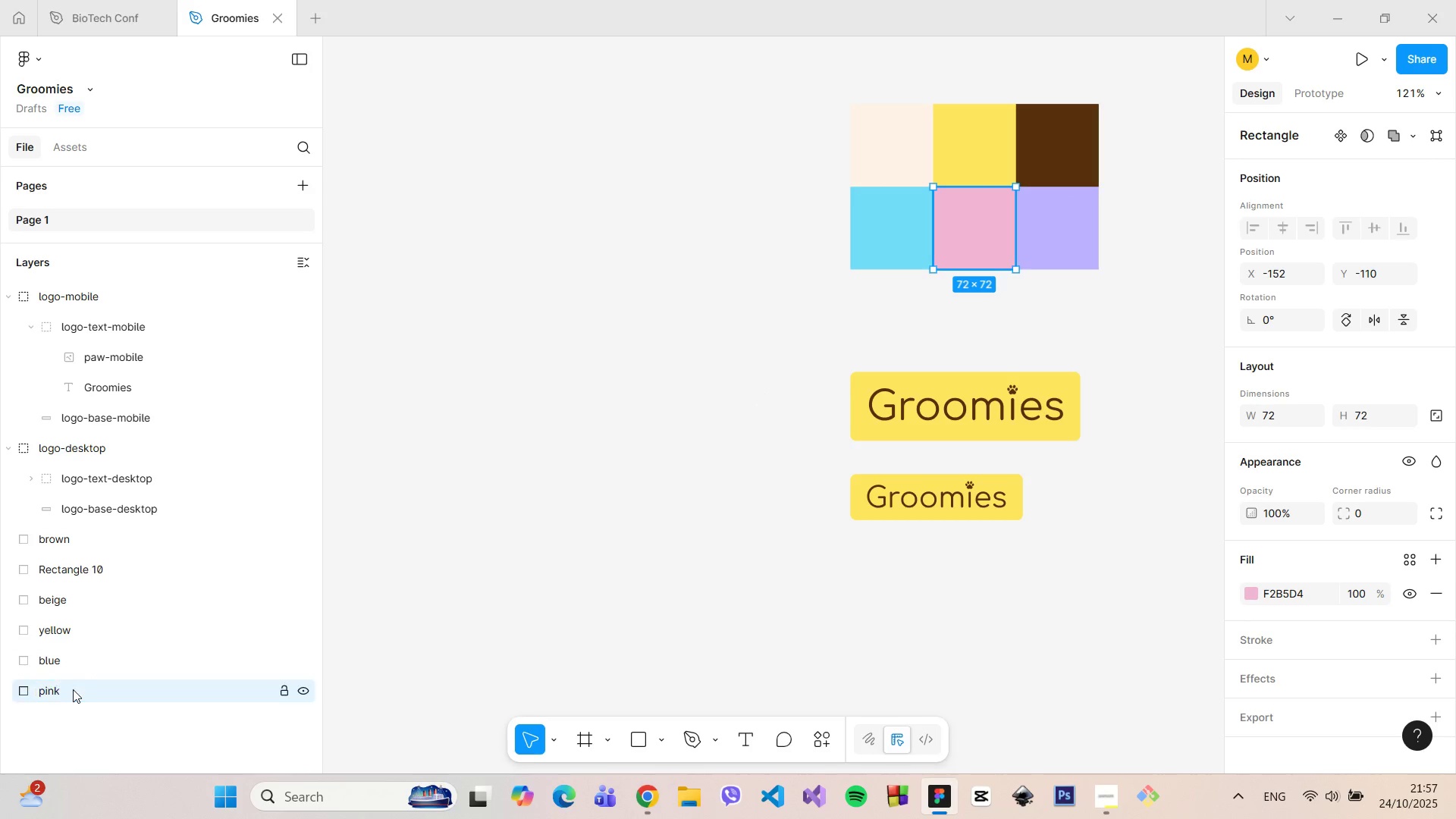 
key(Enter)
 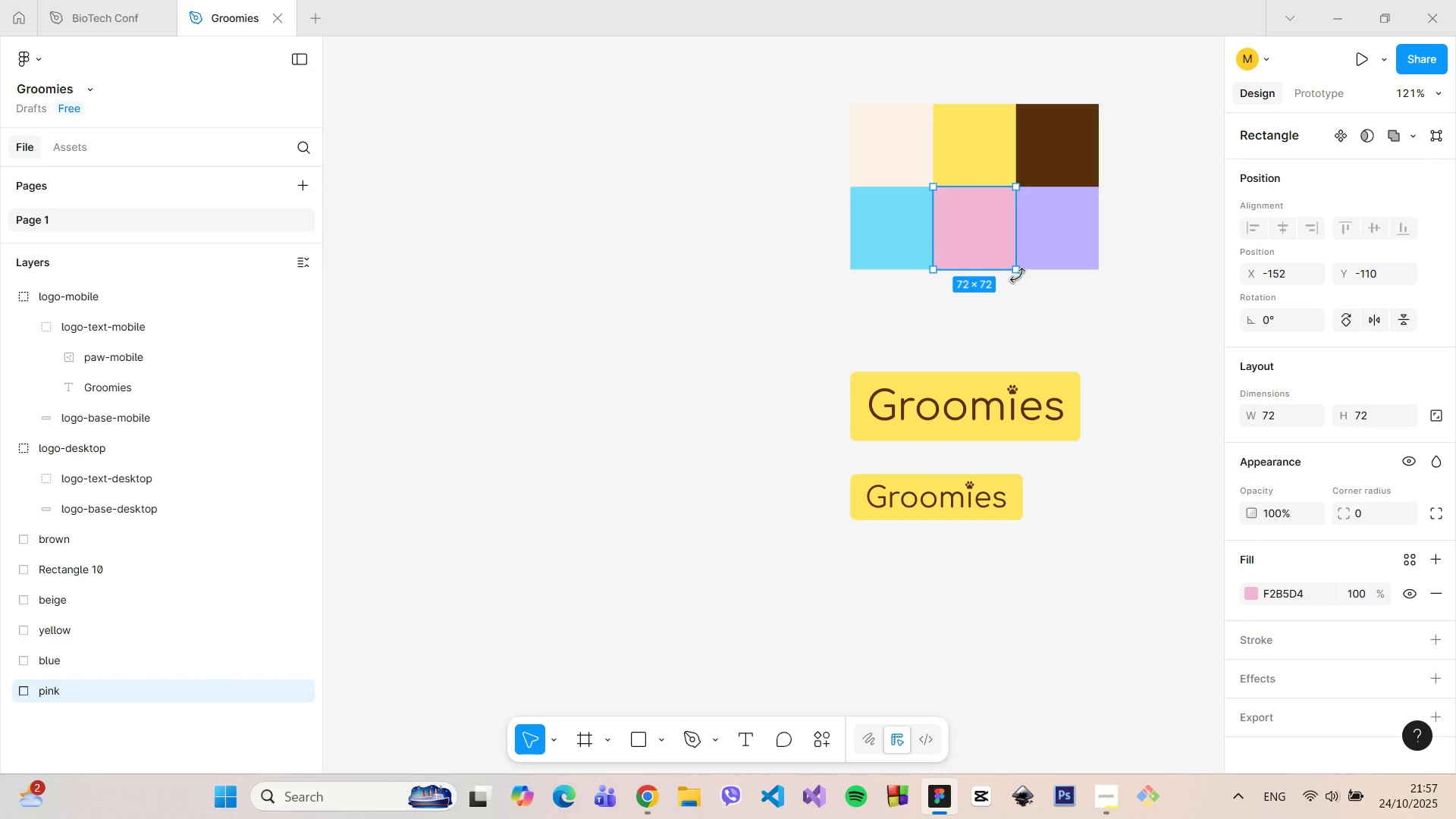 
left_click([1031, 264])
 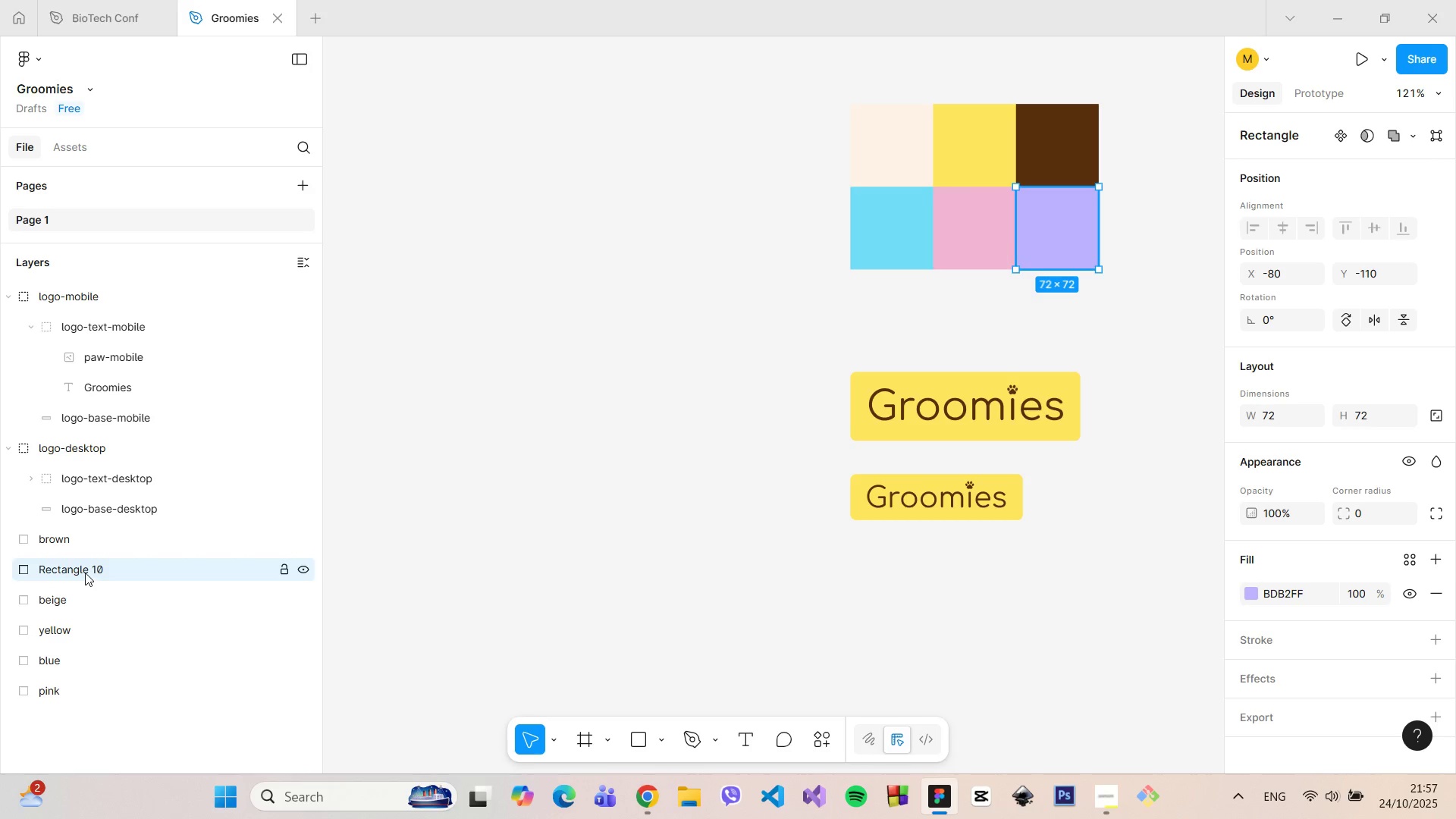 
double_click([85, 573])
 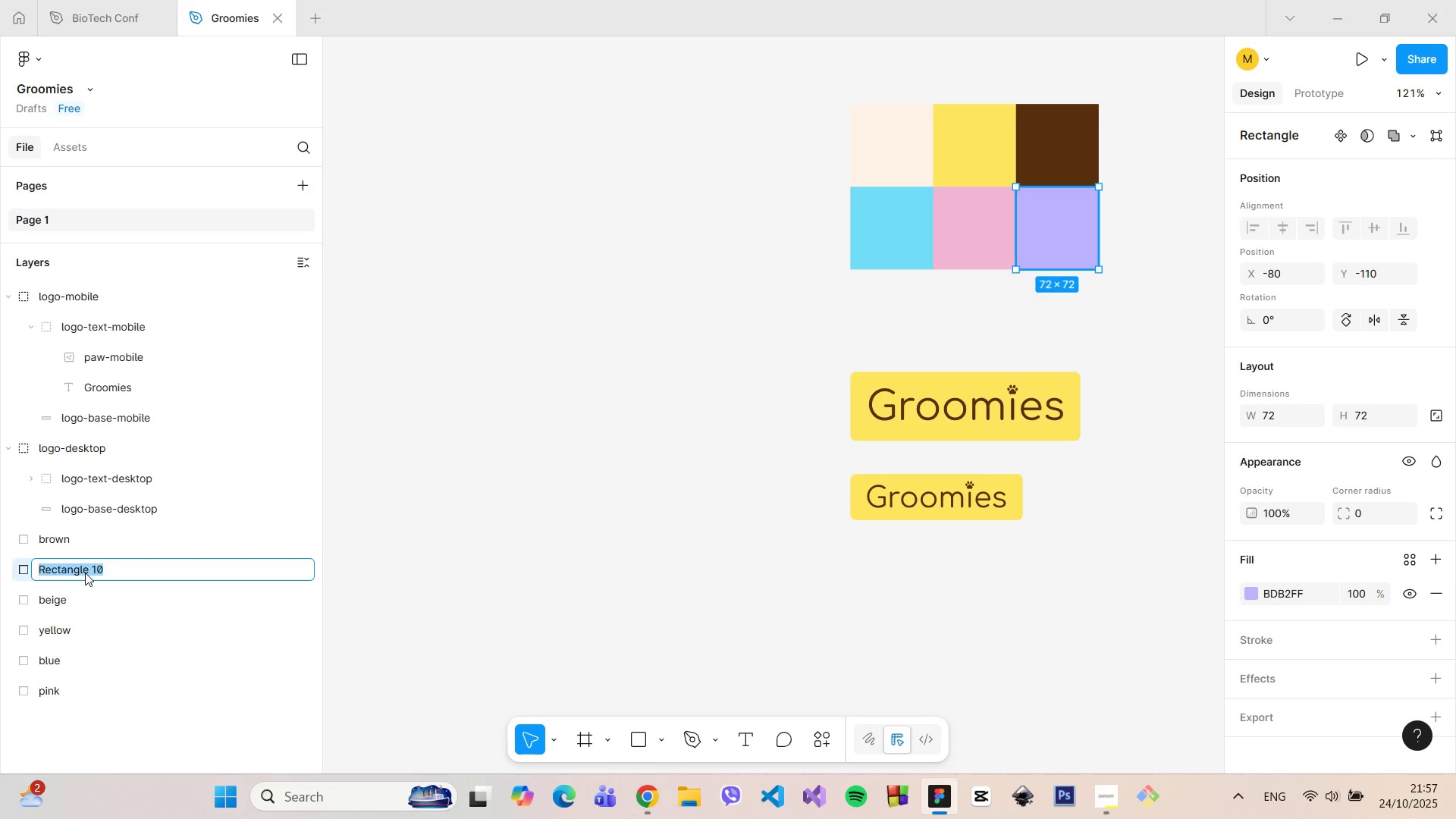 
type(purple)
 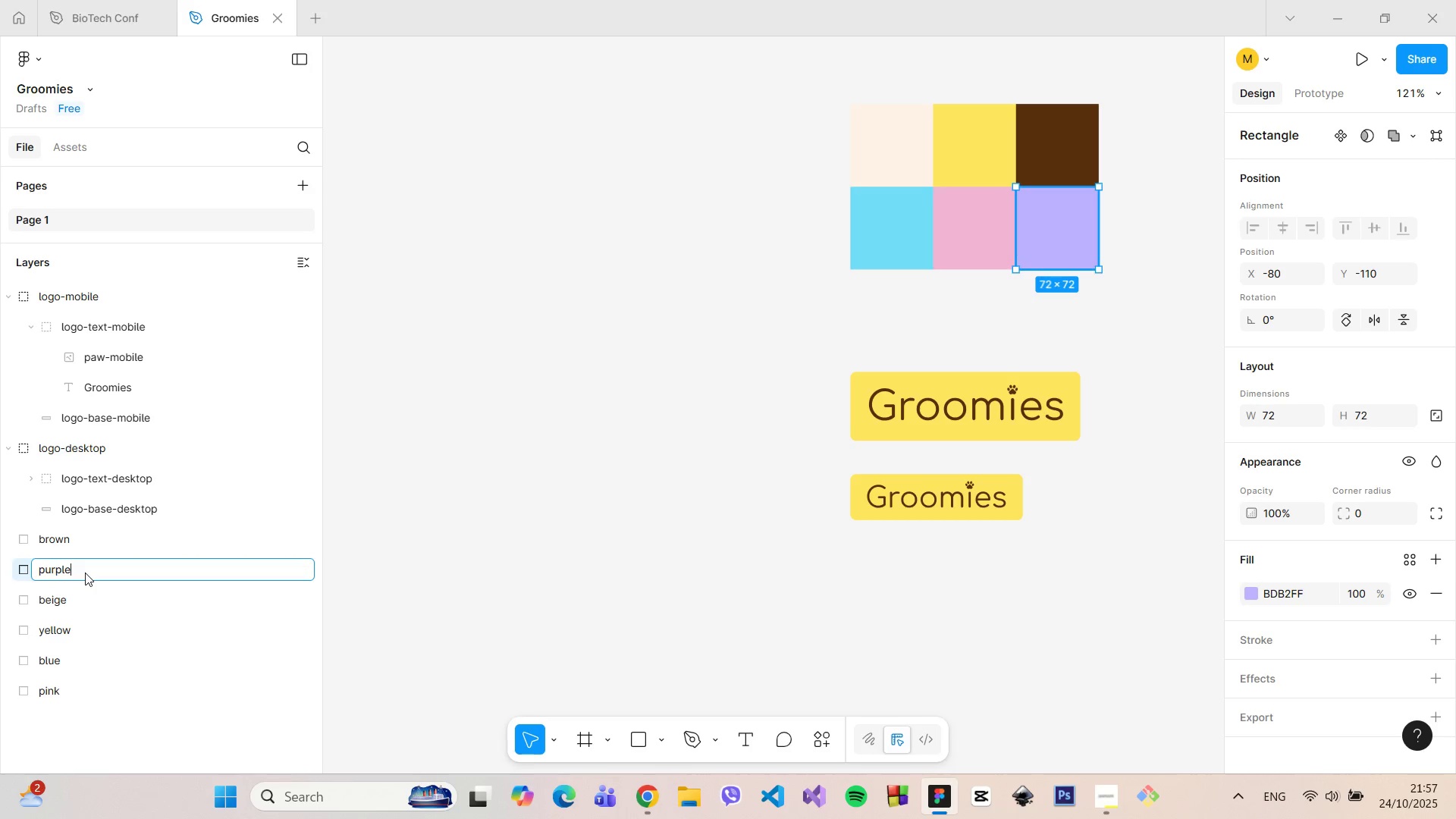 
key(Enter)
 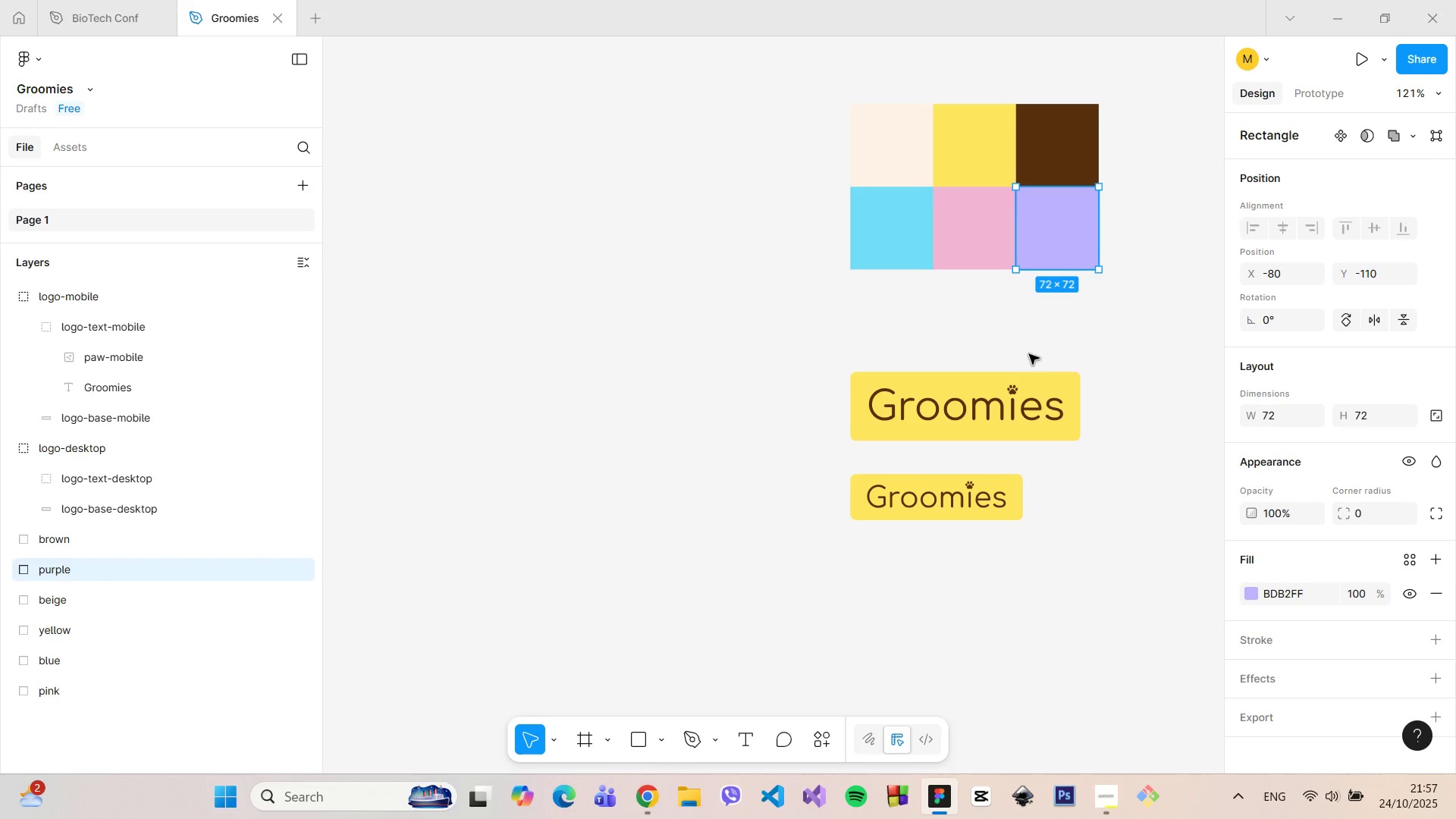 
left_click([1124, 315])
 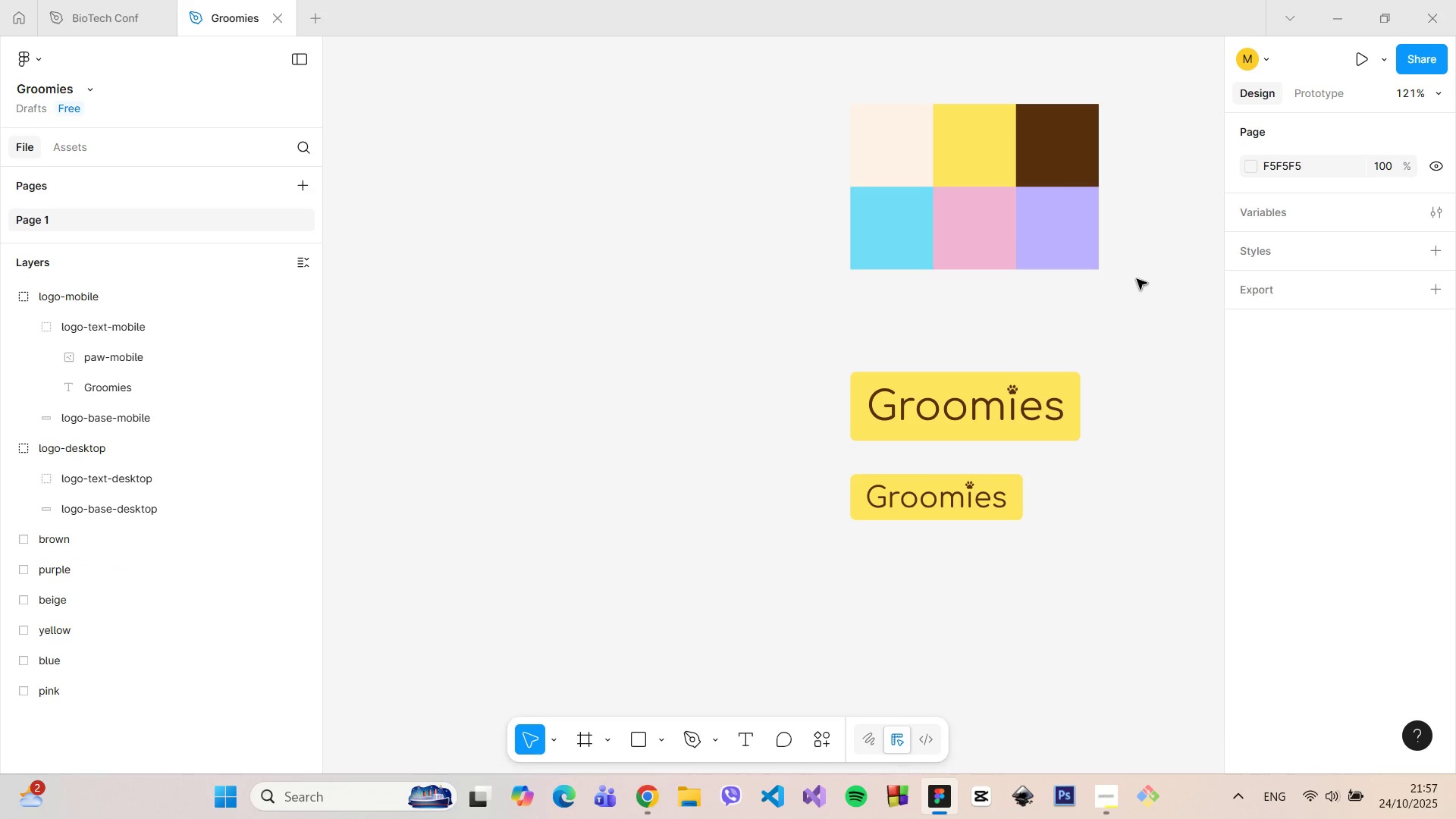 
left_click_drag(start_coordinate=[1138, 279], to_coordinate=[778, 89])
 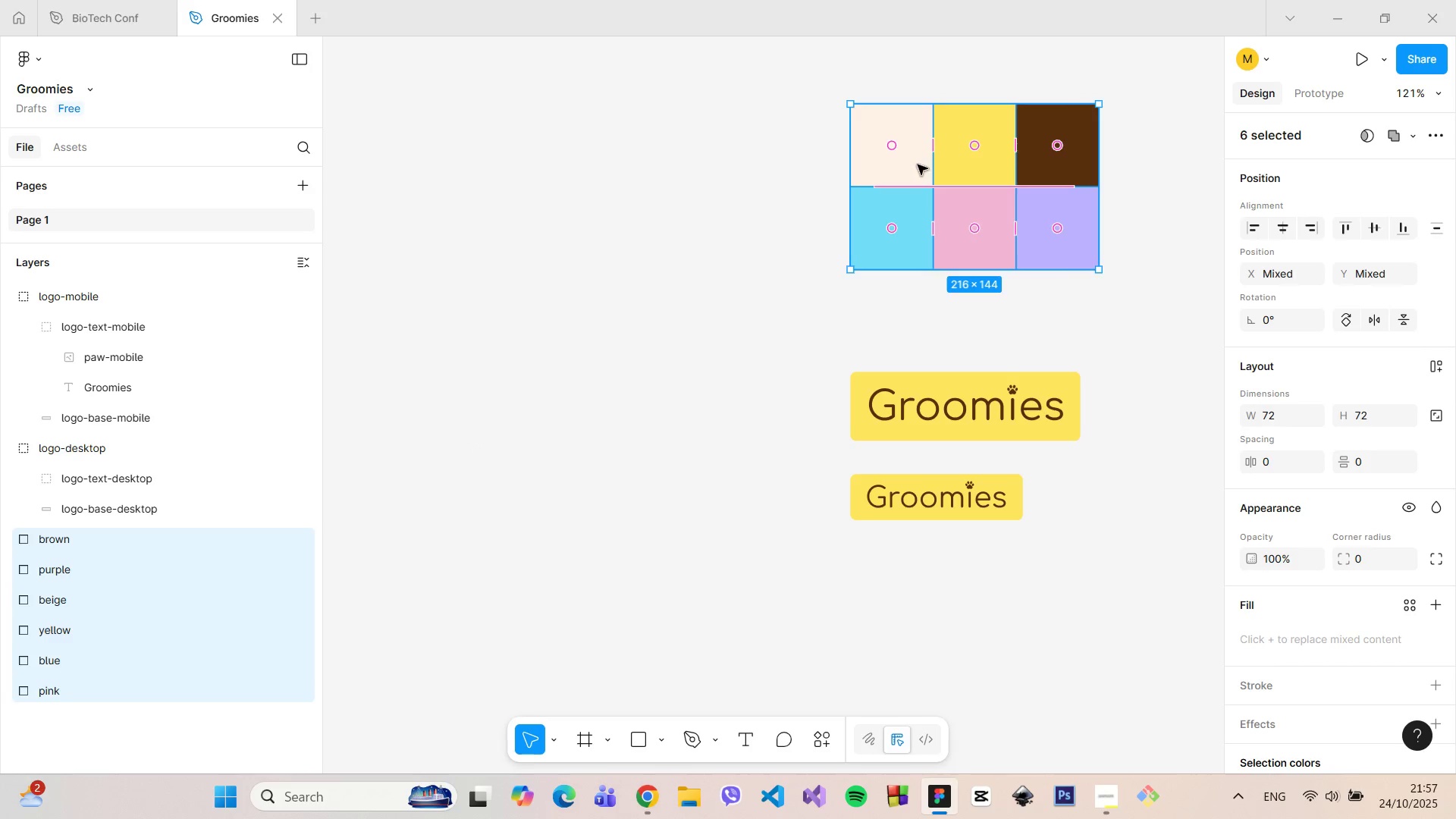 
right_click([918, 165])
 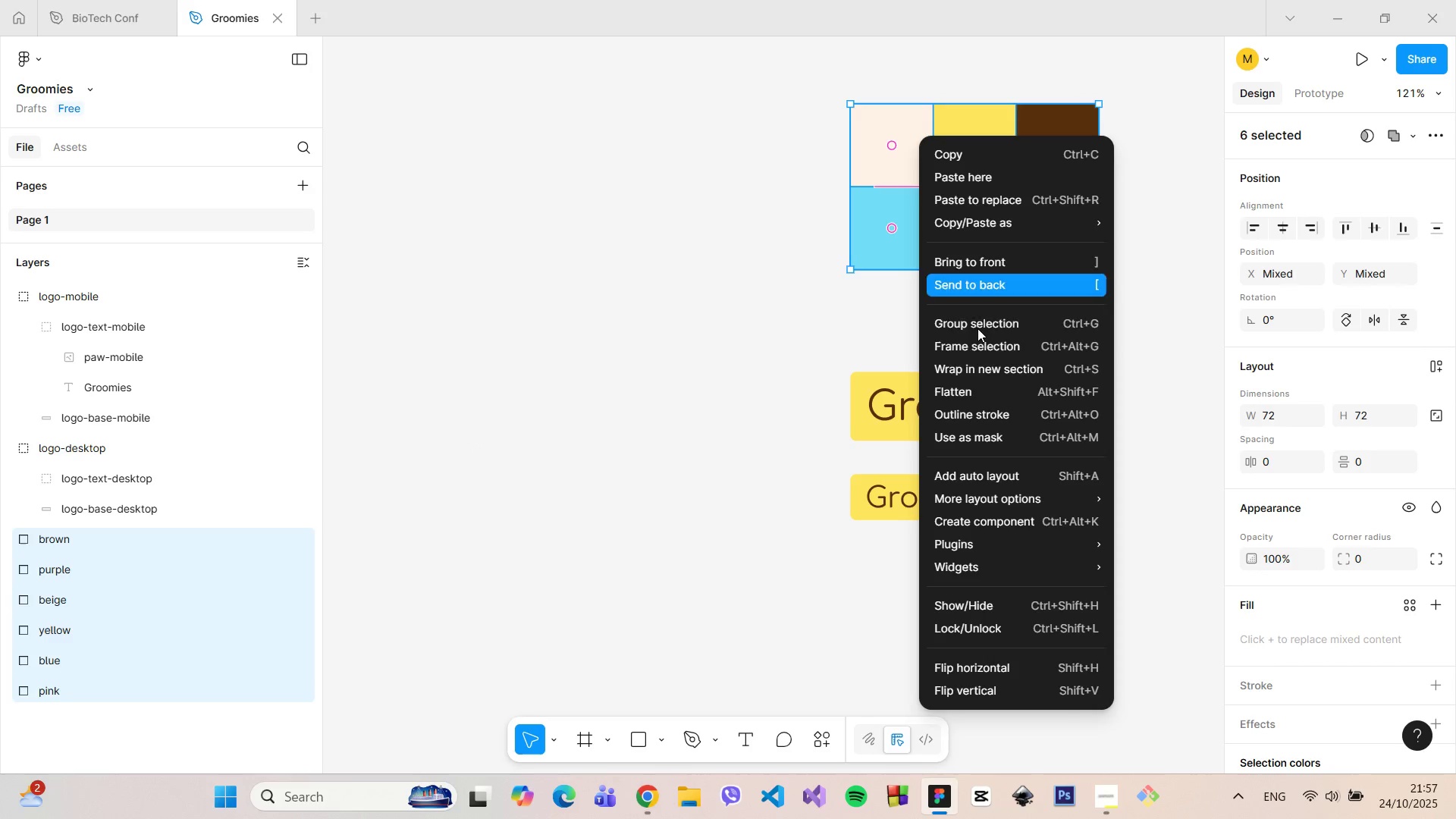 
left_click([977, 331])
 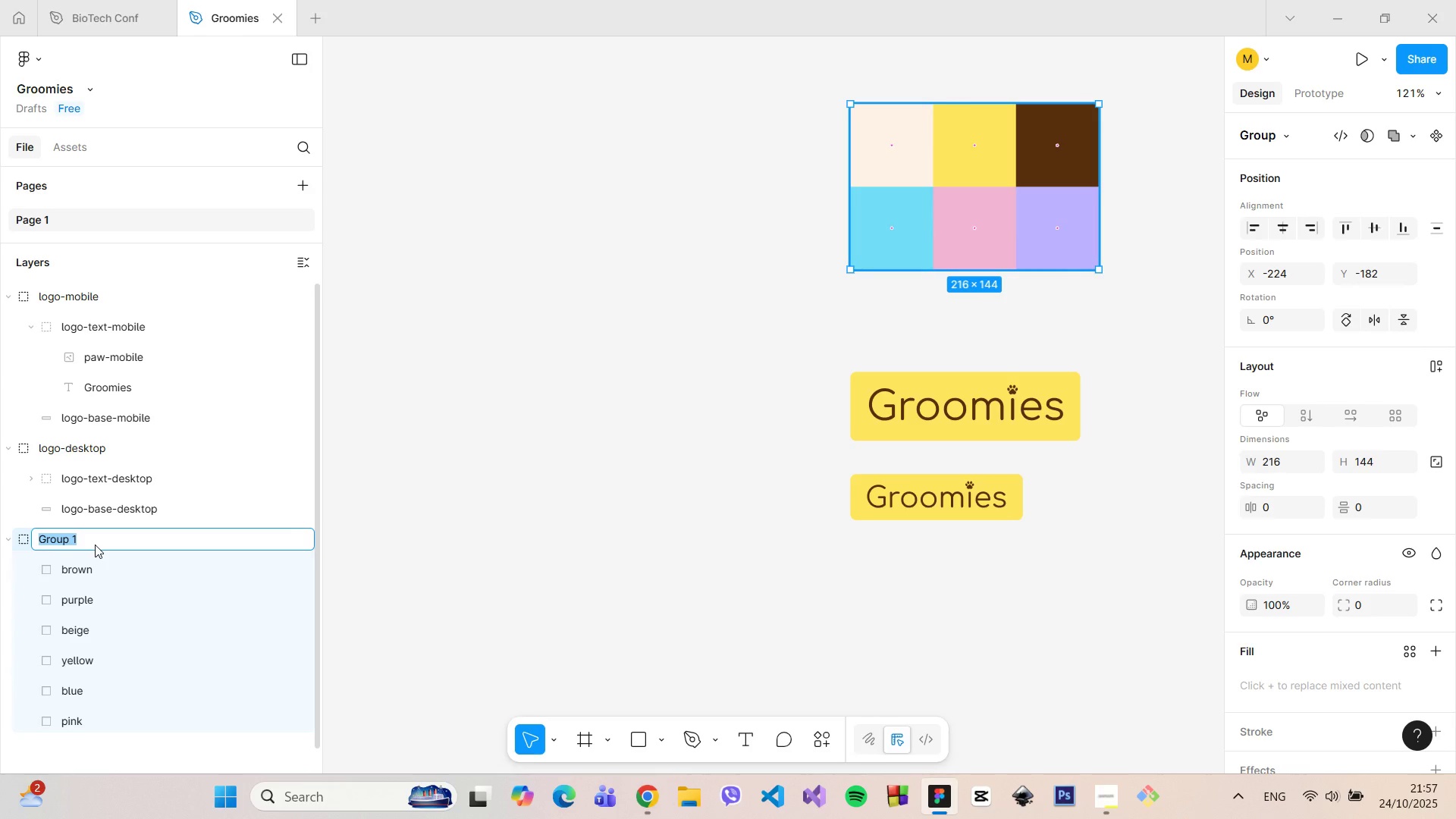 
type(color=)
key(Backspace)
type(-scheme)
 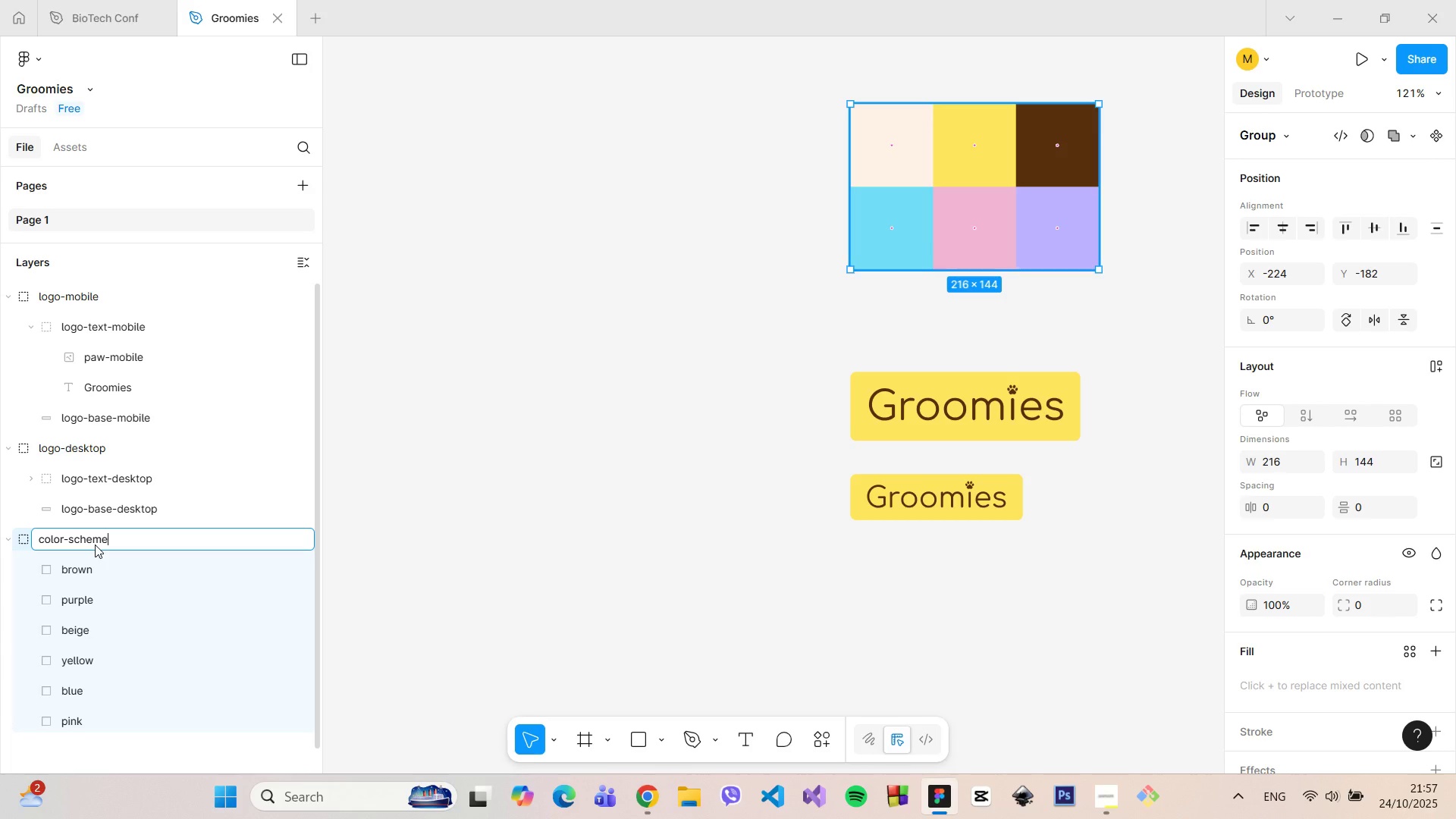 
key(Enter)
 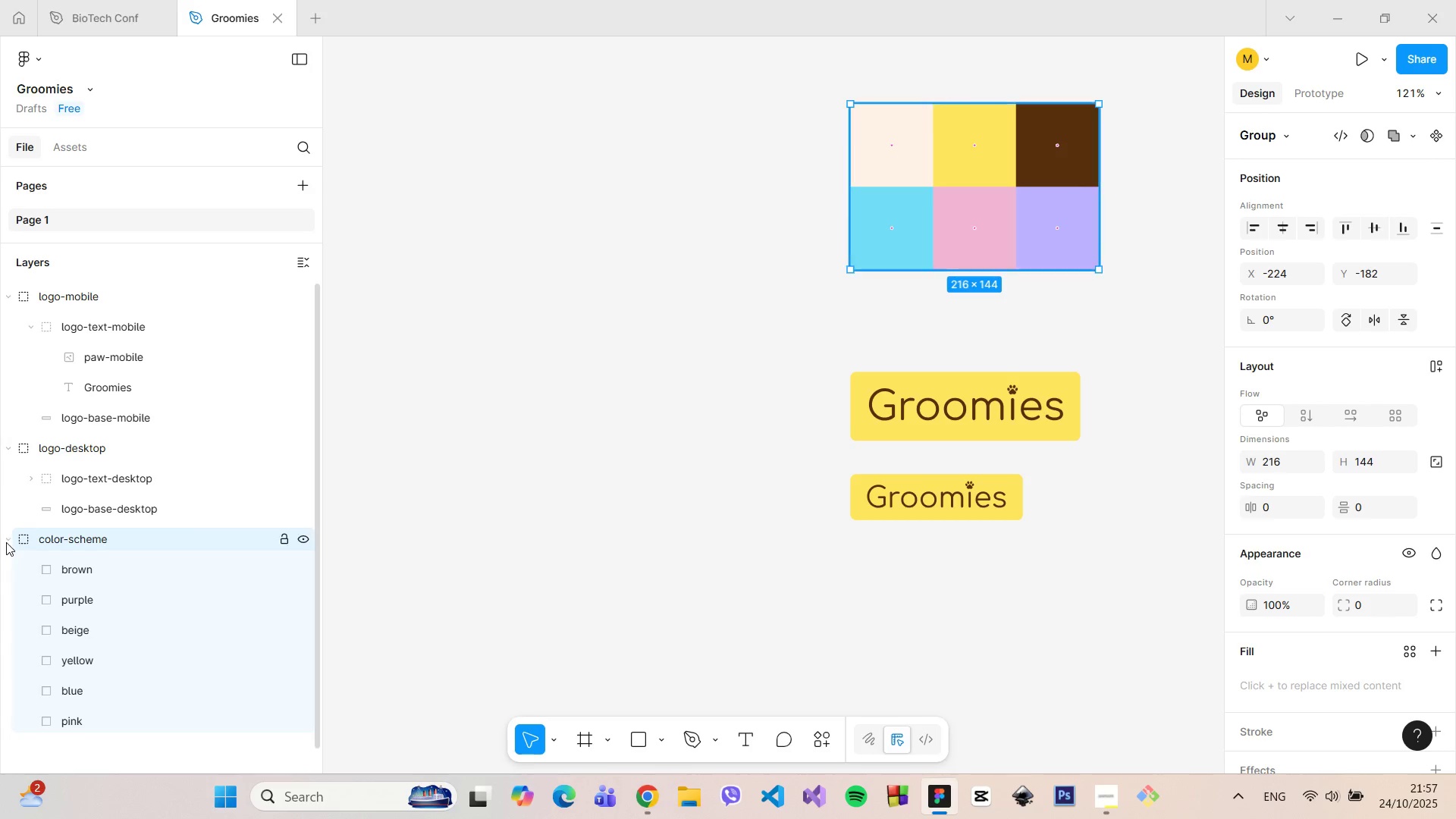 
left_click([9, 538])
 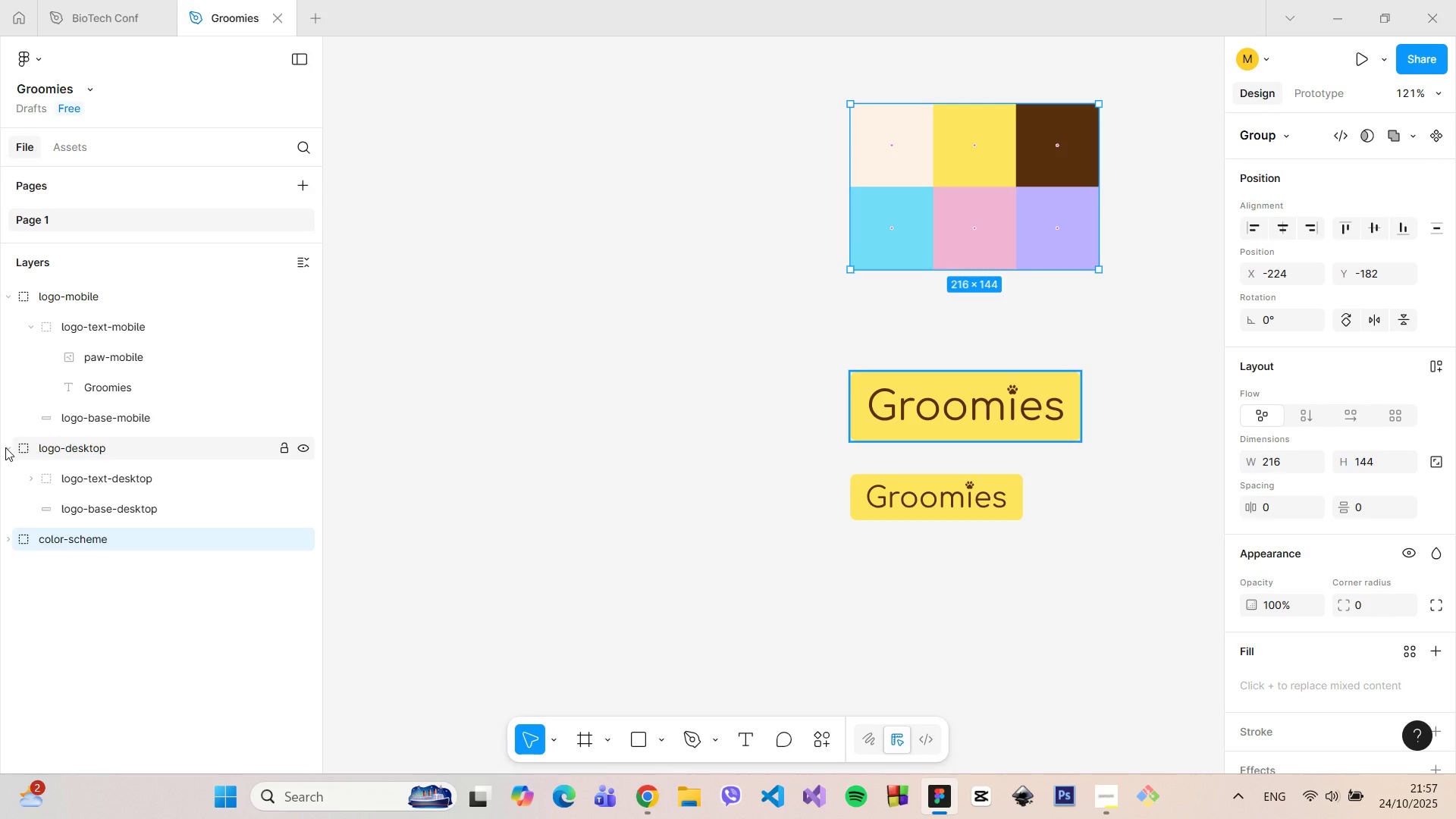 
left_click([5, 447])
 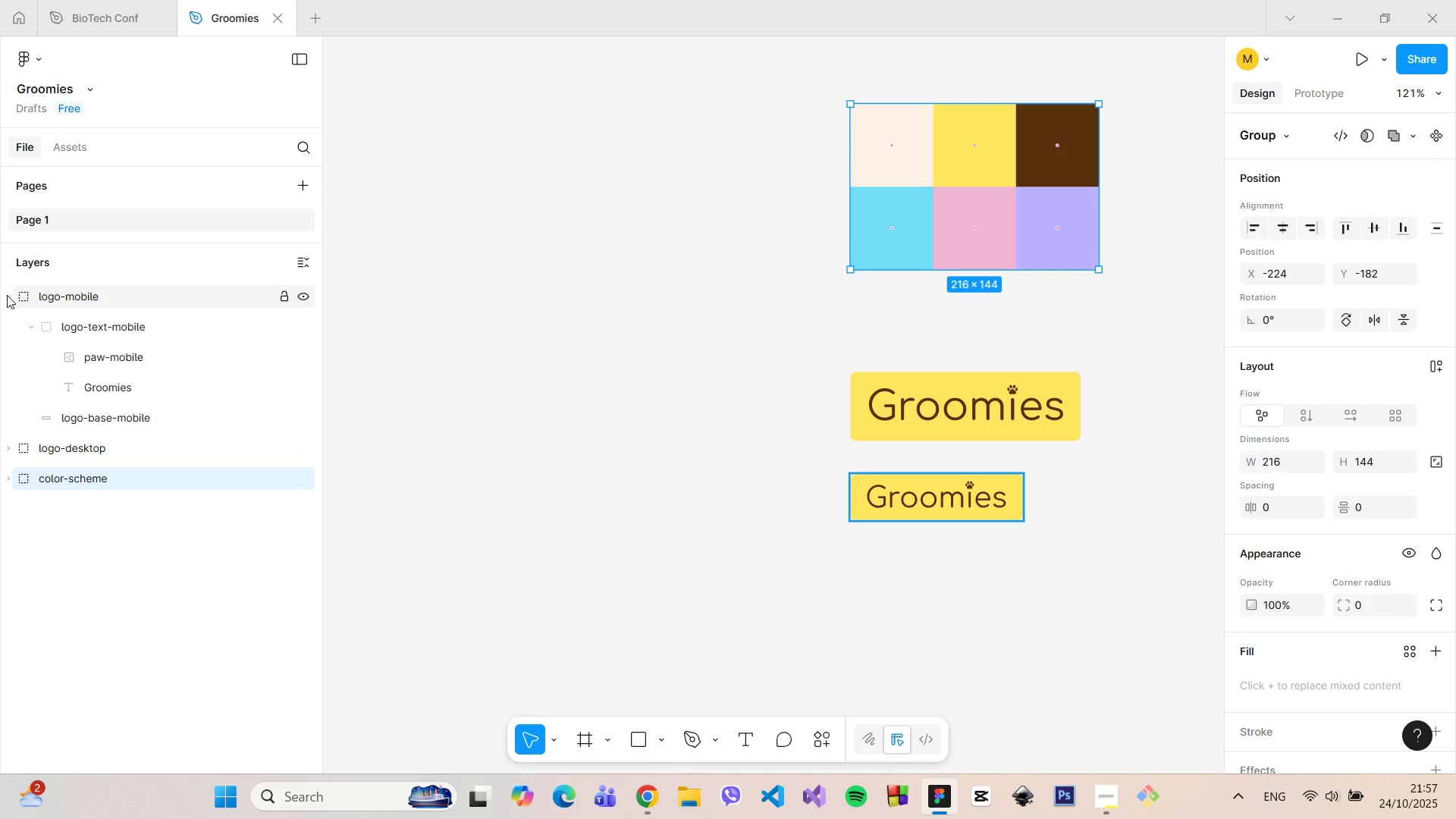 
left_click([5, 295])
 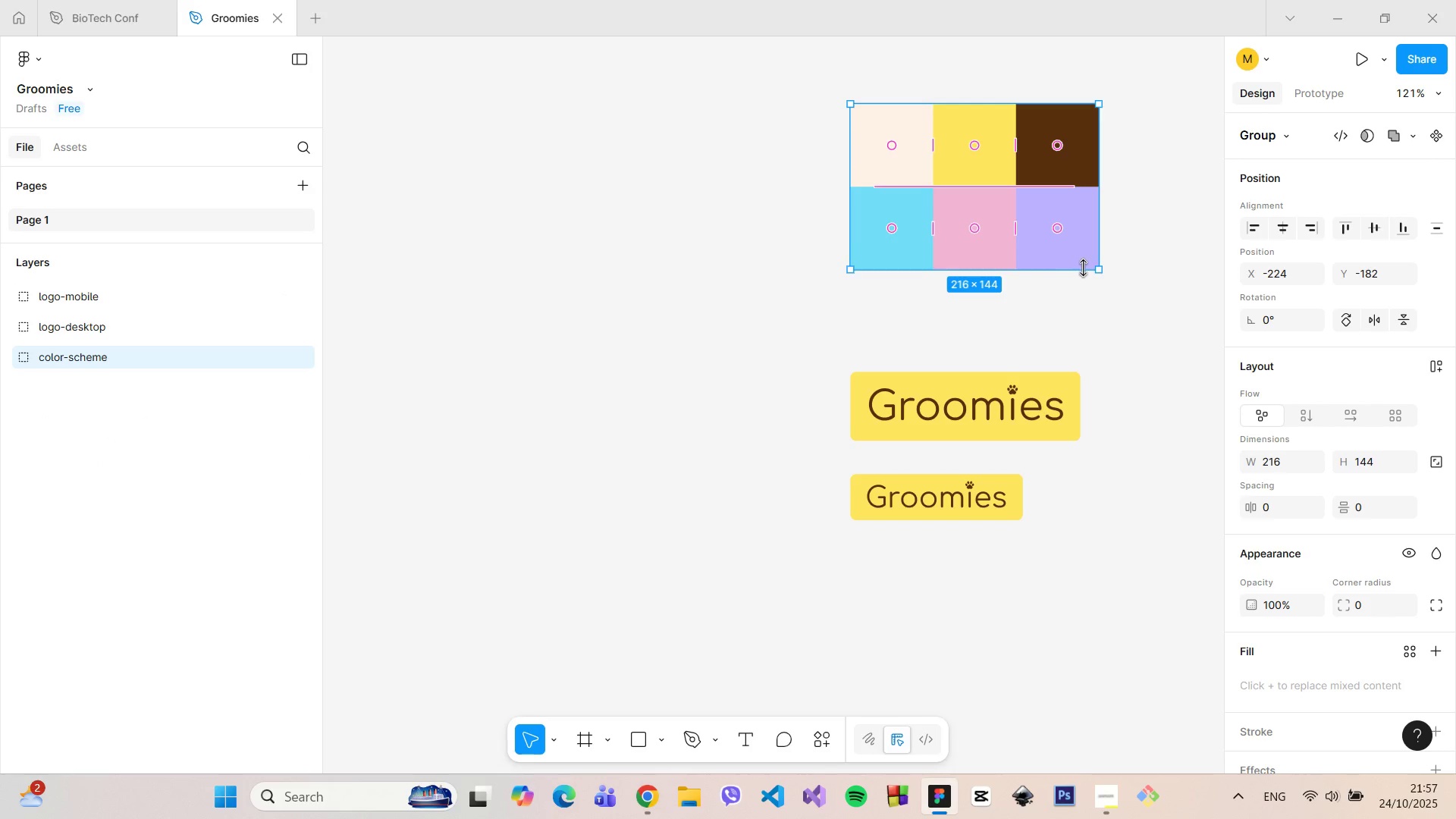 
left_click([1083, 268])
 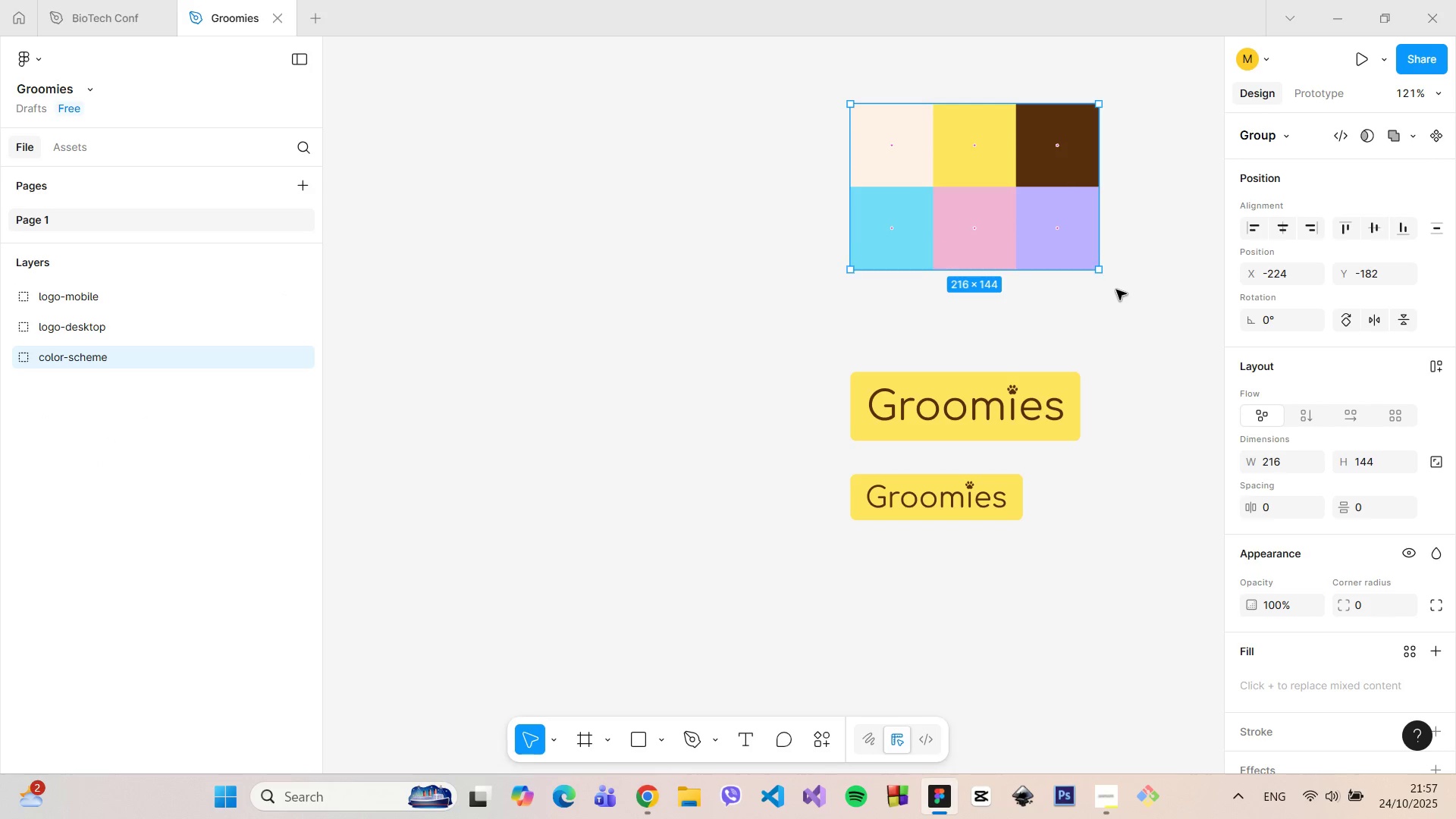 
double_click([1116, 290])
 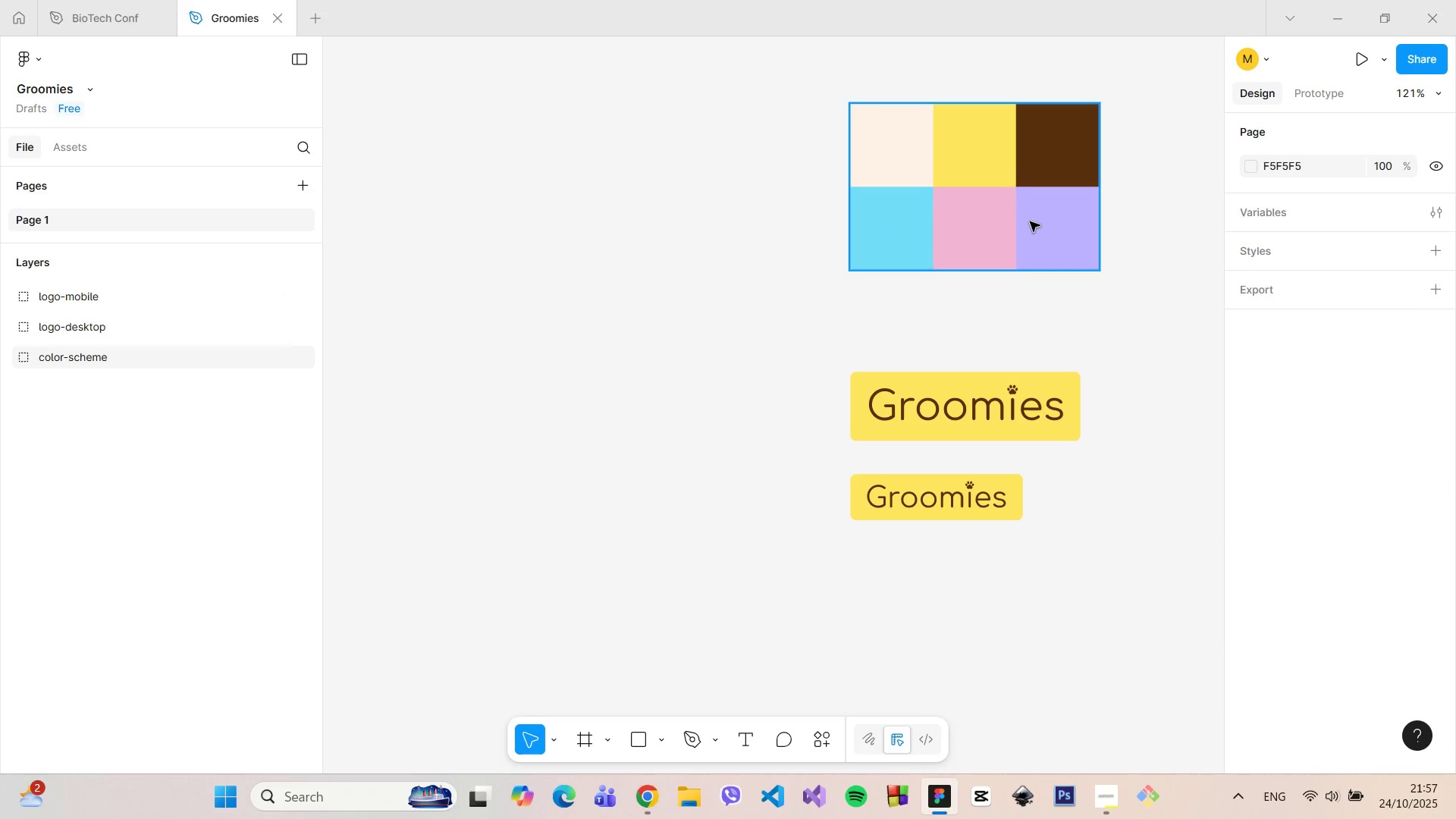 
left_click([1030, 221])
 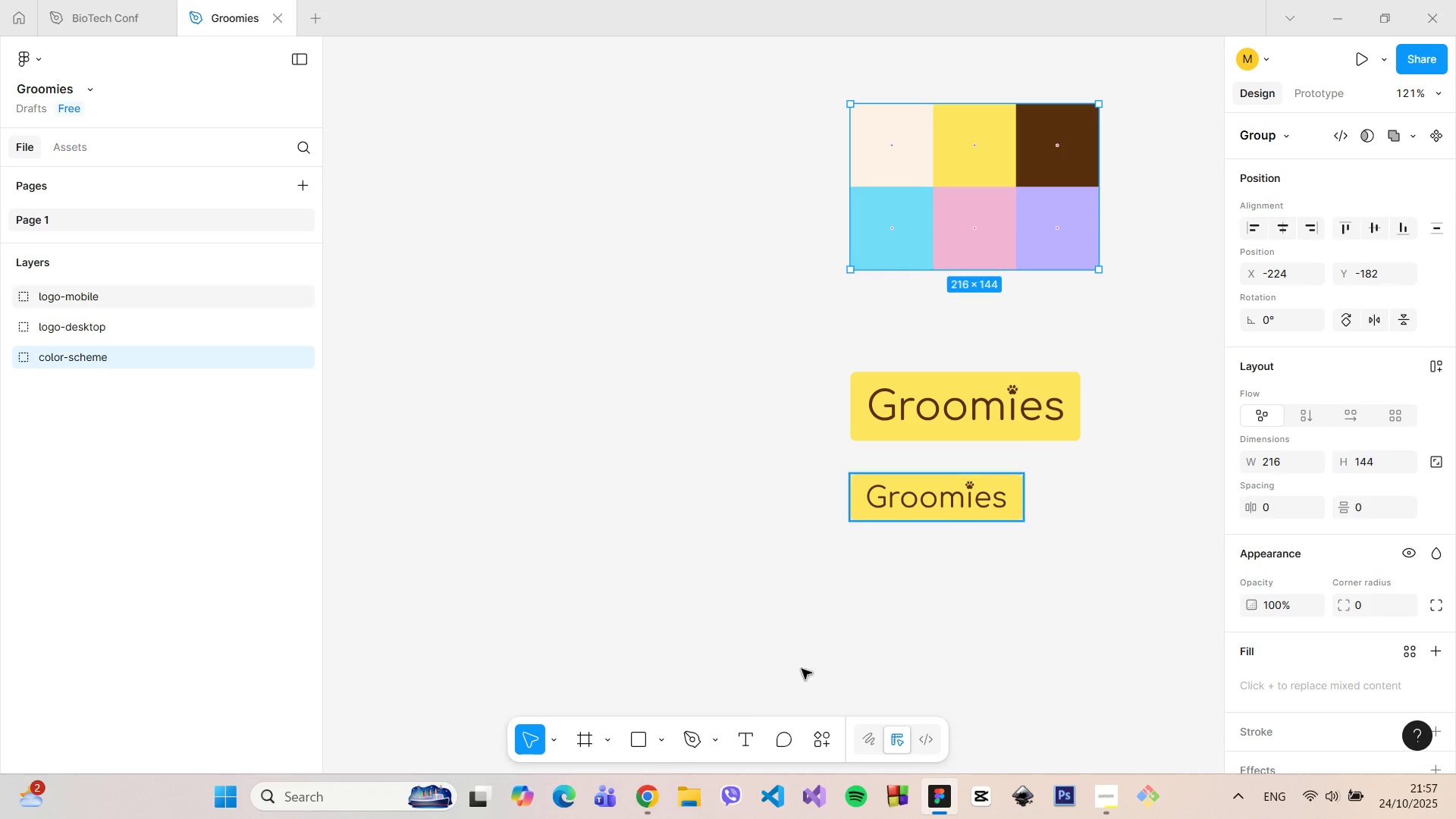 
left_click([592, 640])
 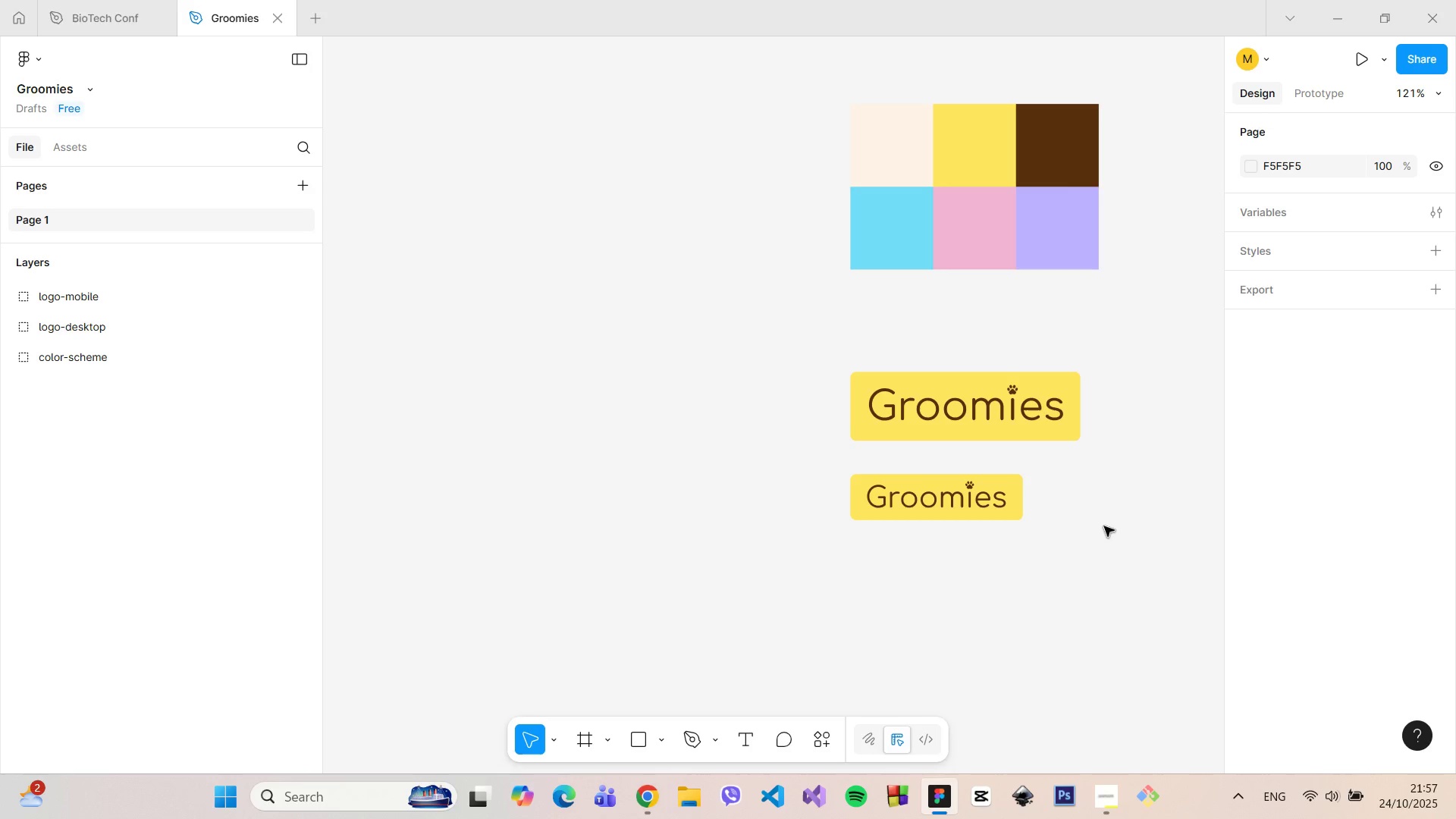 
left_click_drag(start_coordinate=[1128, 533], to_coordinate=[934, 401])
 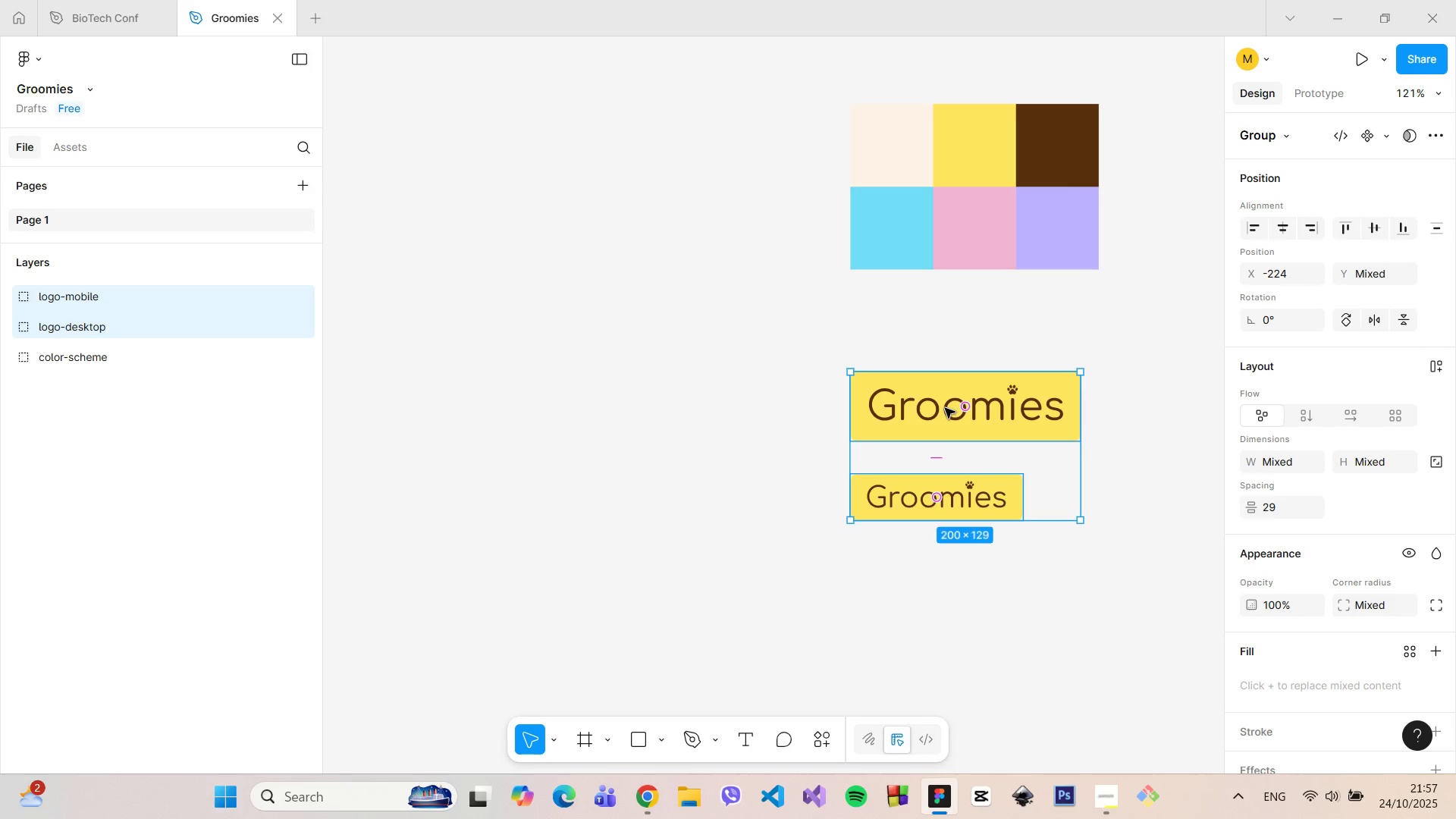 
left_click_drag(start_coordinate=[945, 410], to_coordinate=[767, 585])
 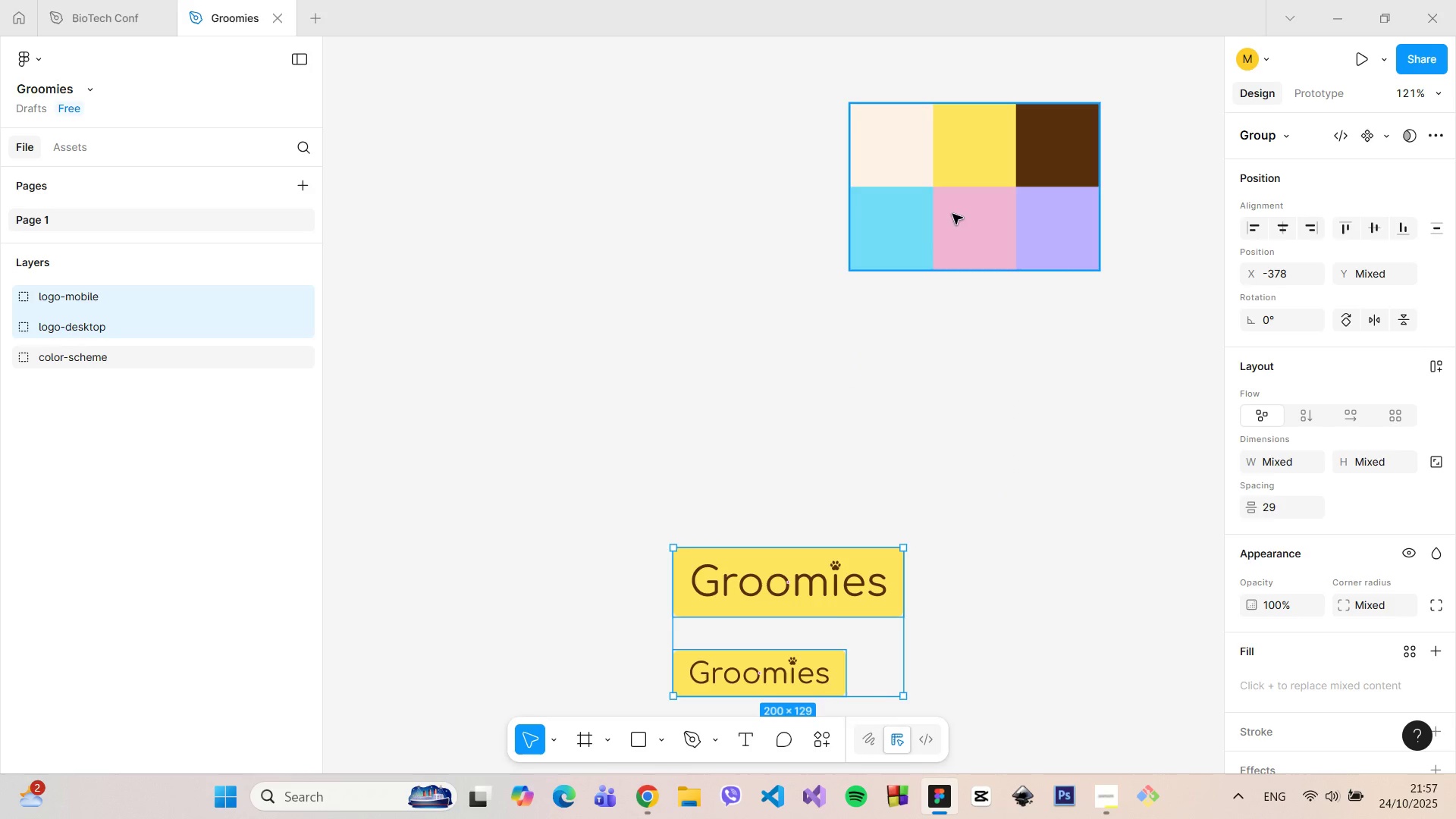 
left_click([952, 214])
 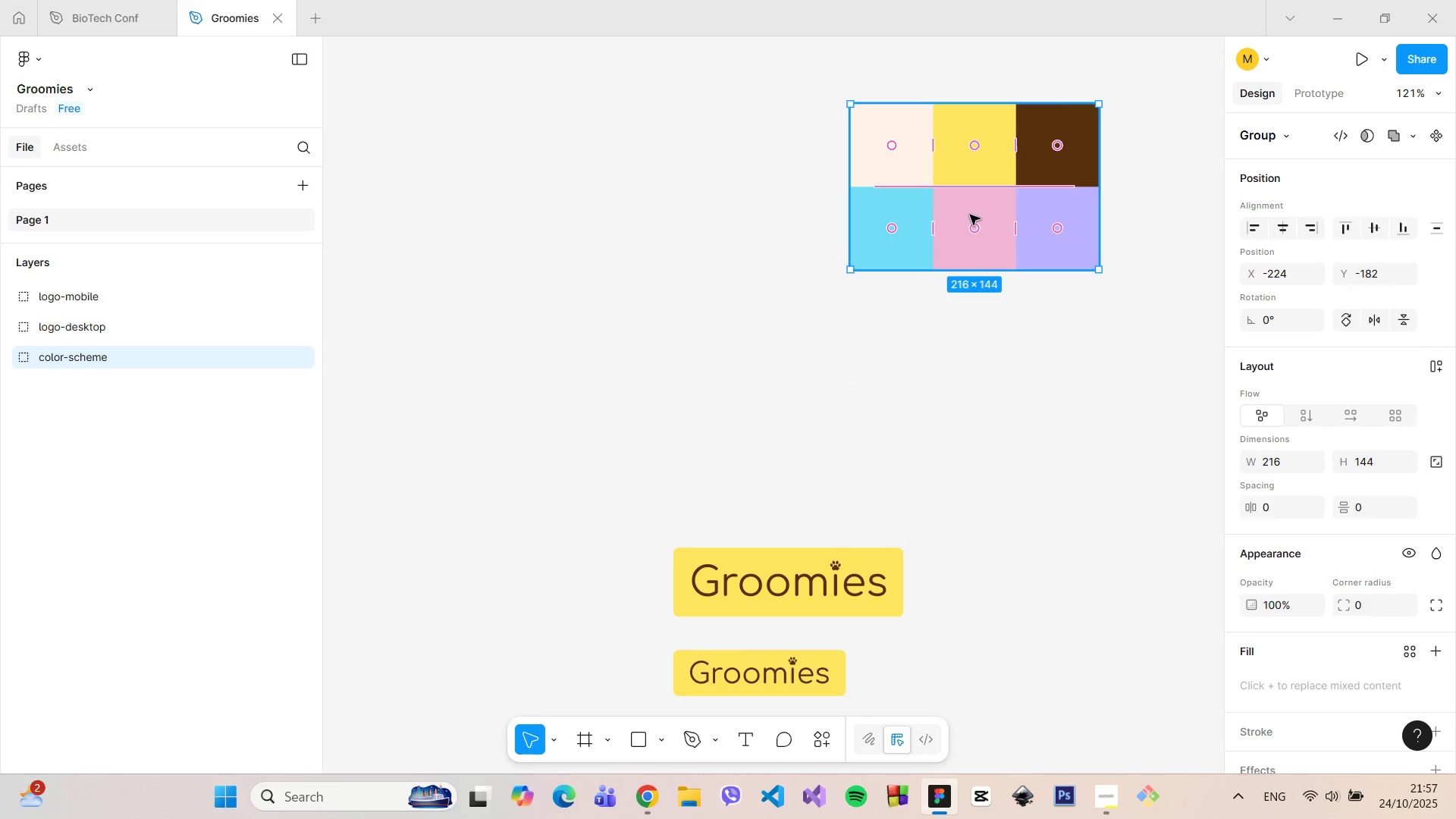 
left_click_drag(start_coordinate=[970, 215], to_coordinate=[996, 246])
 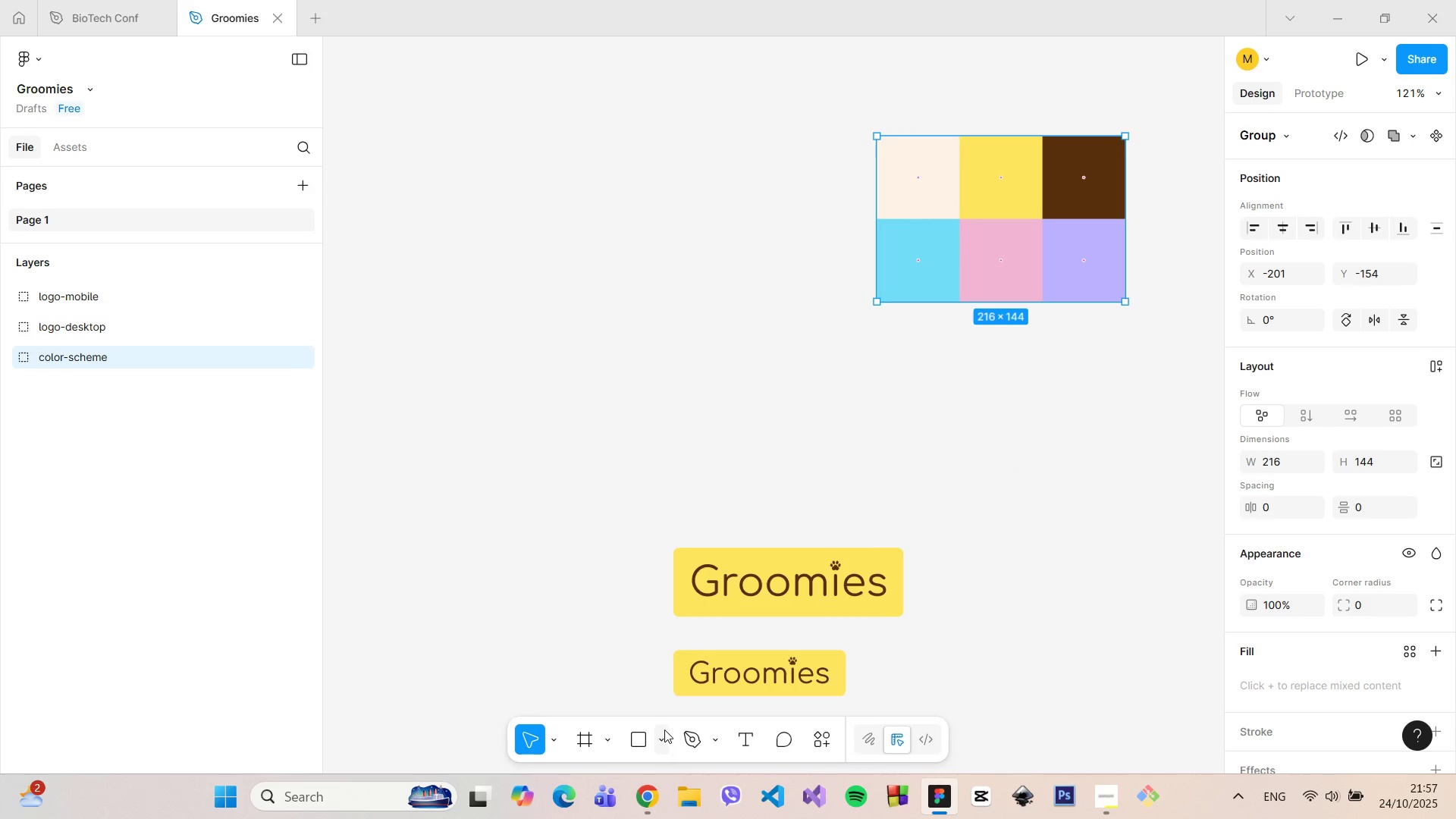 
left_click([664, 730])
 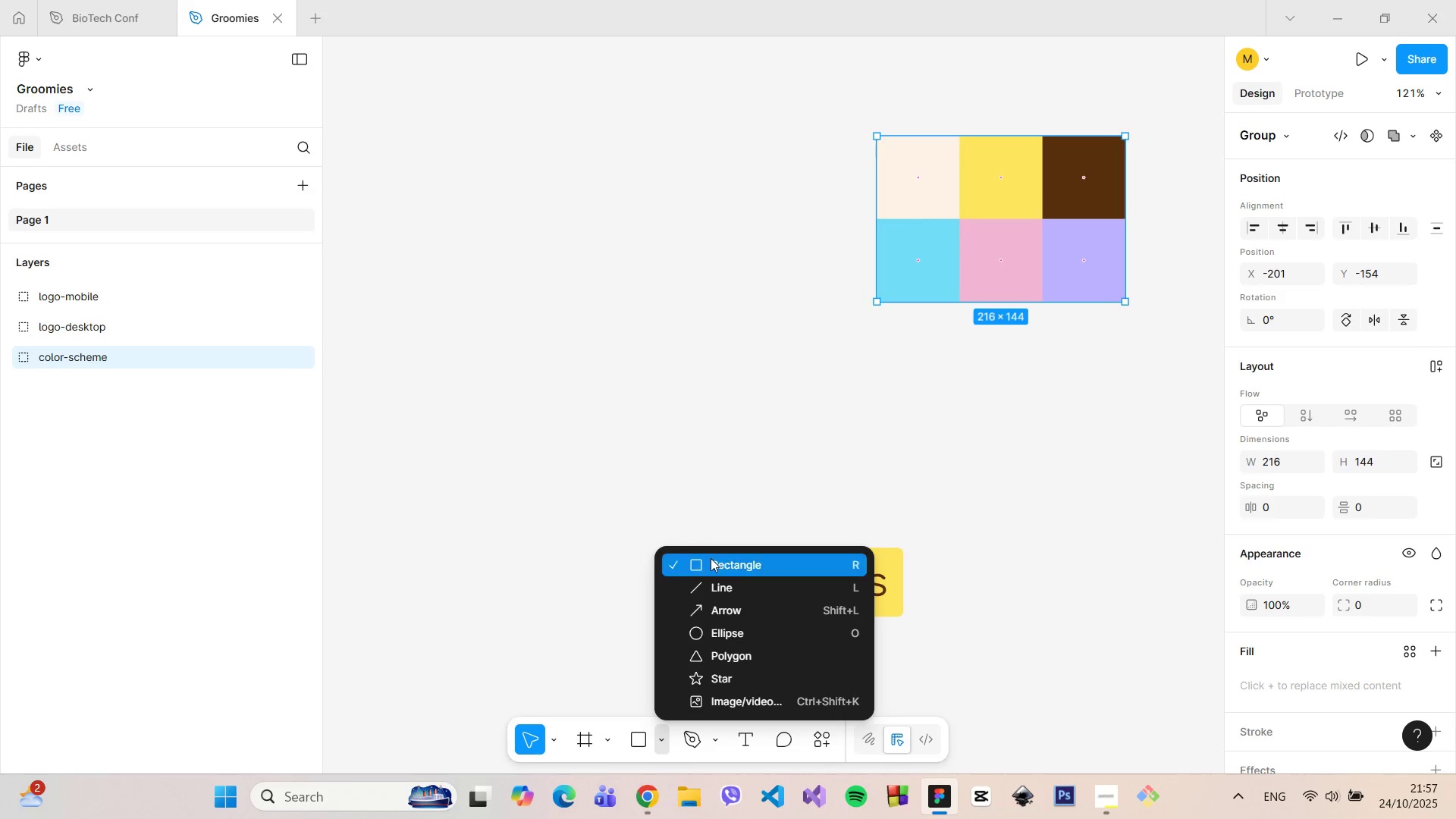 
left_click([711, 558])
 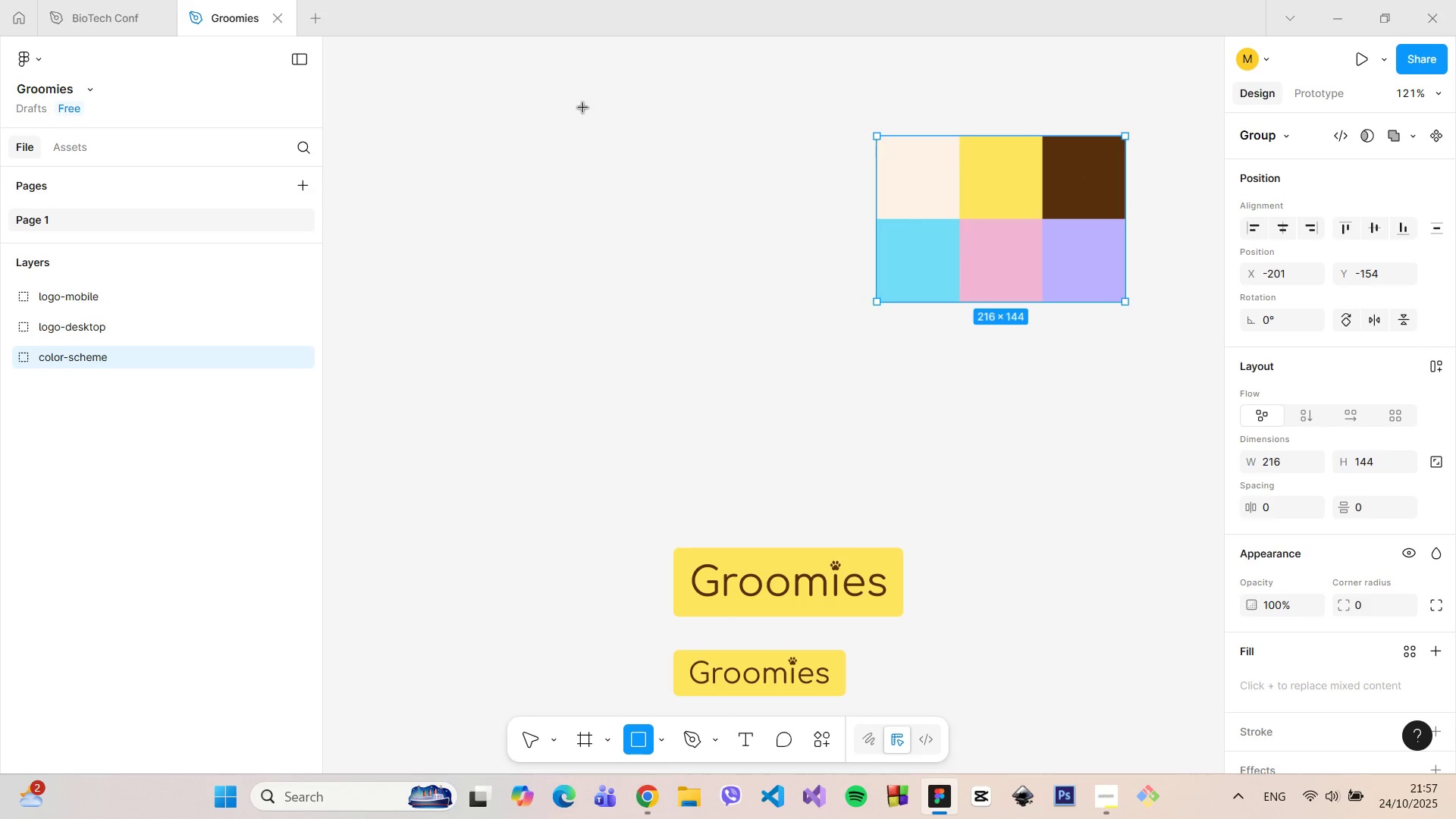 
left_click_drag(start_coordinate=[576, 96], to_coordinate=[918, 491])
 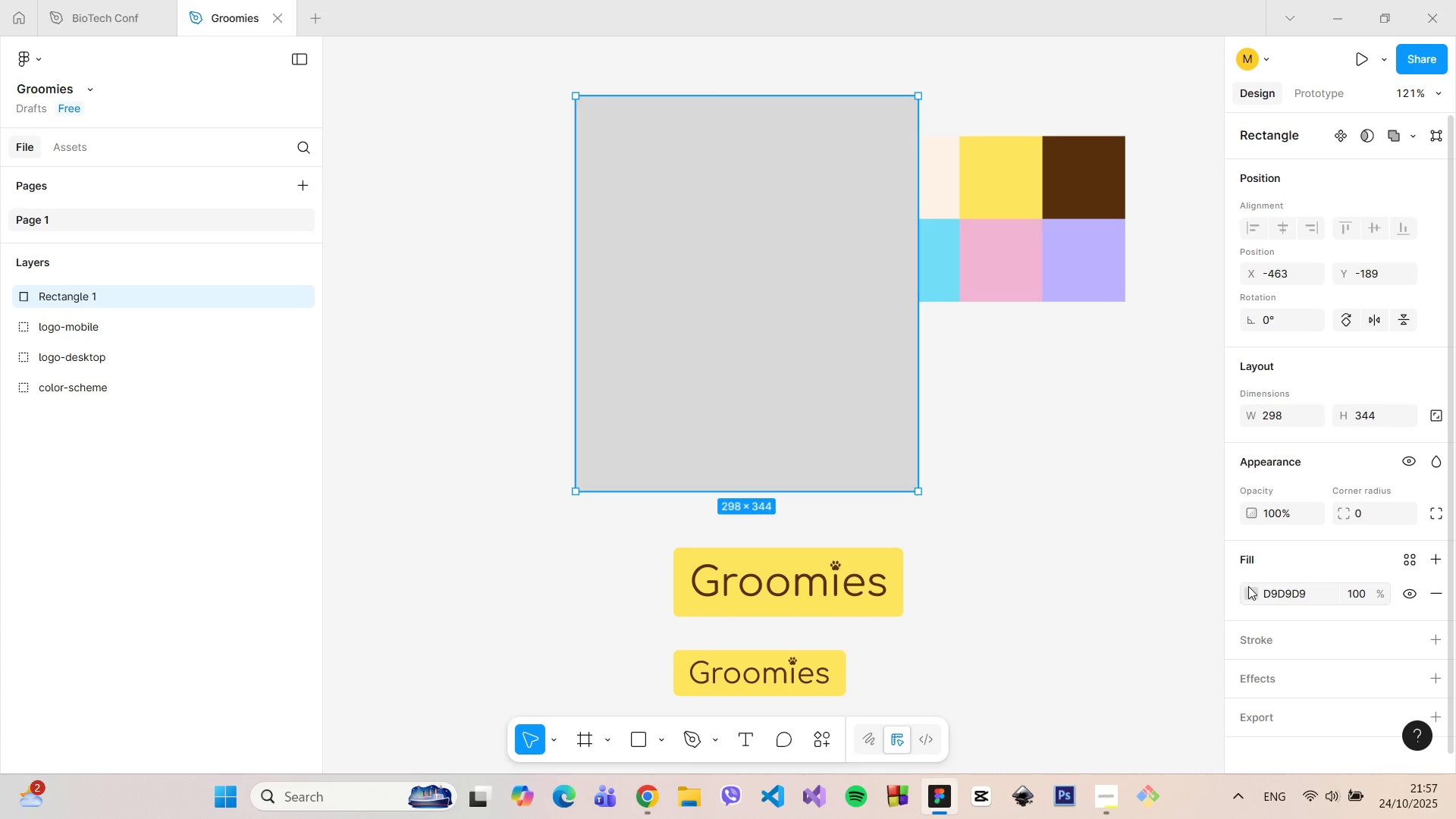 
left_click([1249, 586])
 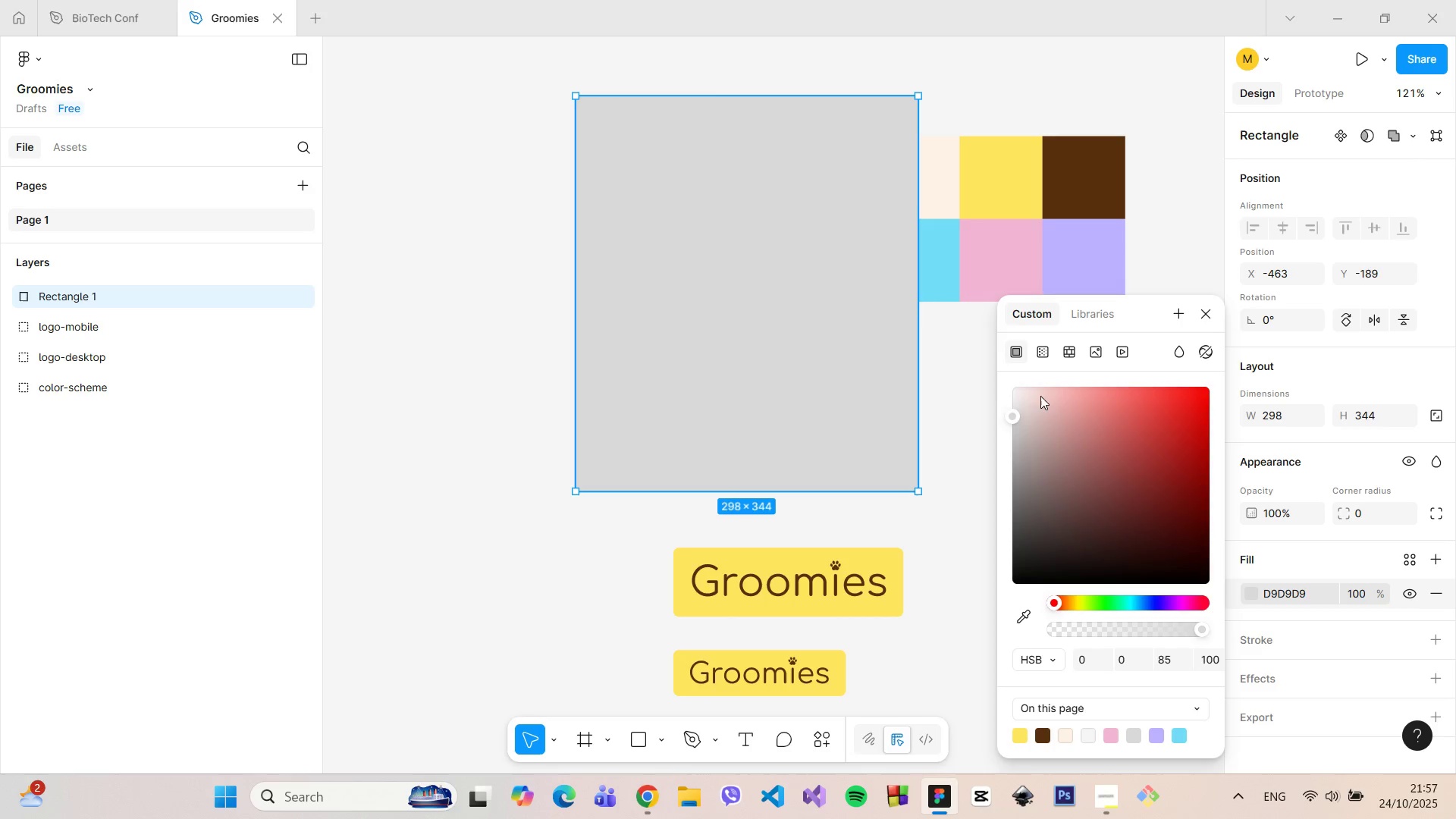 
left_click_drag(start_coordinate=[1034, 397], to_coordinate=[1018, 384])
 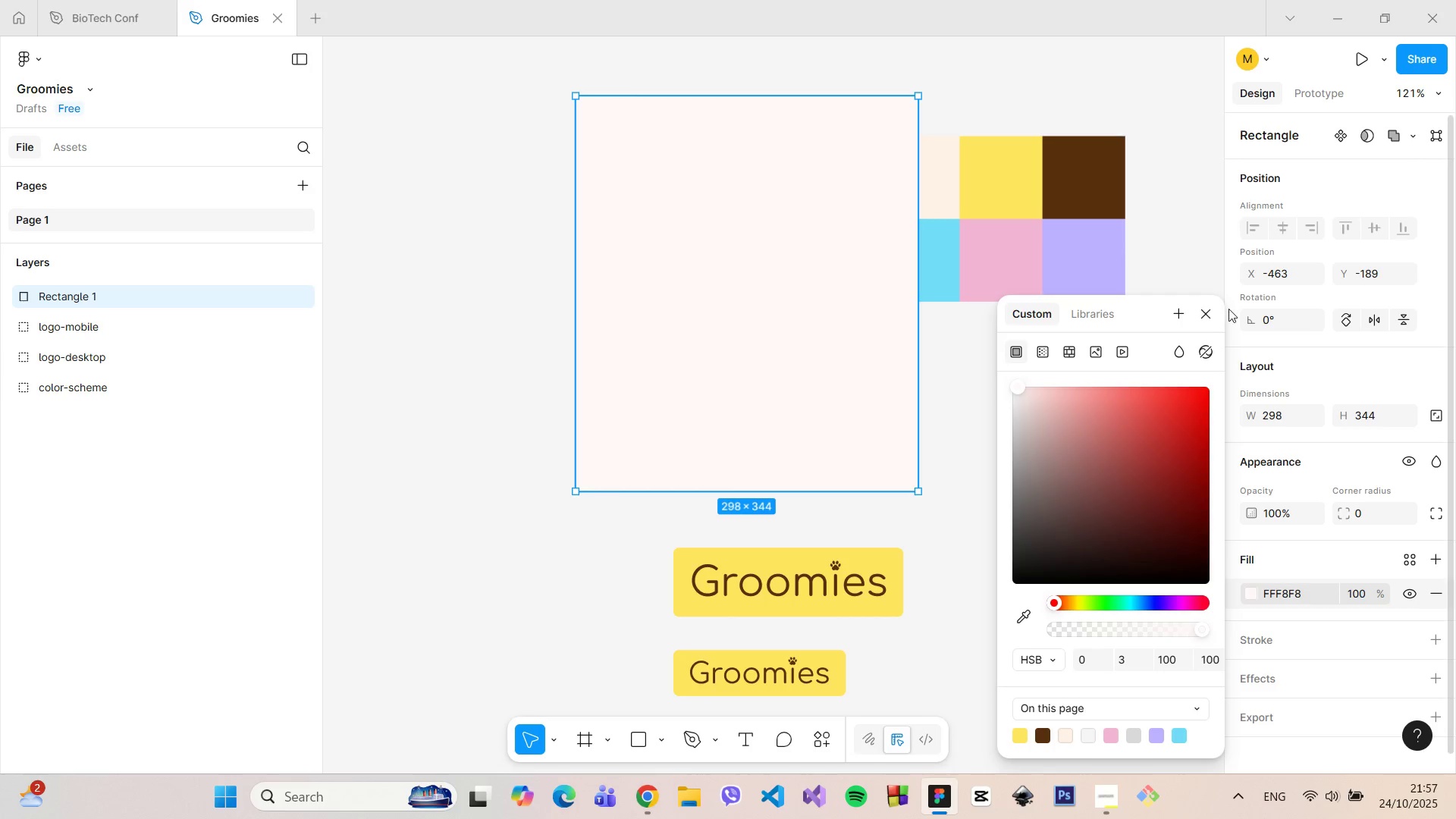 
left_click([1228, 309])
 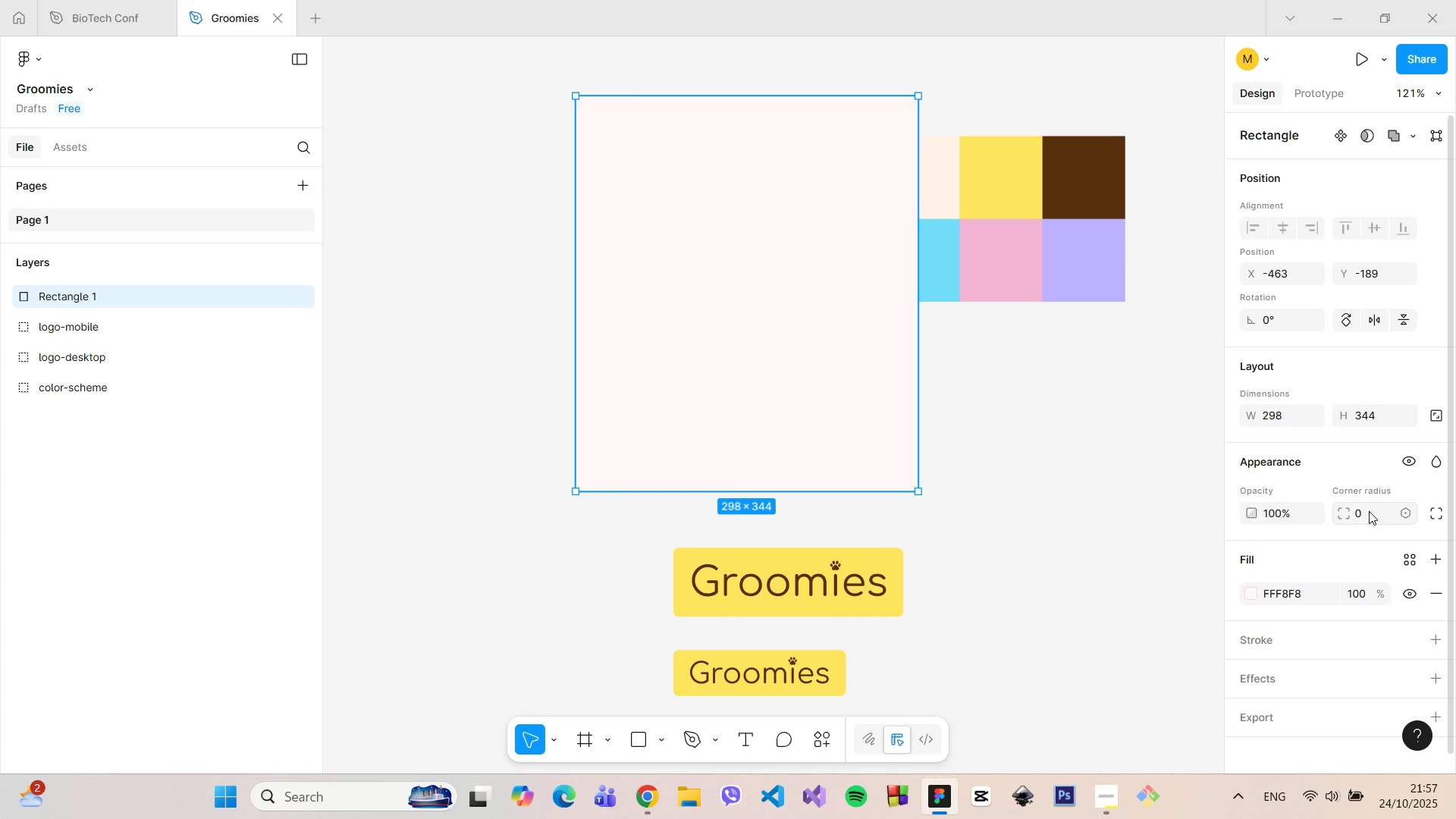 
left_click([1369, 511])
 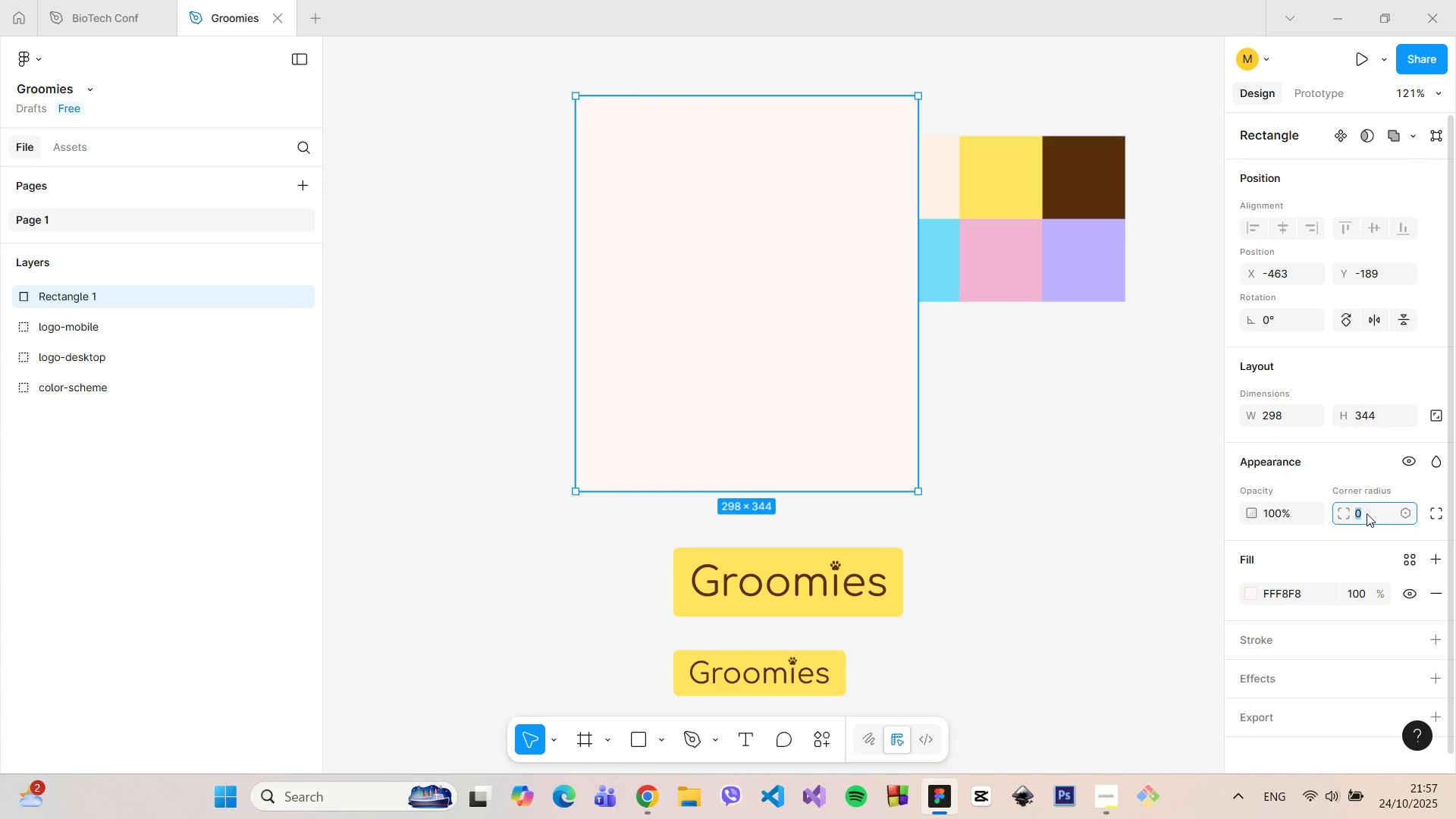 
key(5)
 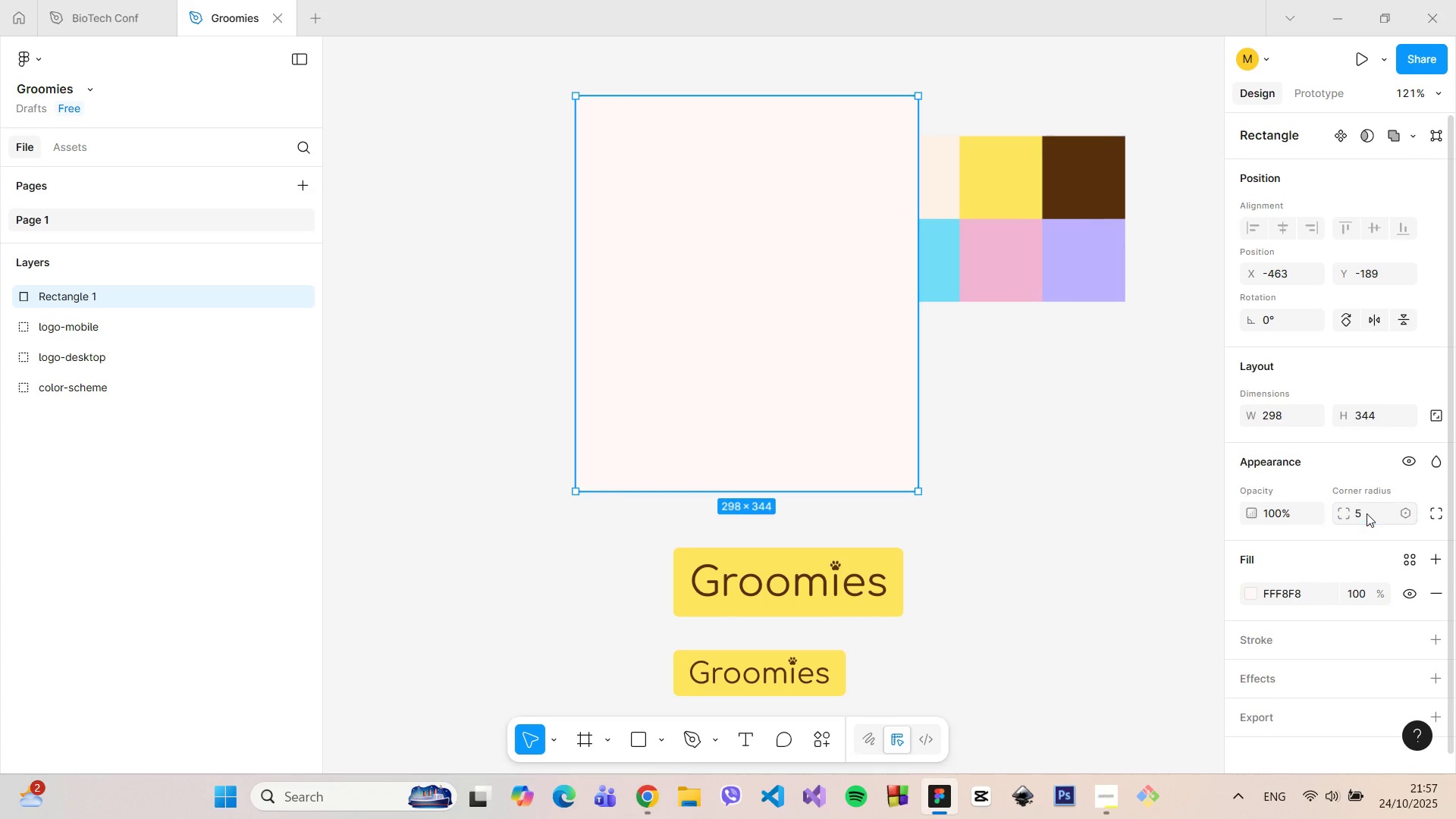 
key(Enter)
 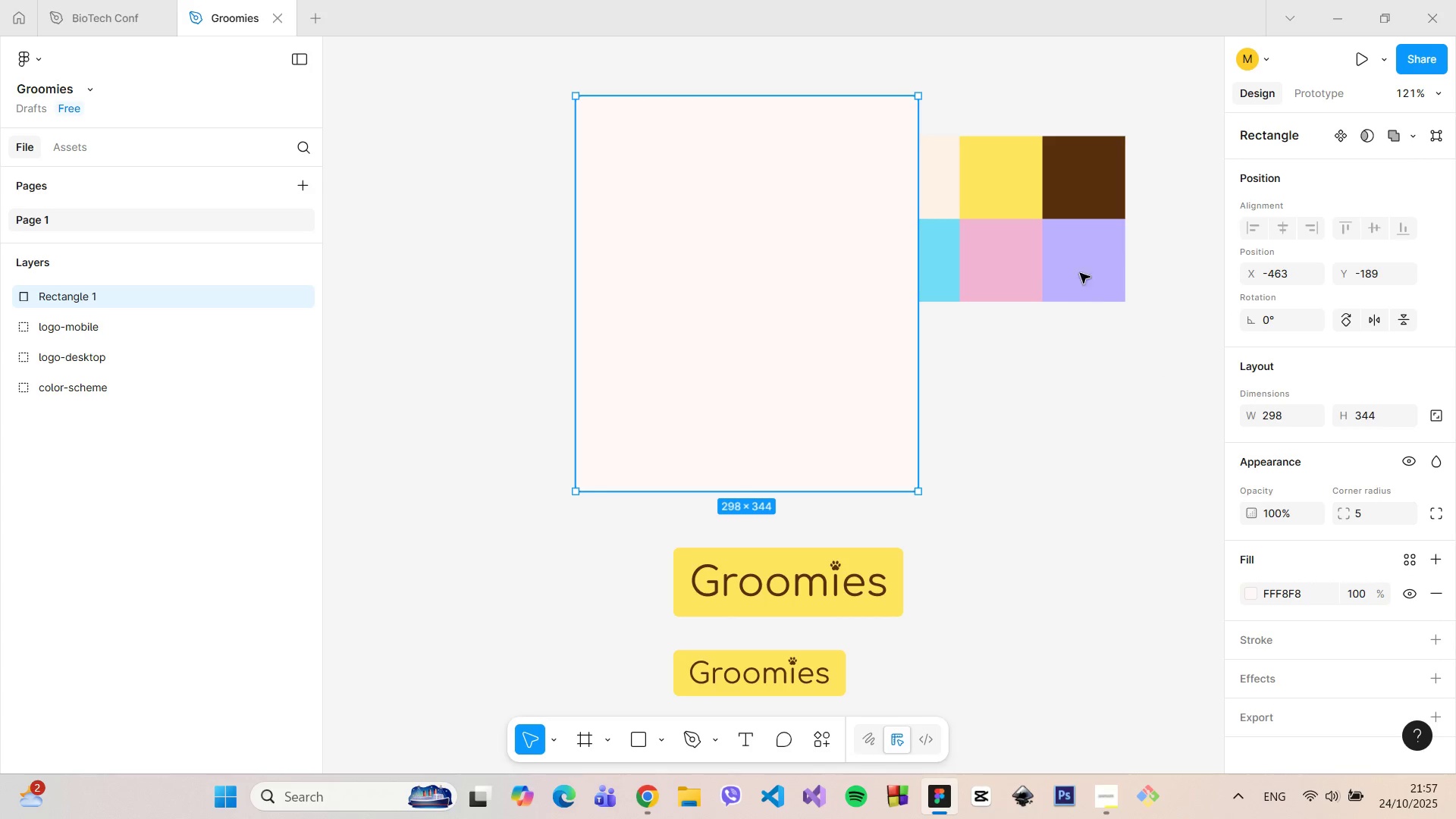 
left_click([1051, 230])
 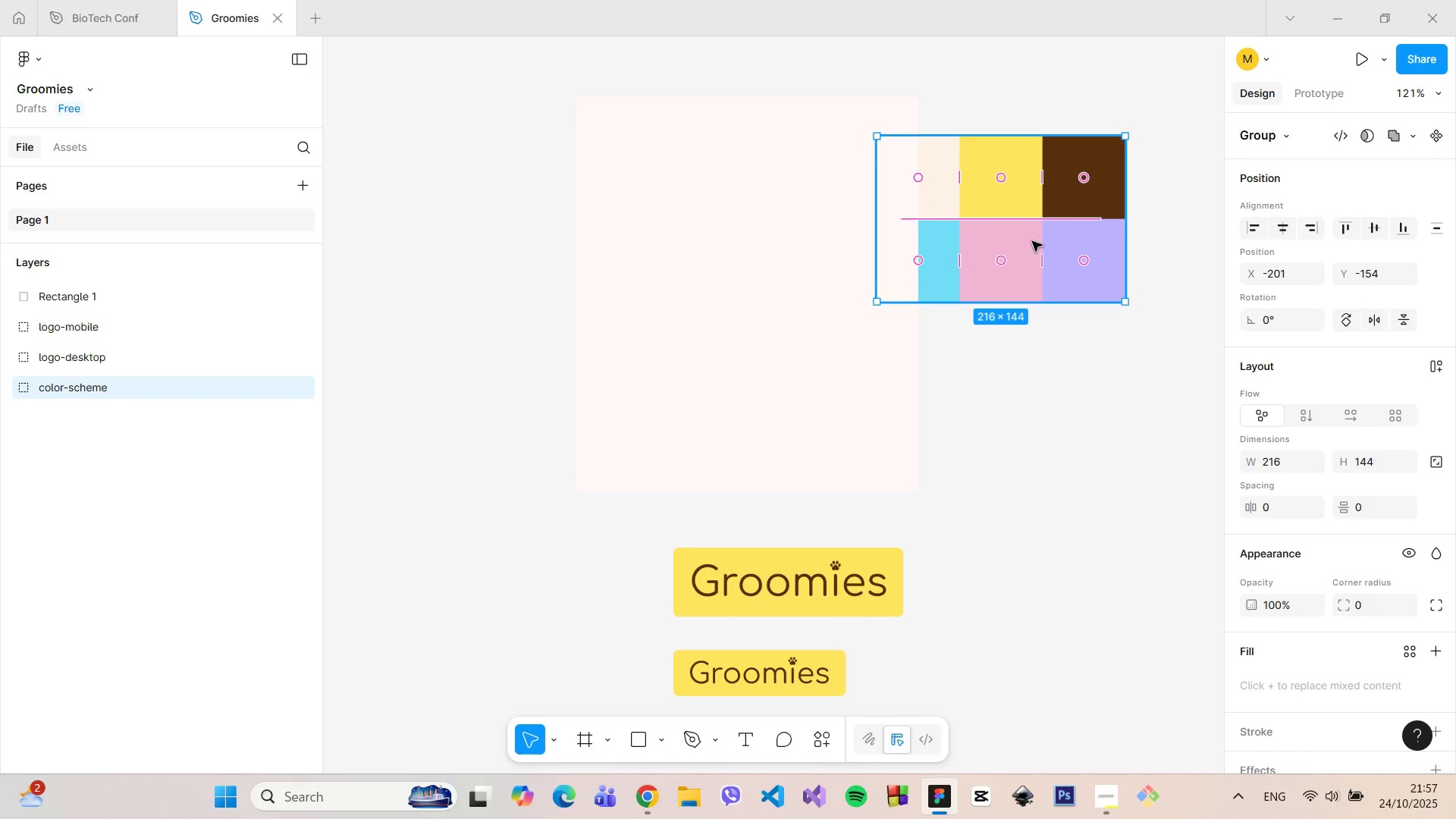 
left_click_drag(start_coordinate=[1032, 240], to_coordinate=[967, 248])
 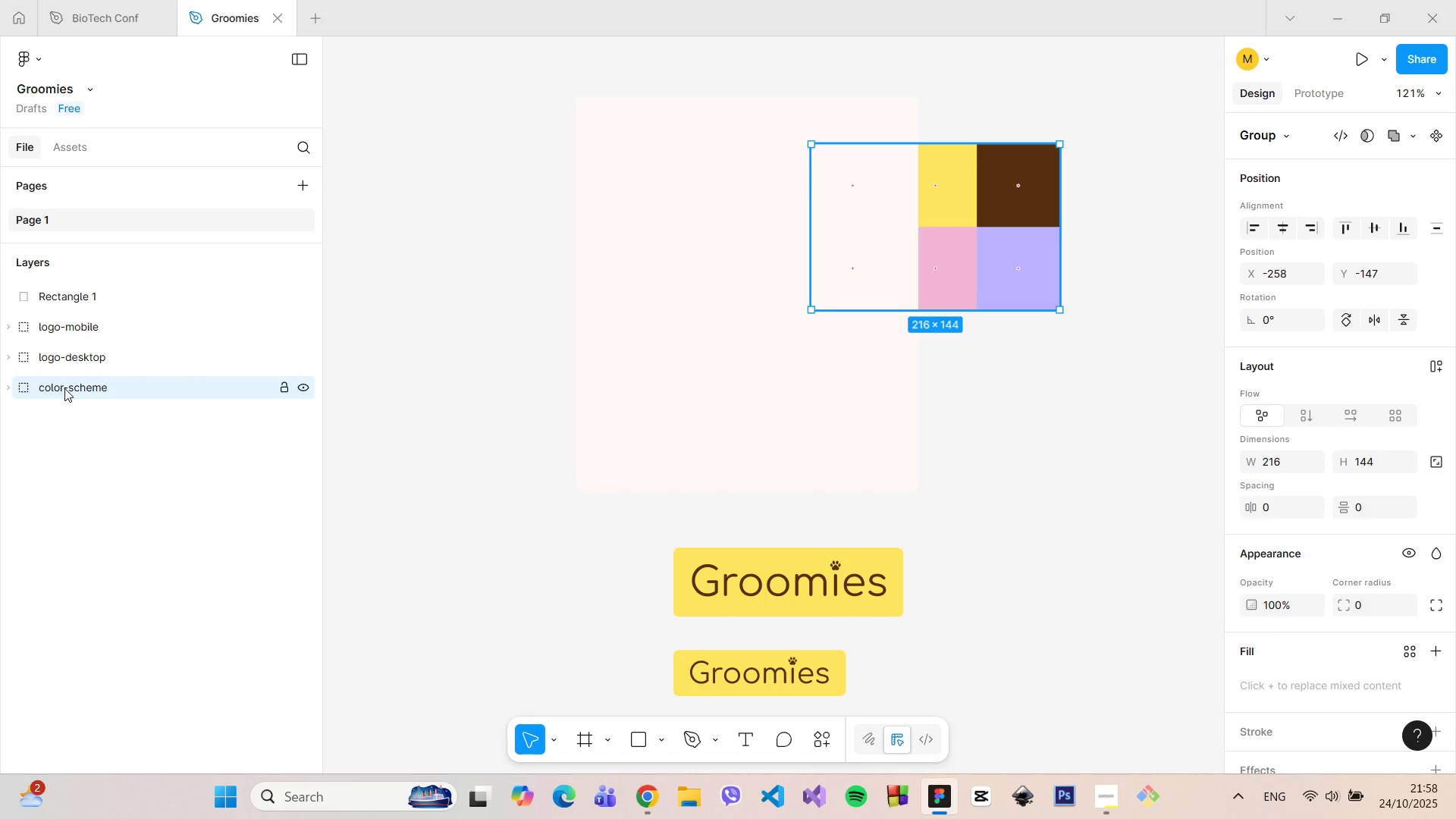 
left_click_drag(start_coordinate=[64, 388], to_coordinate=[73, 297])
 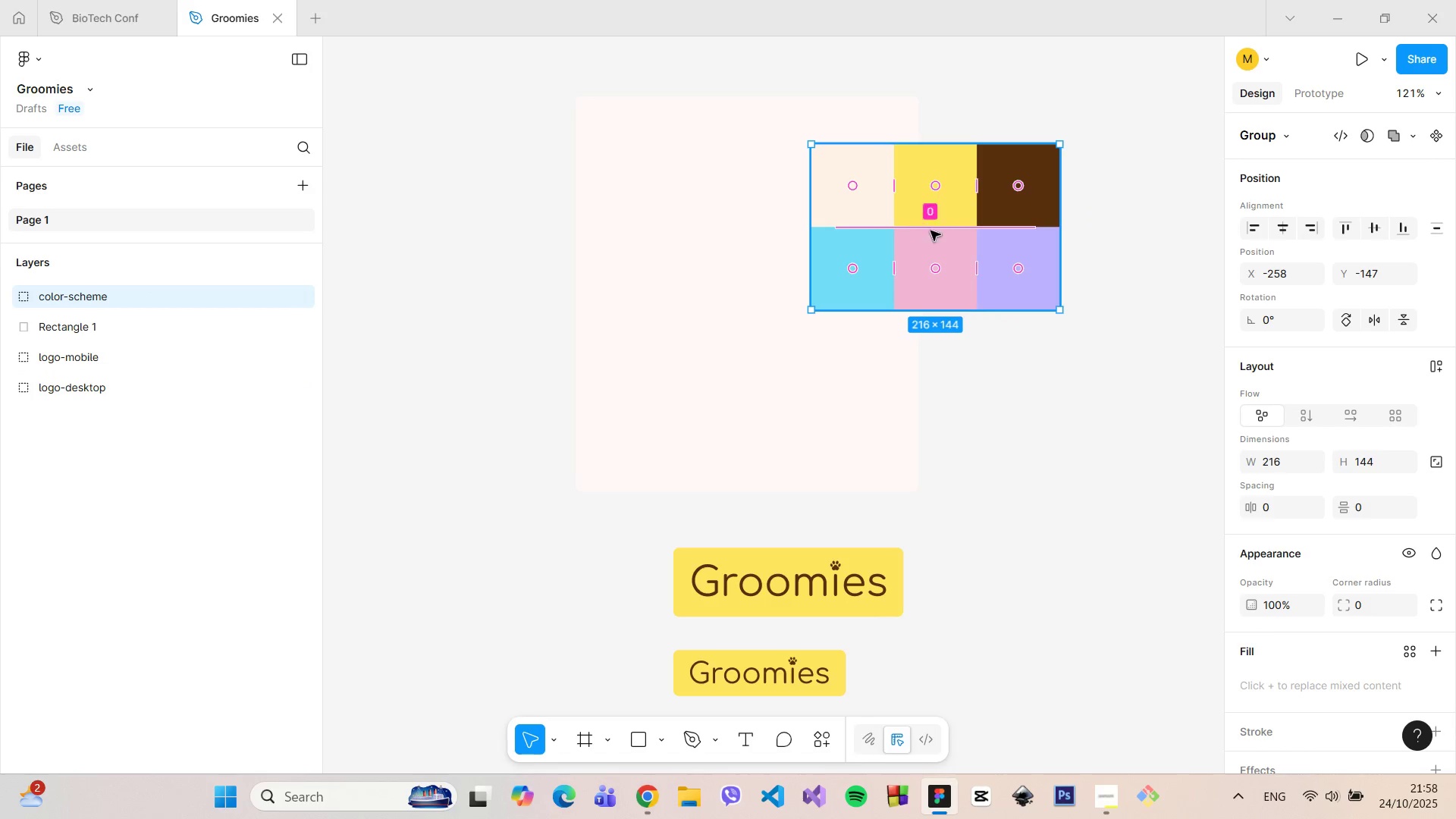 
left_click_drag(start_coordinate=[934, 231], to_coordinate=[775, 231])
 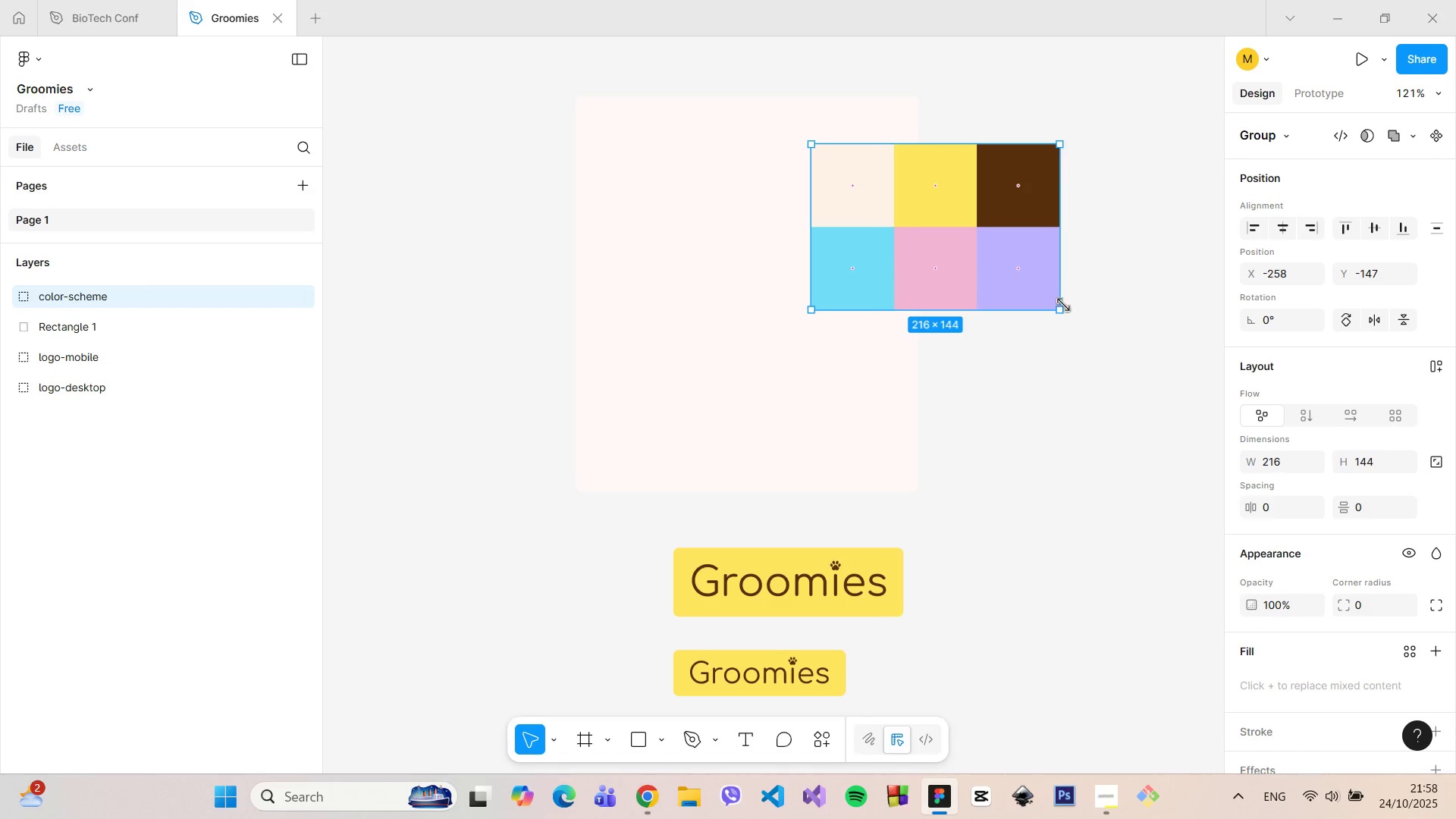 
left_click_drag(start_coordinate=[1062, 307], to_coordinate=[988, 263])
 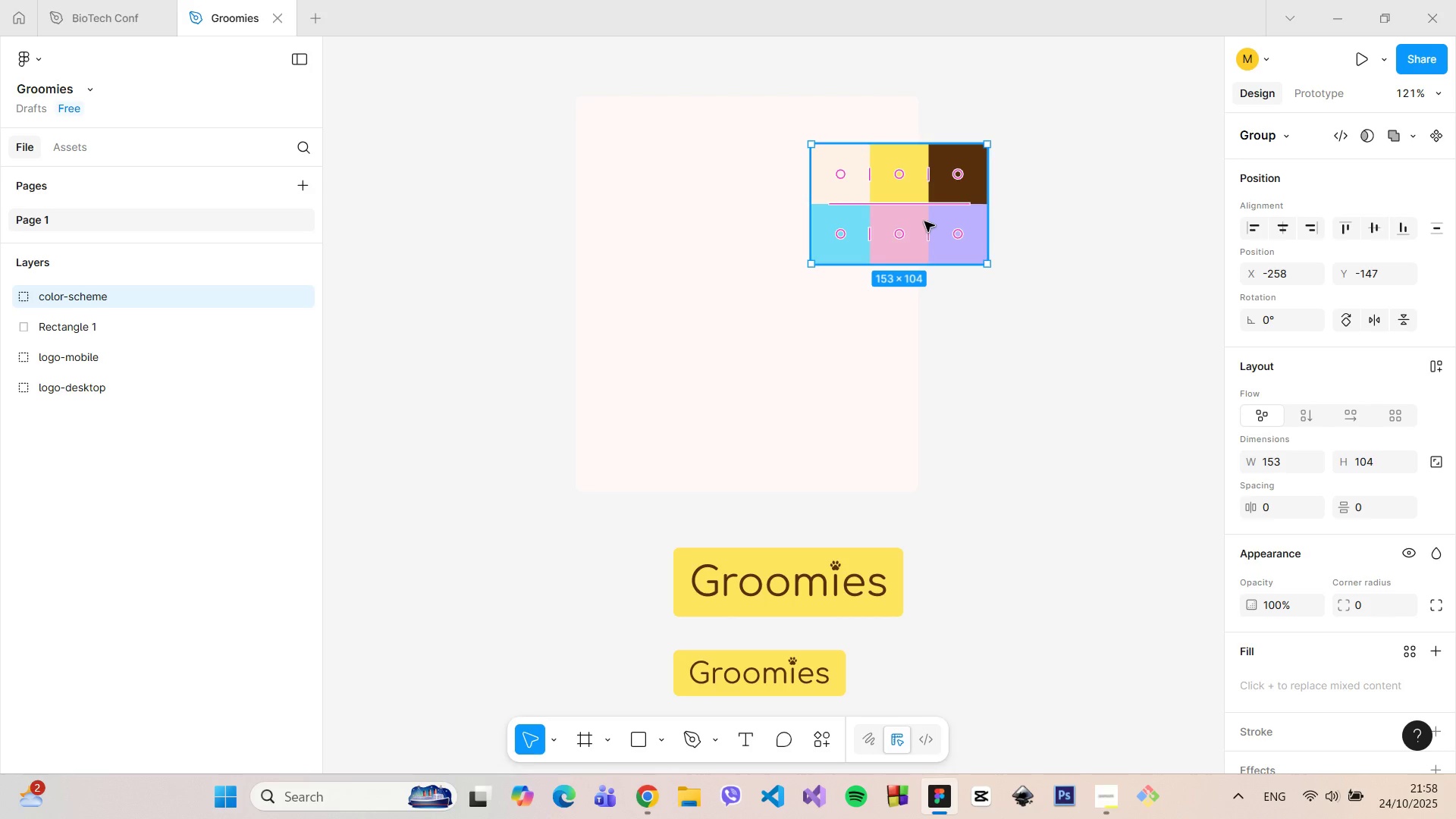 
left_click_drag(start_coordinate=[924, 221], to_coordinate=[777, 202])
 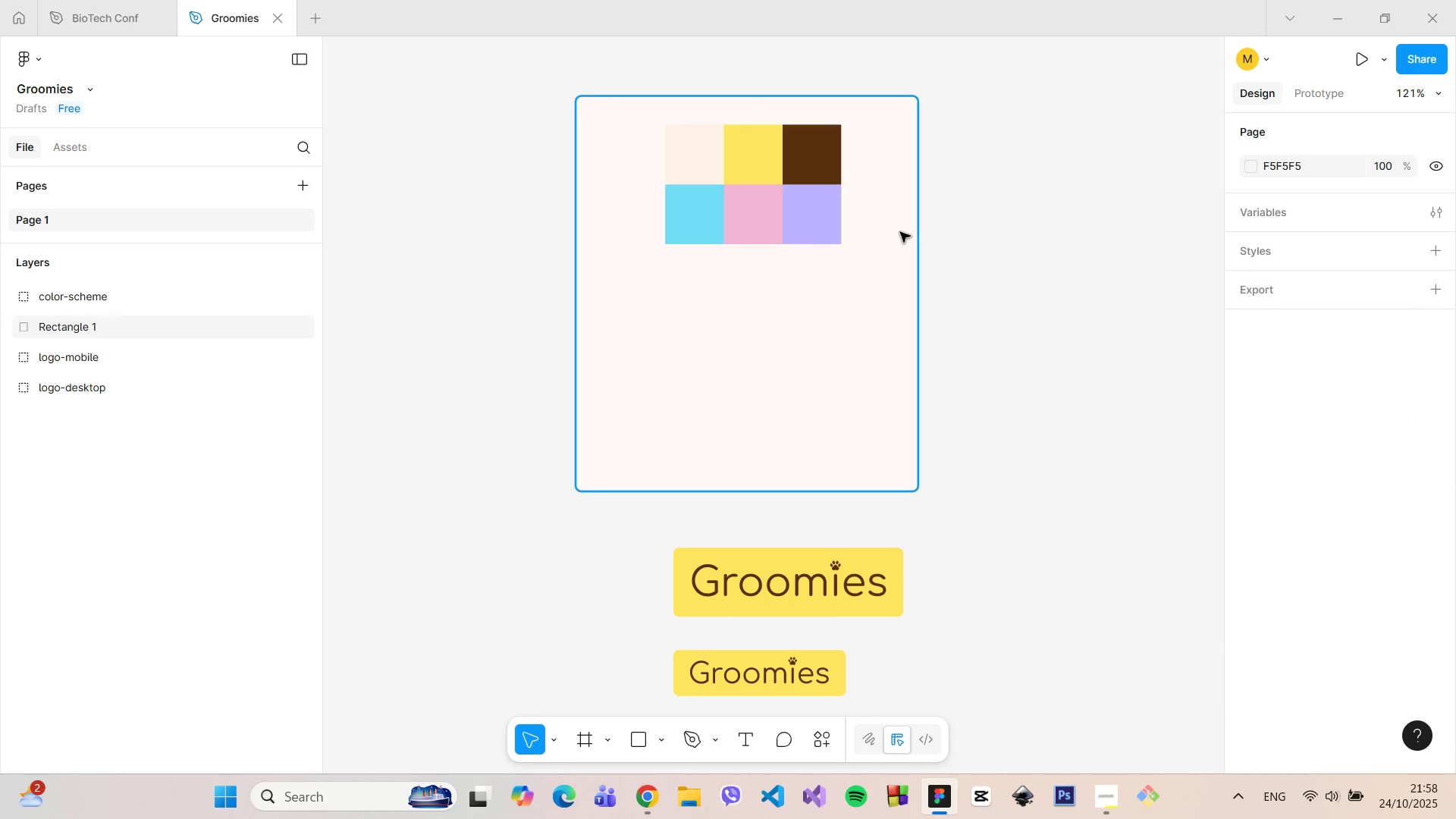 
double_click([900, 232])
 